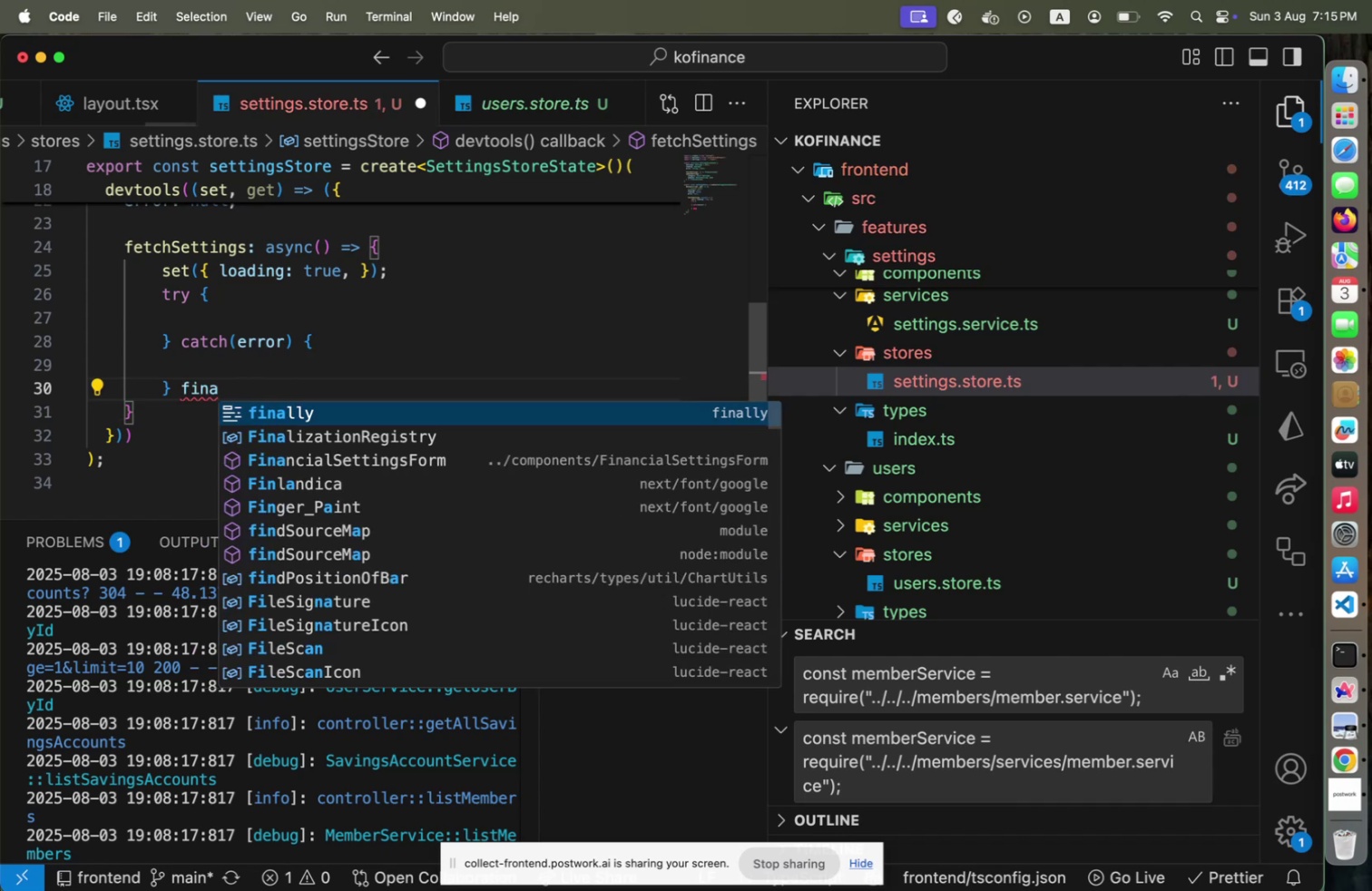 
key(Enter)
 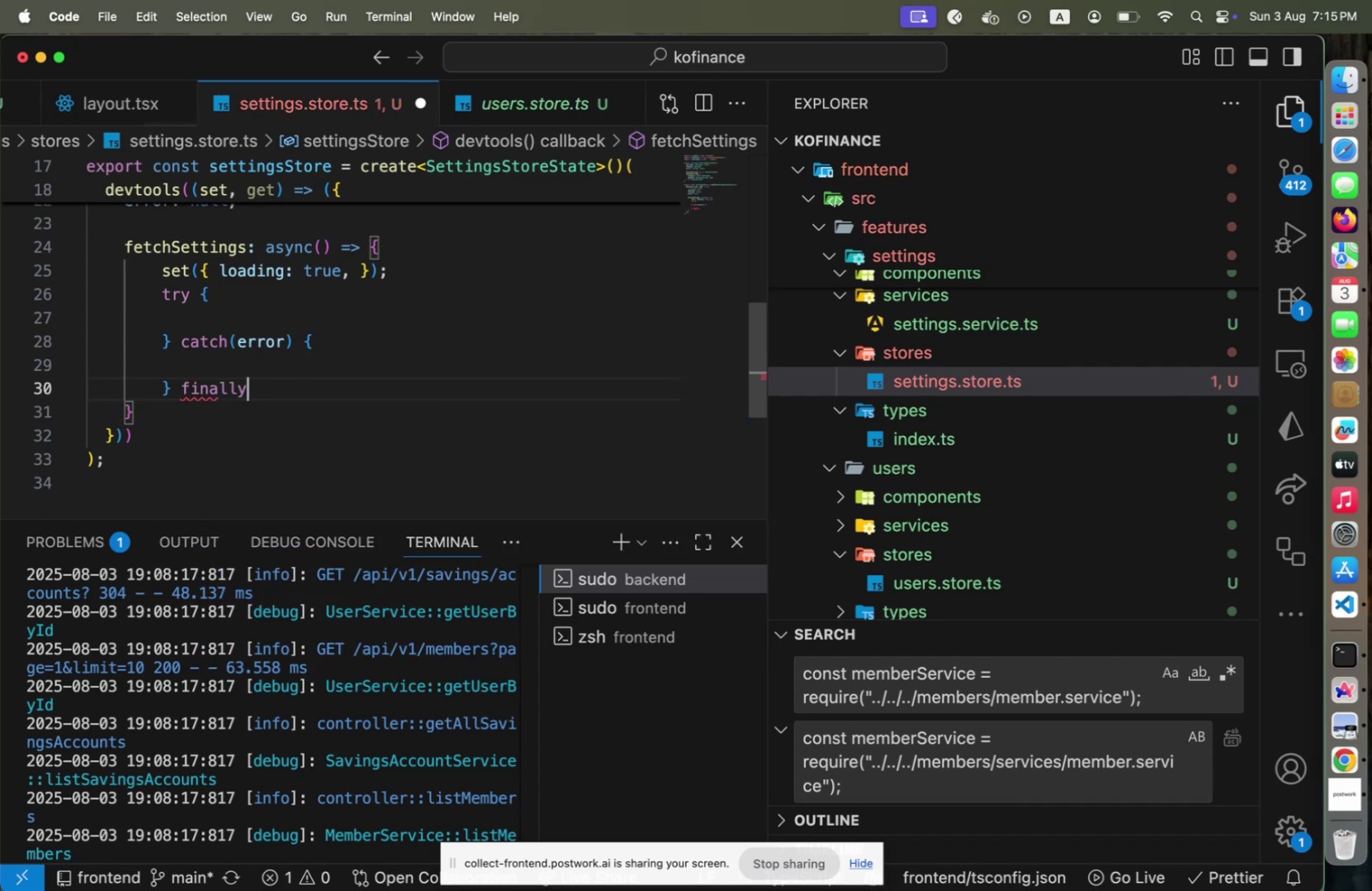 
key(Shift+9)
 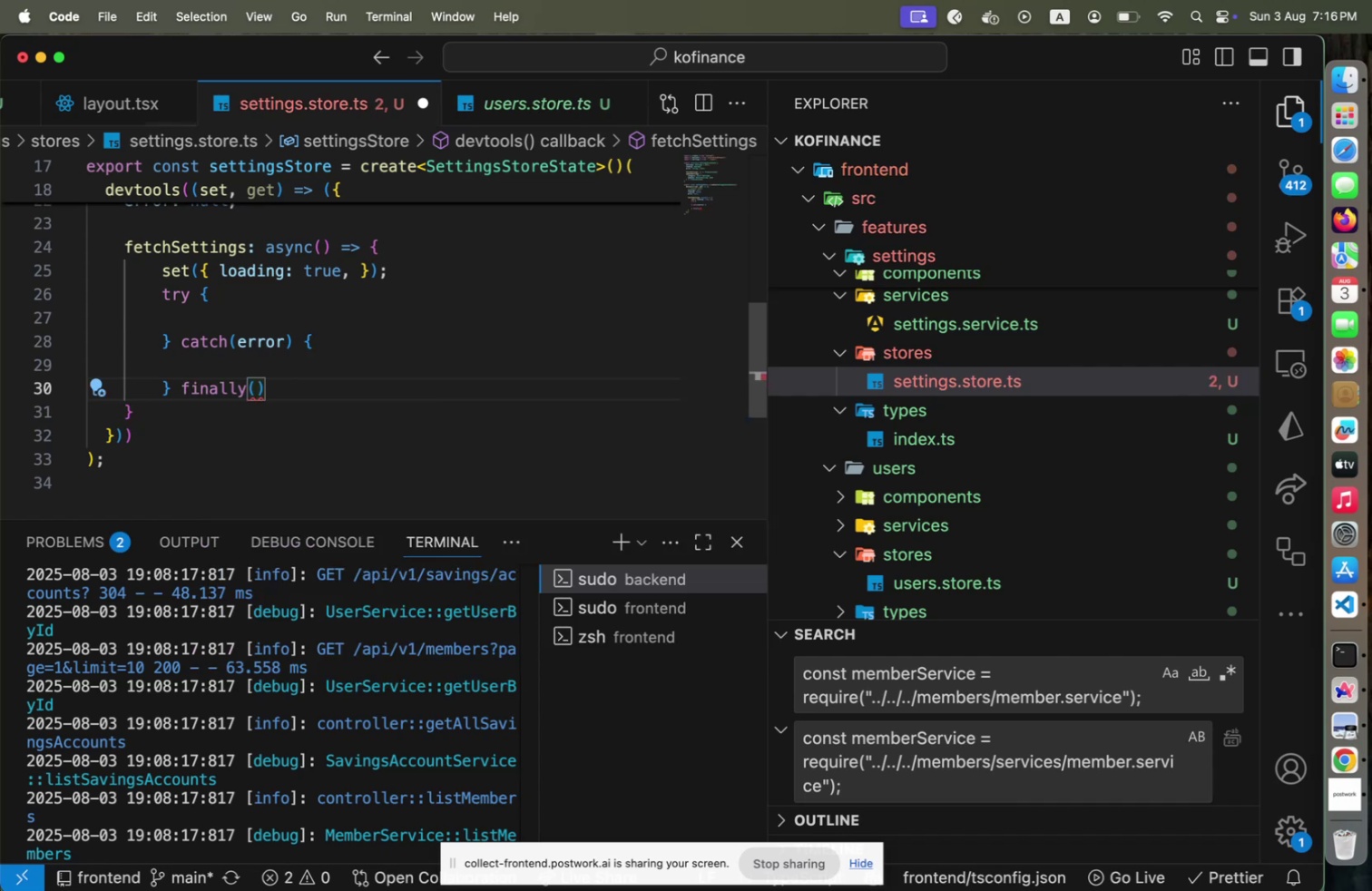 
key(ArrowRight)
 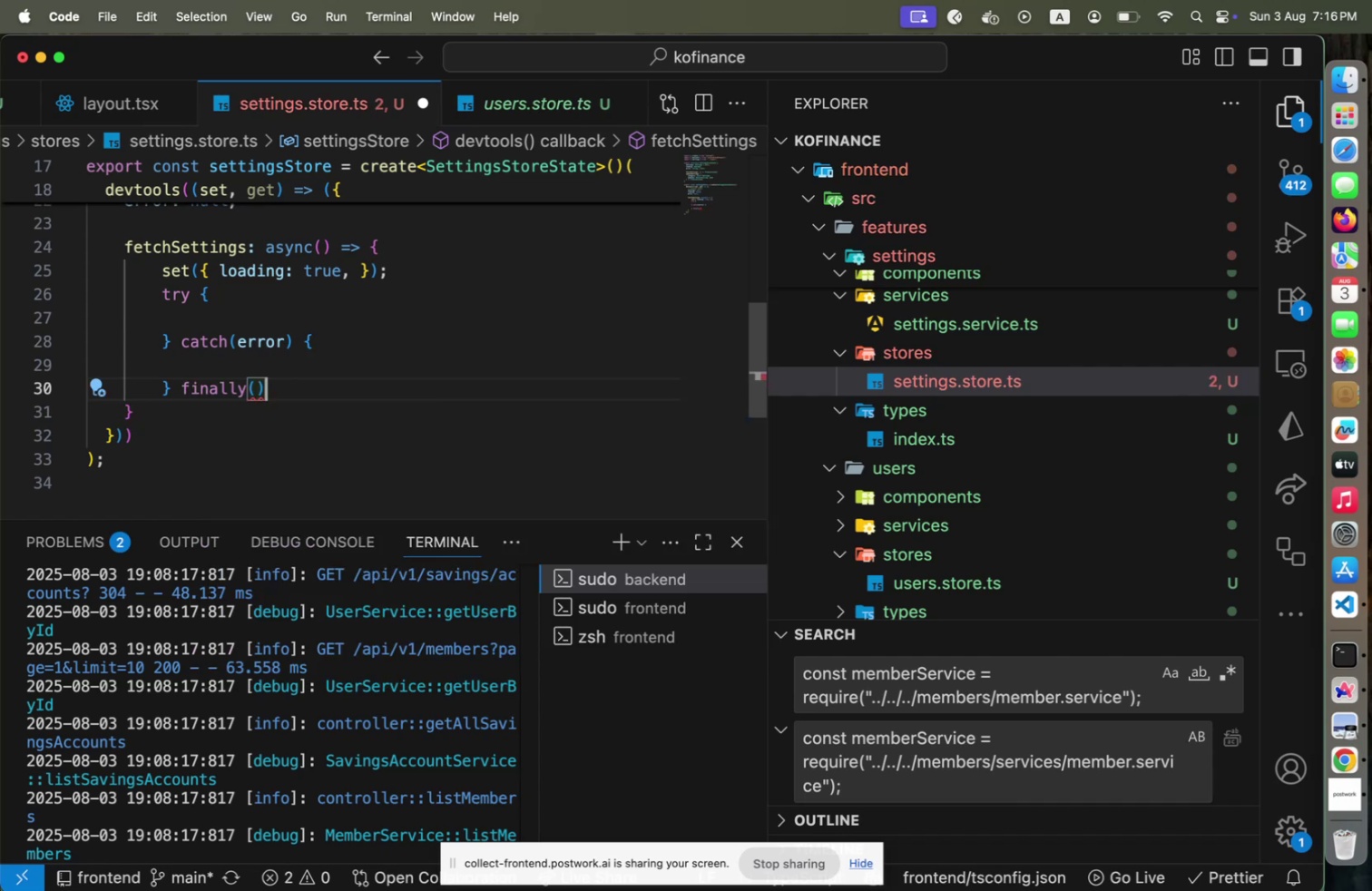 
key(ArrowUp)
 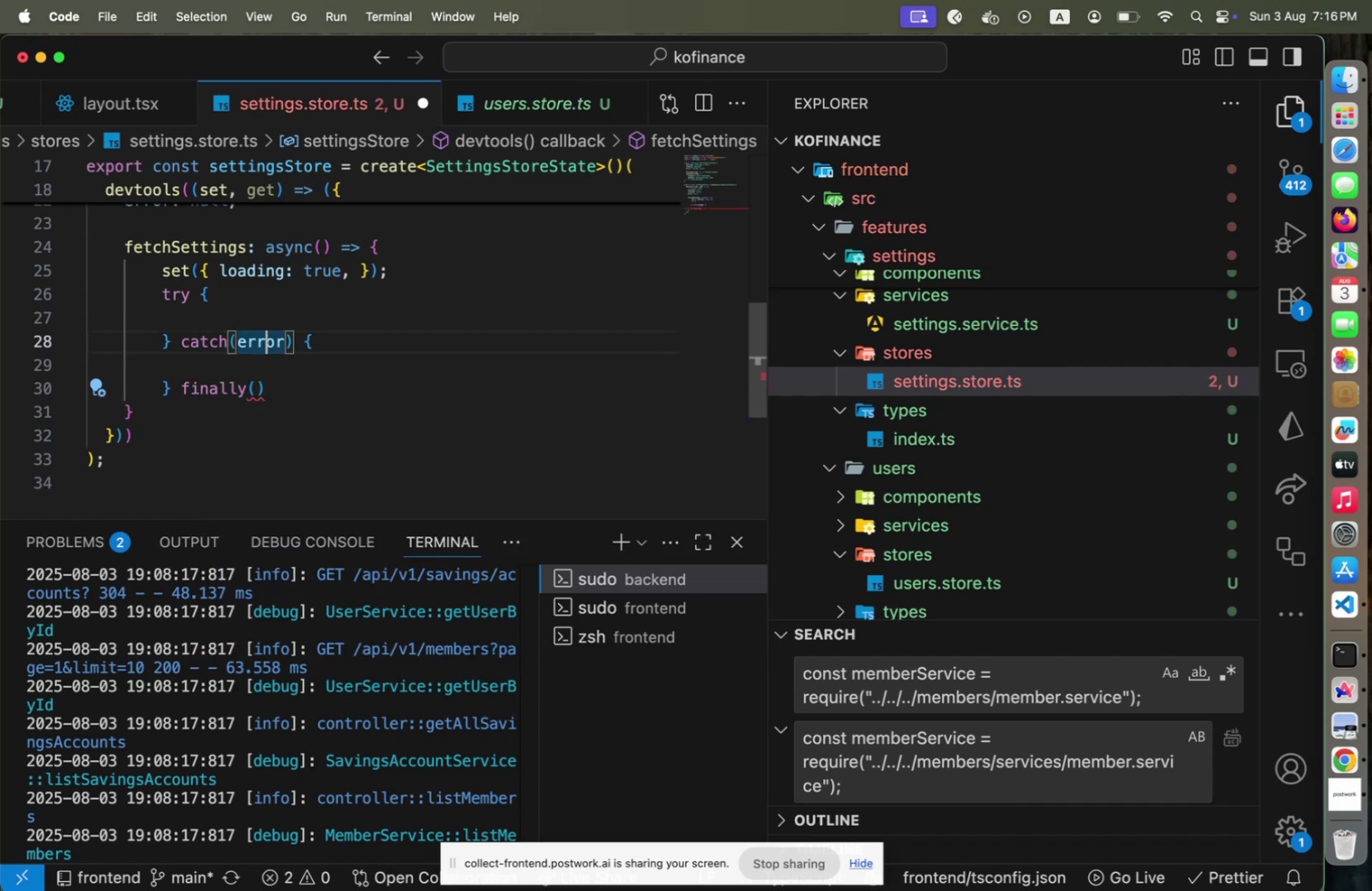 
key(ArrowUp)
 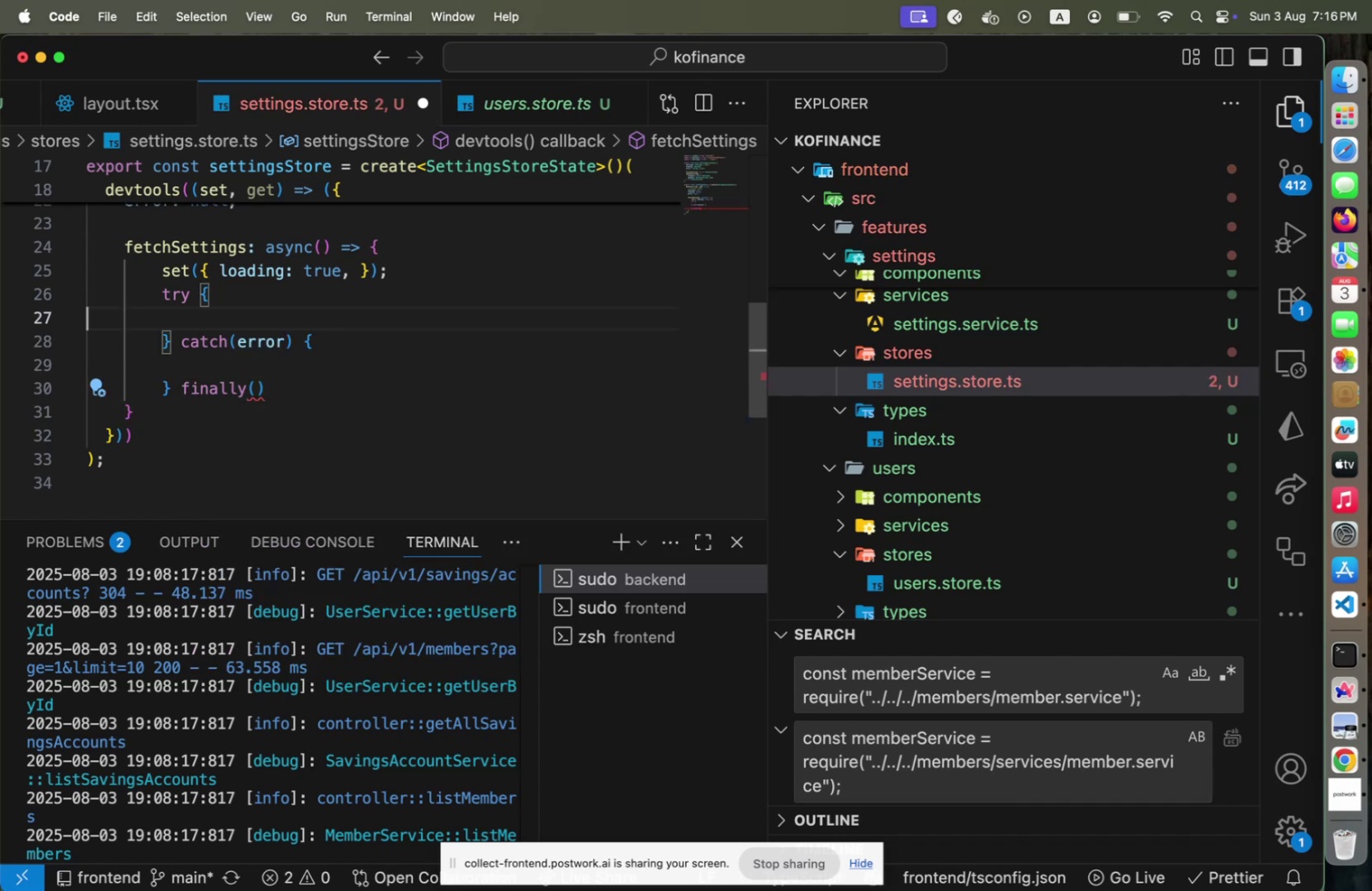 
key(ArrowUp)
 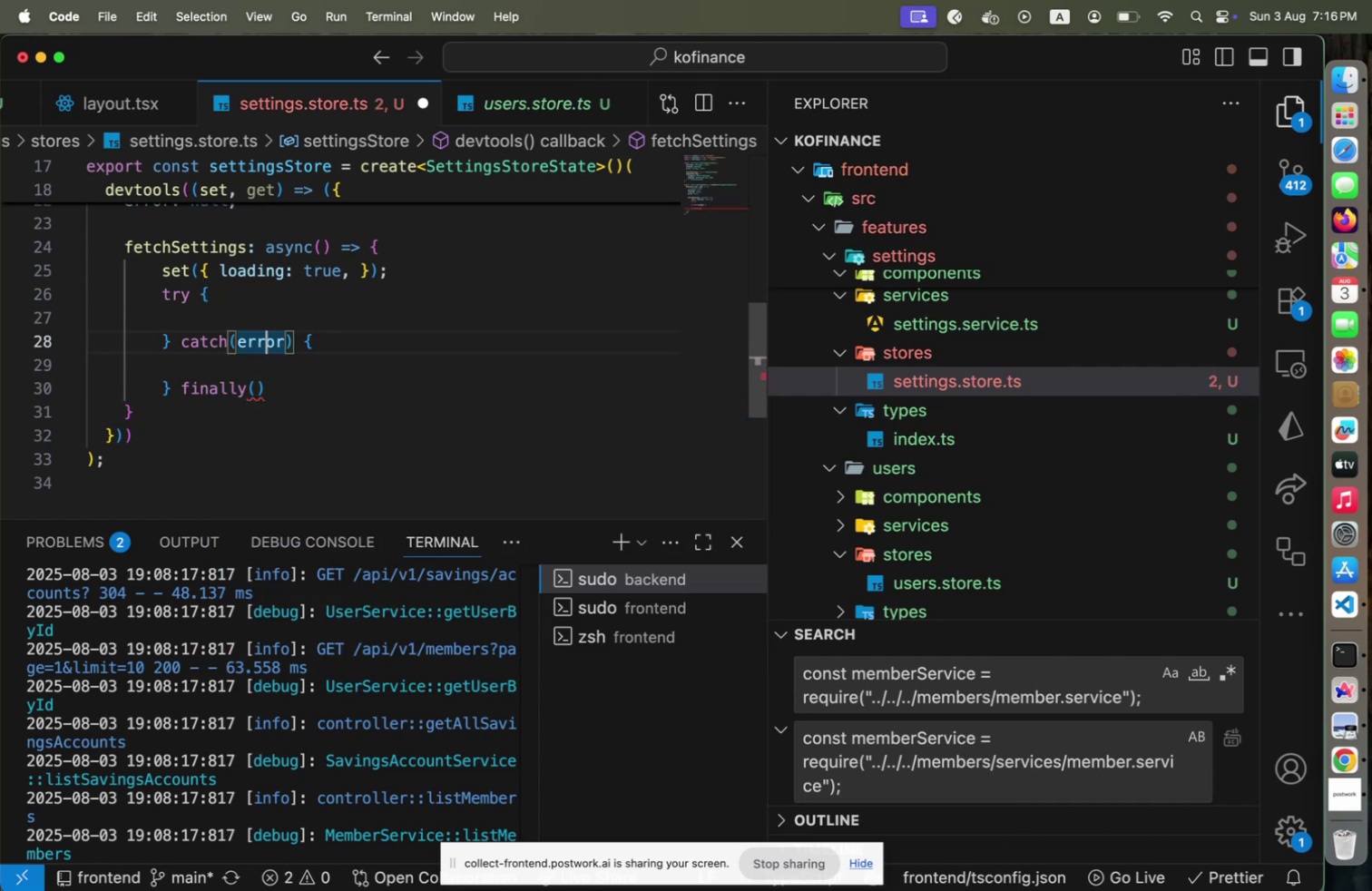 
key(ArrowDown)
 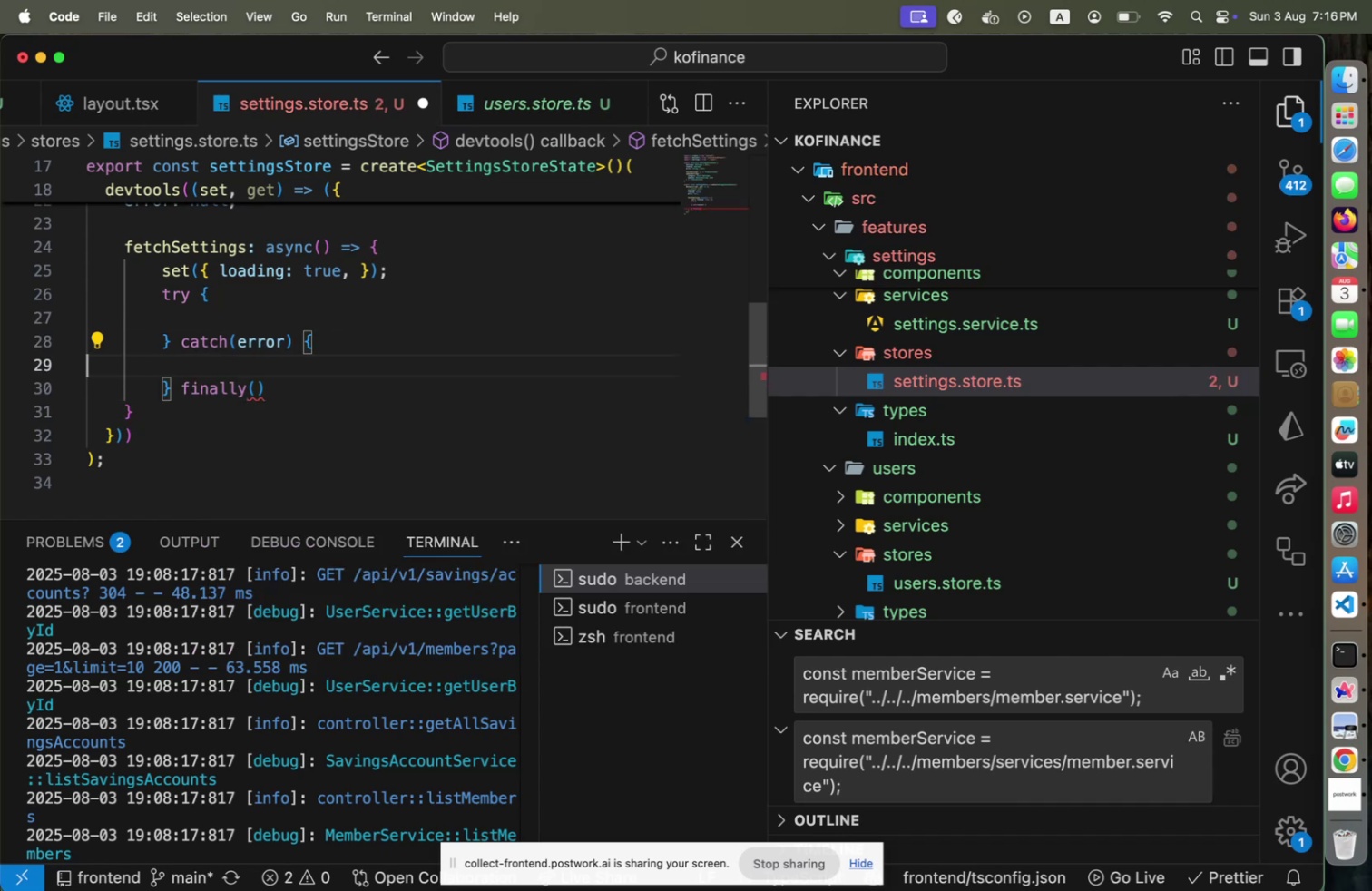 
key(ArrowDown)
 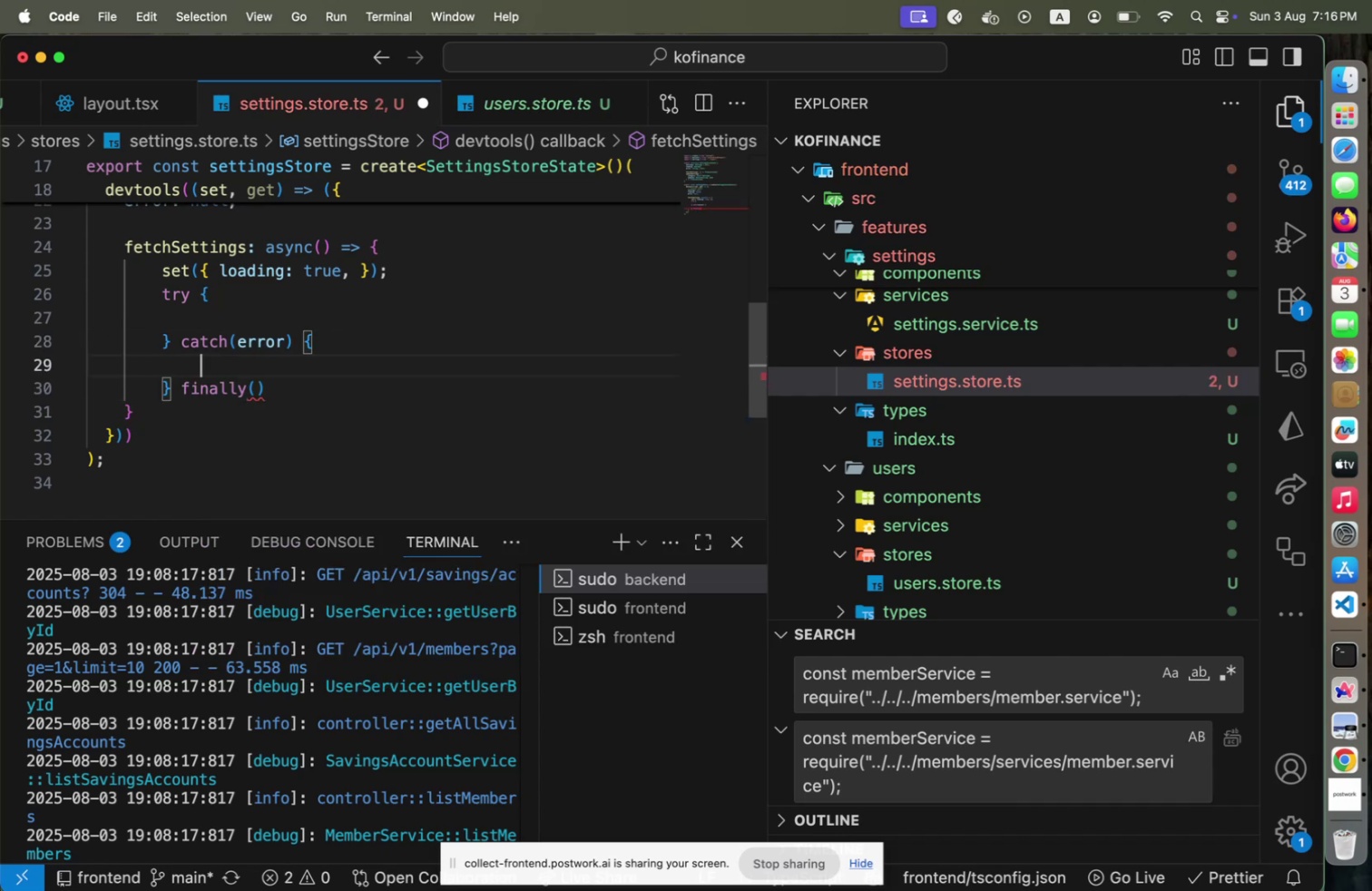 
key(Tab)
type(set({ loading: false, error )
 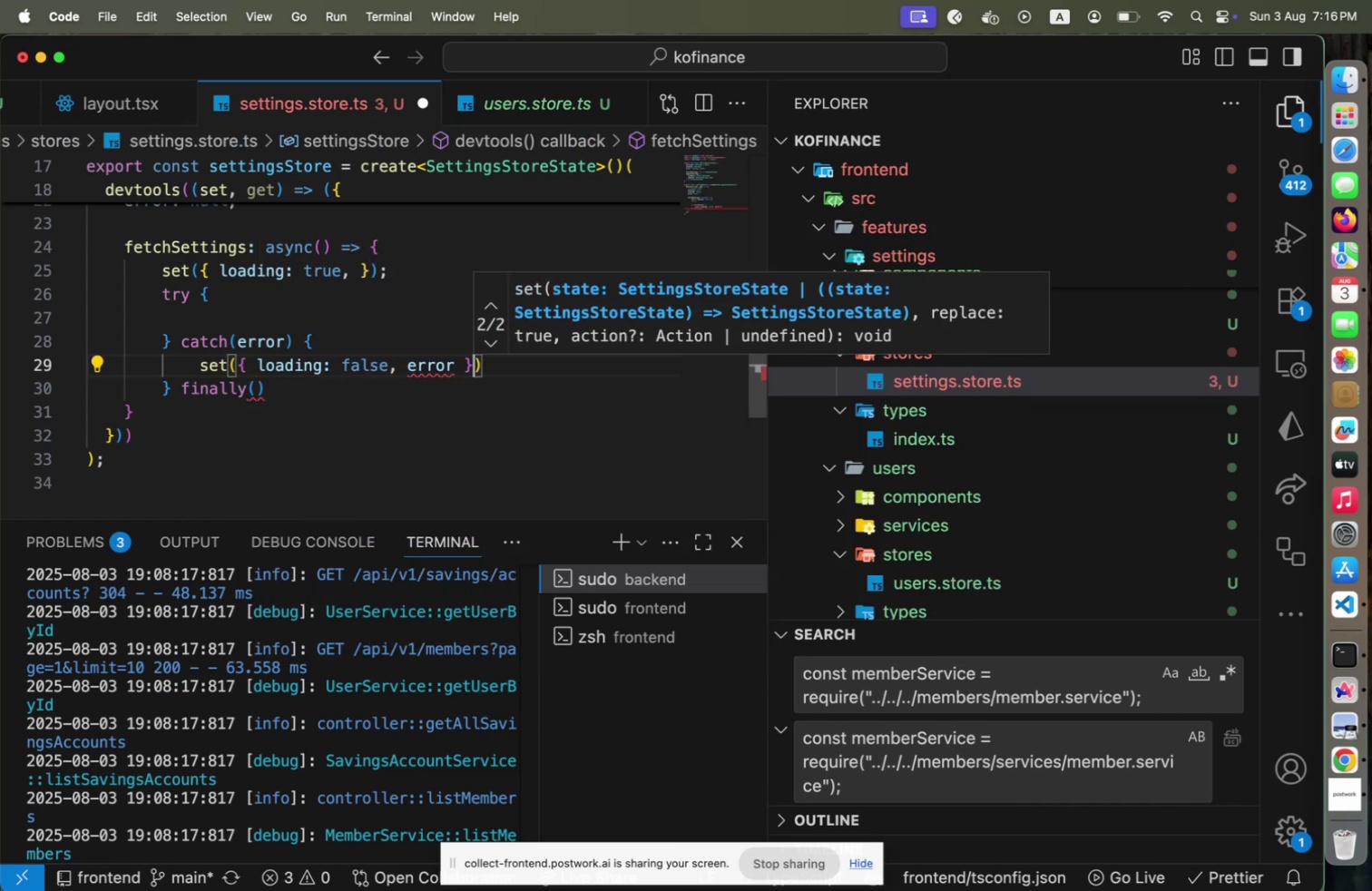 
 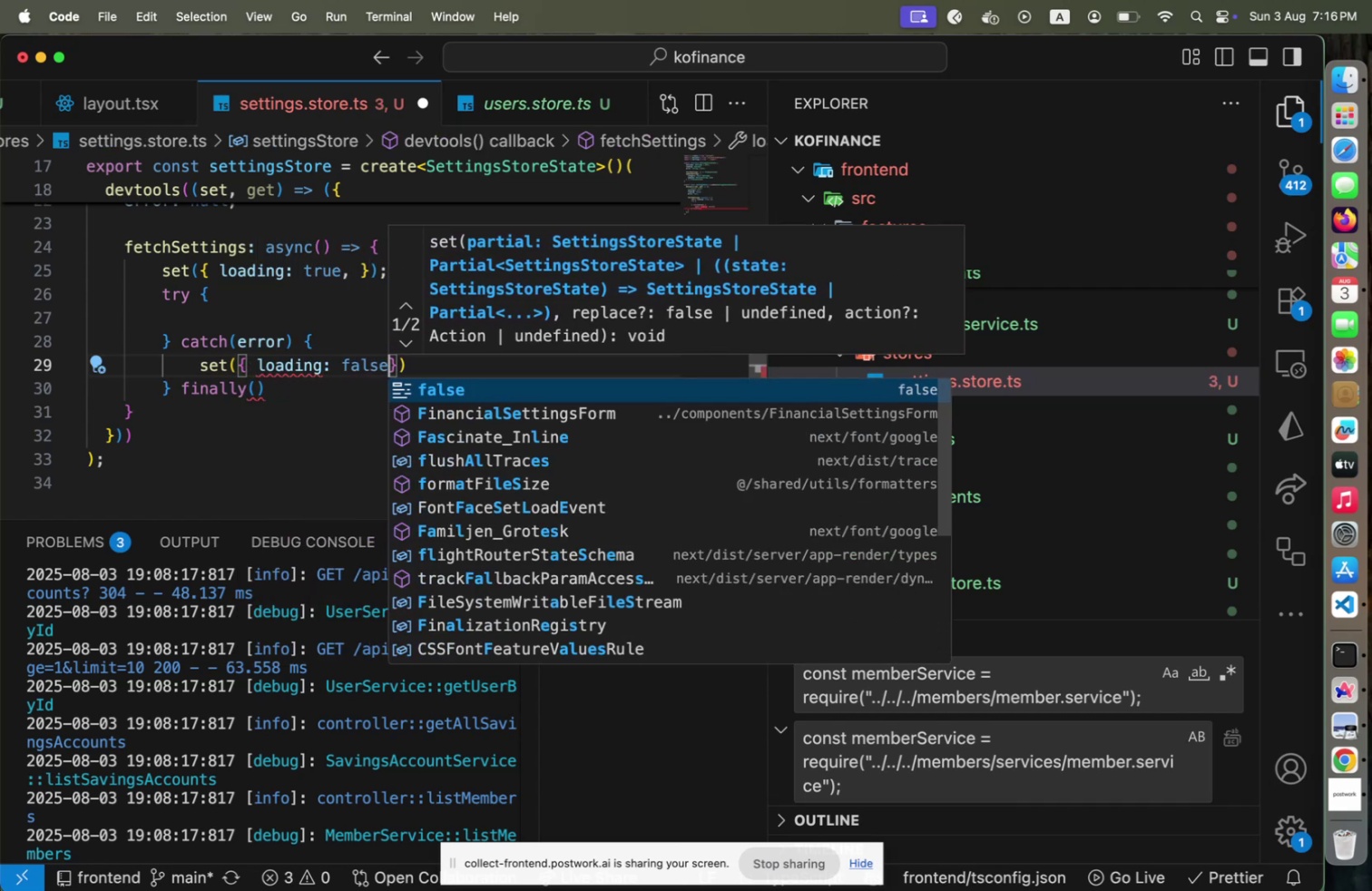 
key(ArrowRight)
 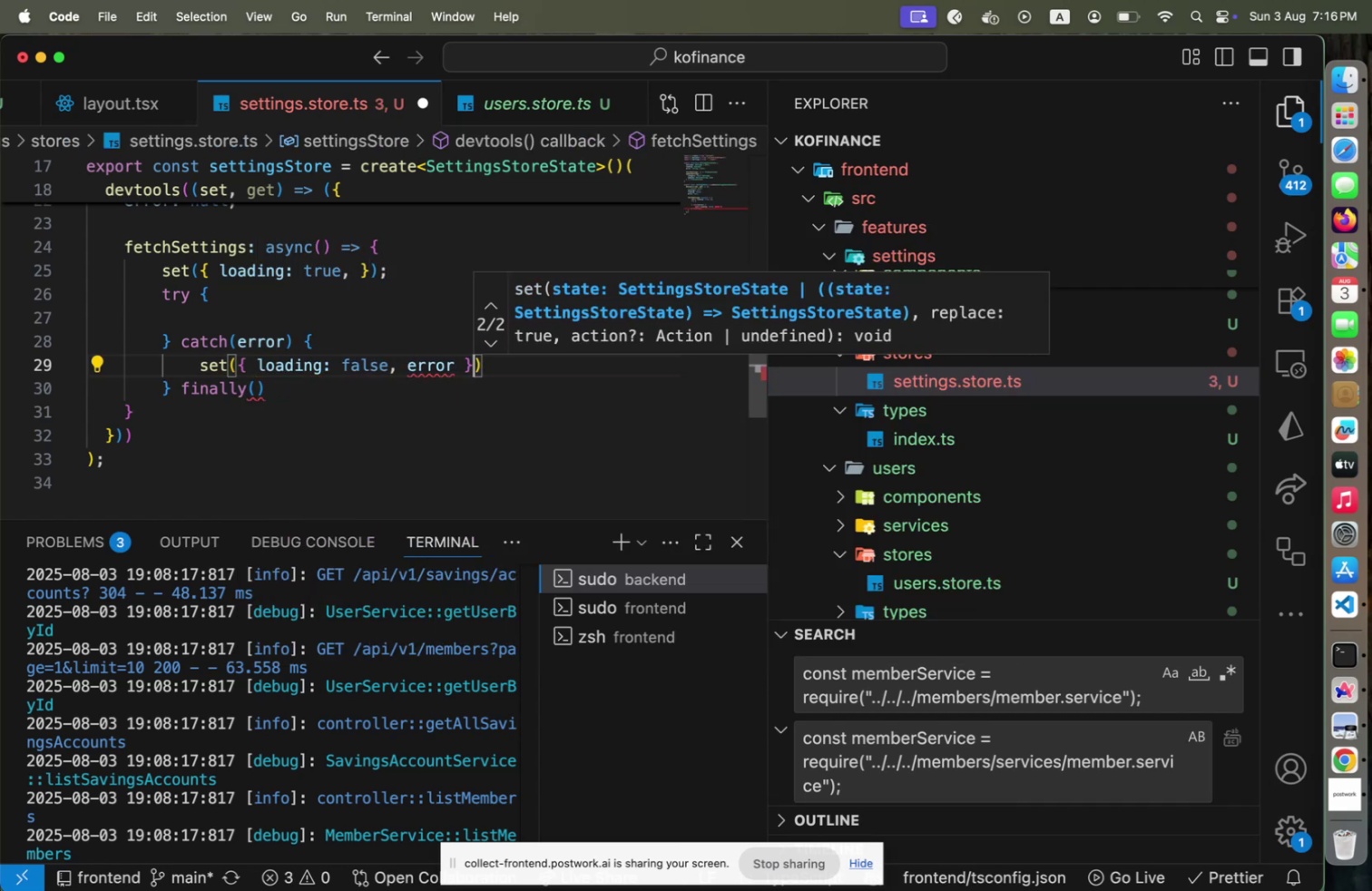 
key(ArrowDown)
 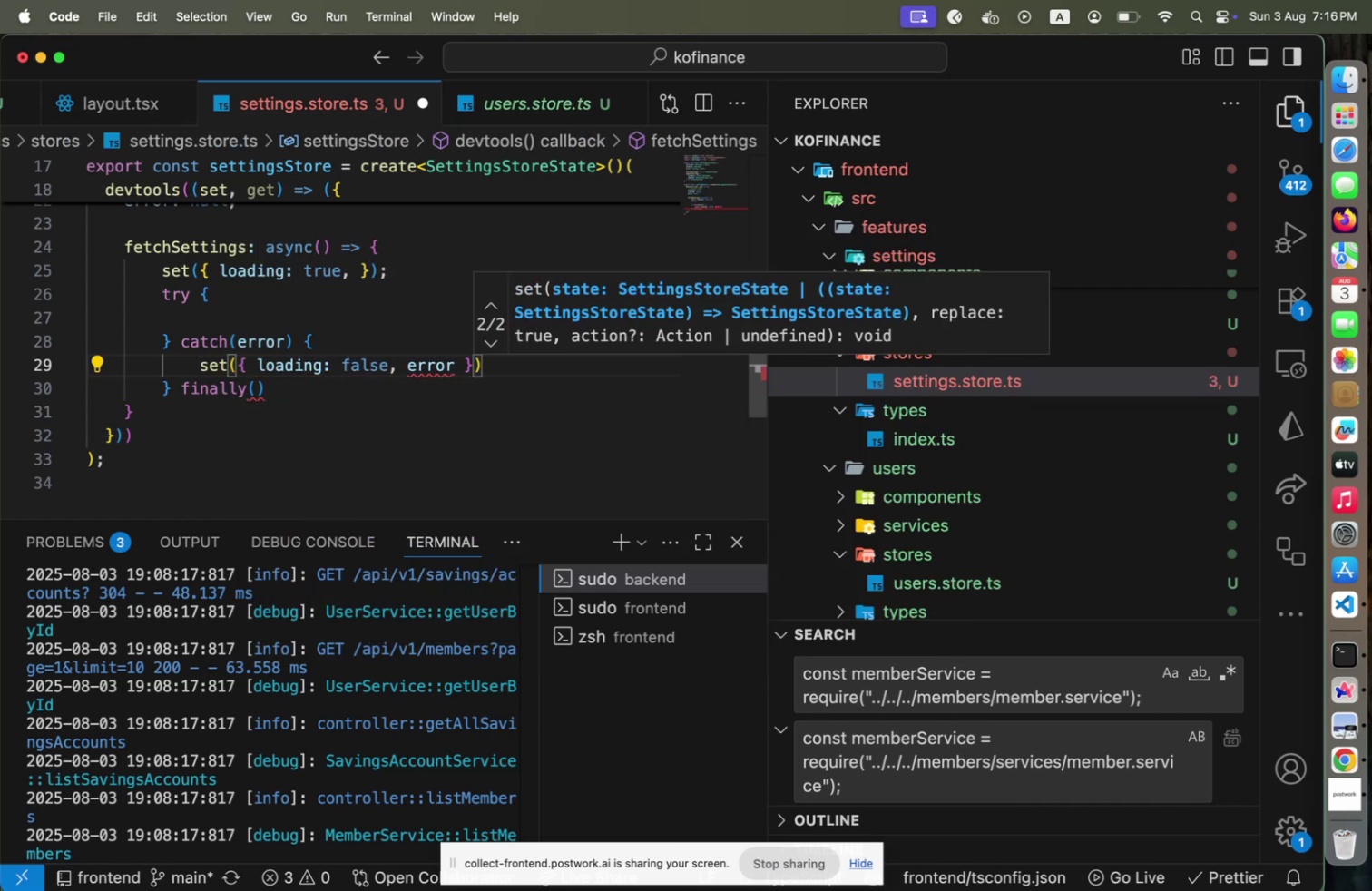 
key(ArrowLeft)
 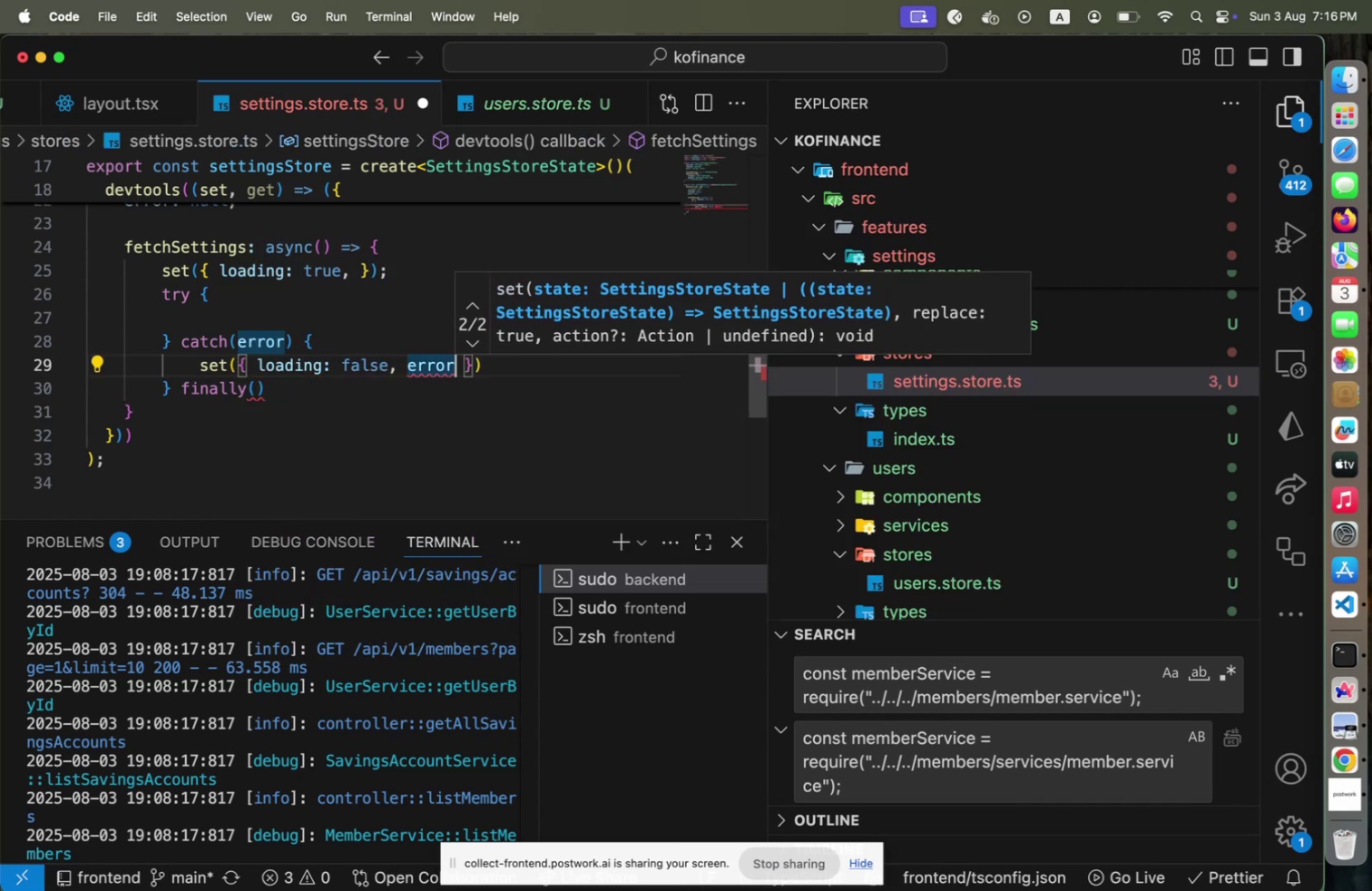 
key(ArrowLeft)
 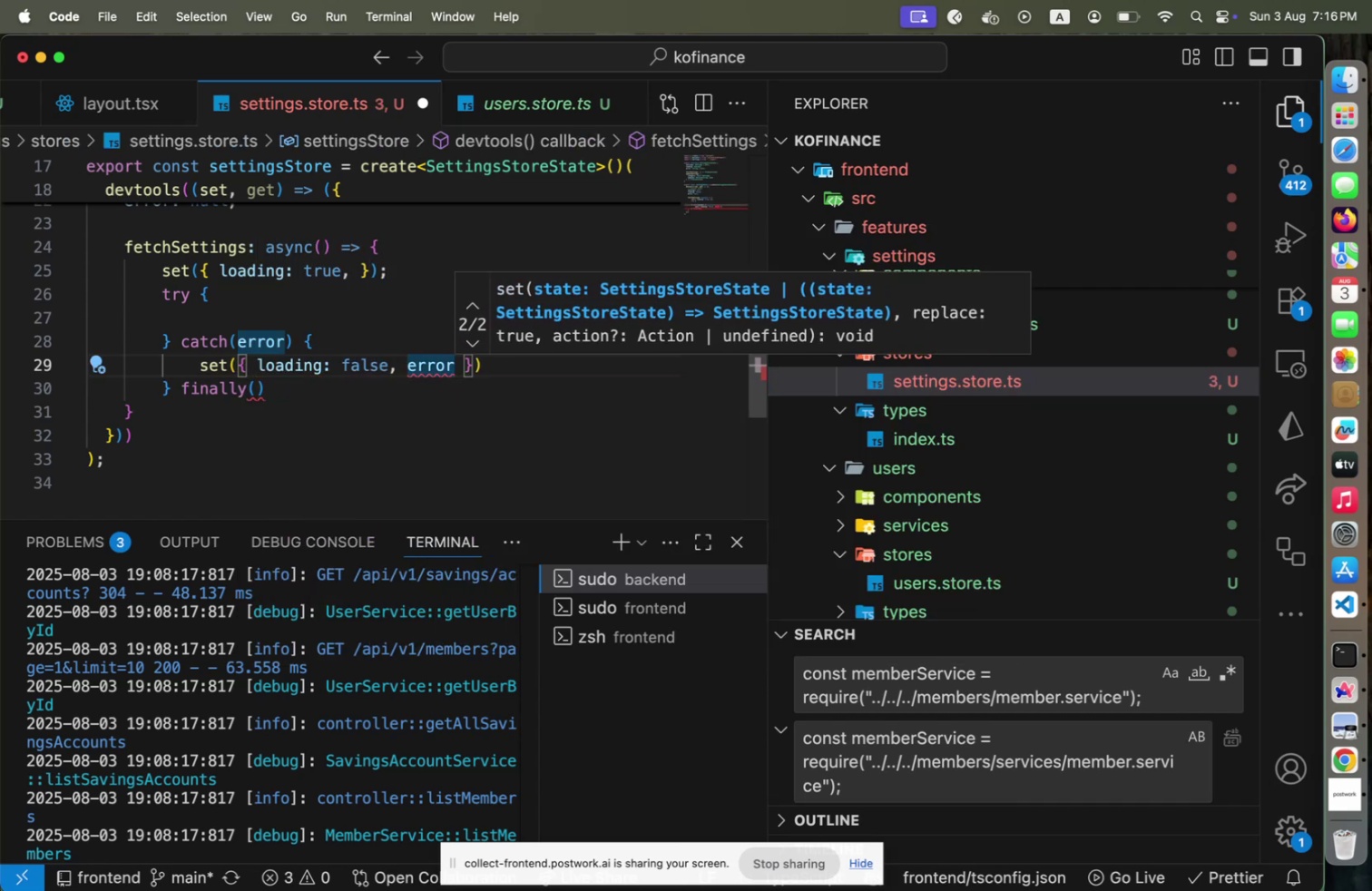 
type(: error.me)
key(Backspace)
key(Backspace)
key(Backspace)
key(Backspace)
type(r)
key(Escape)
 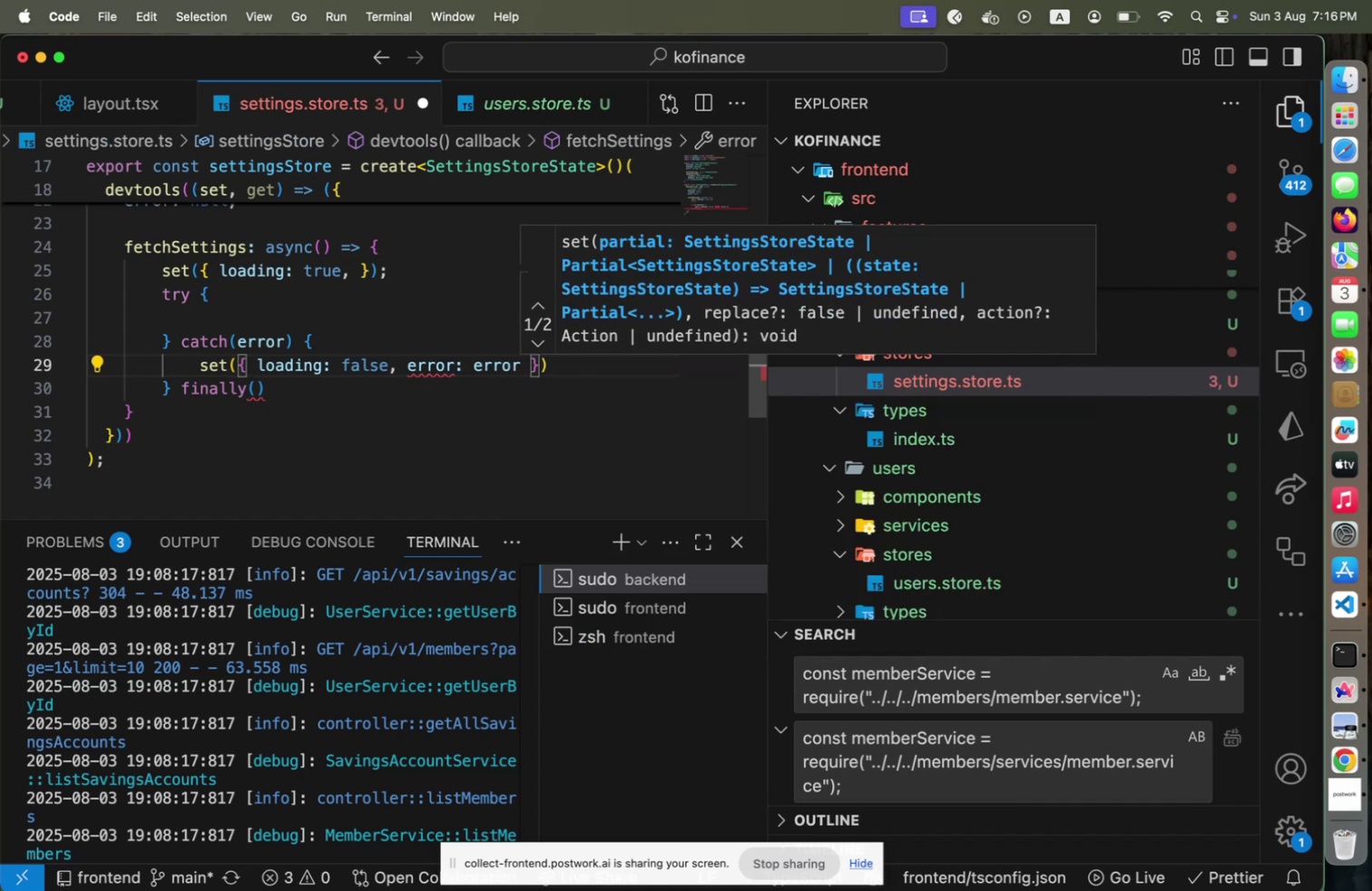 
key(ArrowUp)
 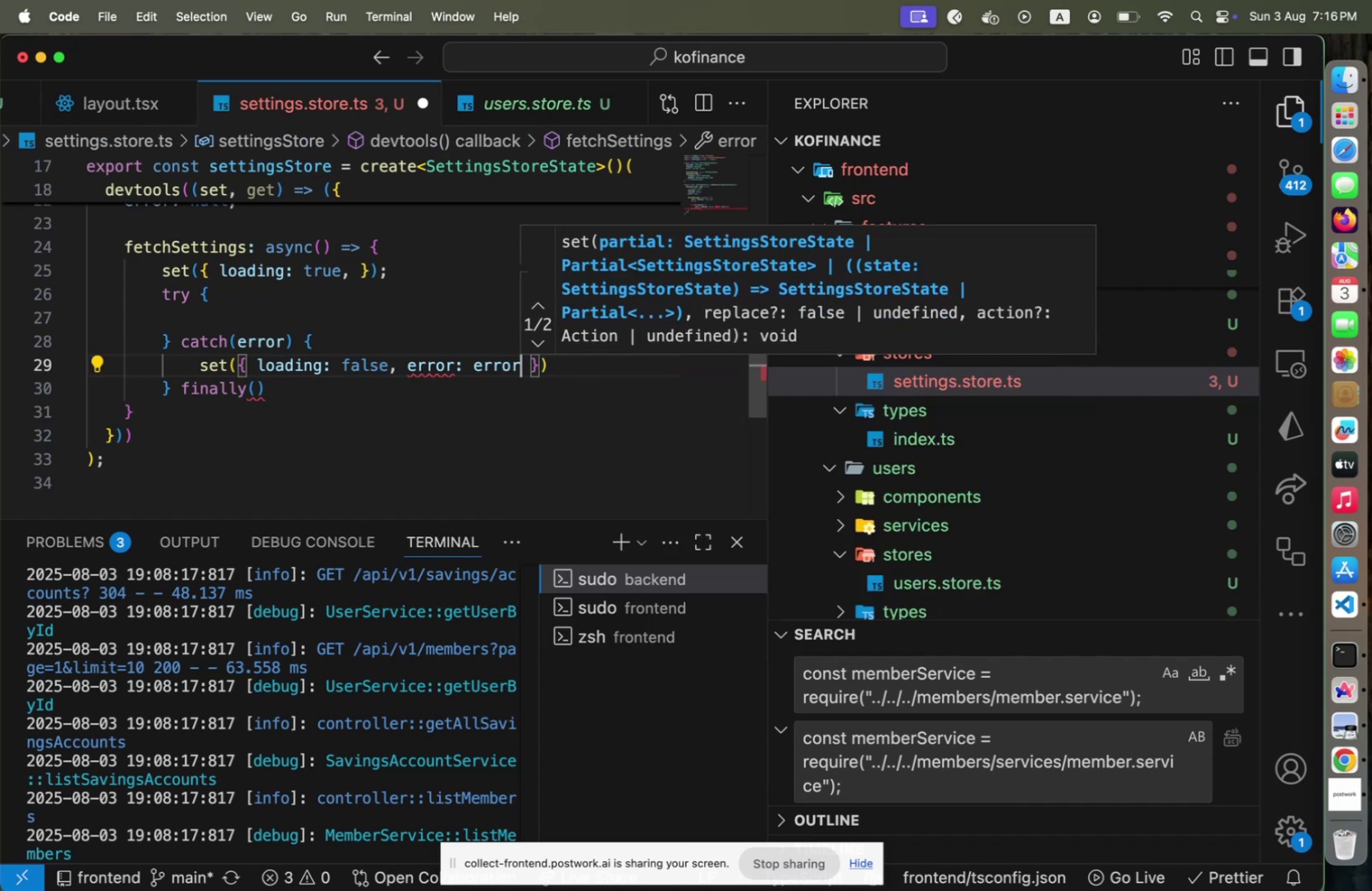 
key(Escape)
 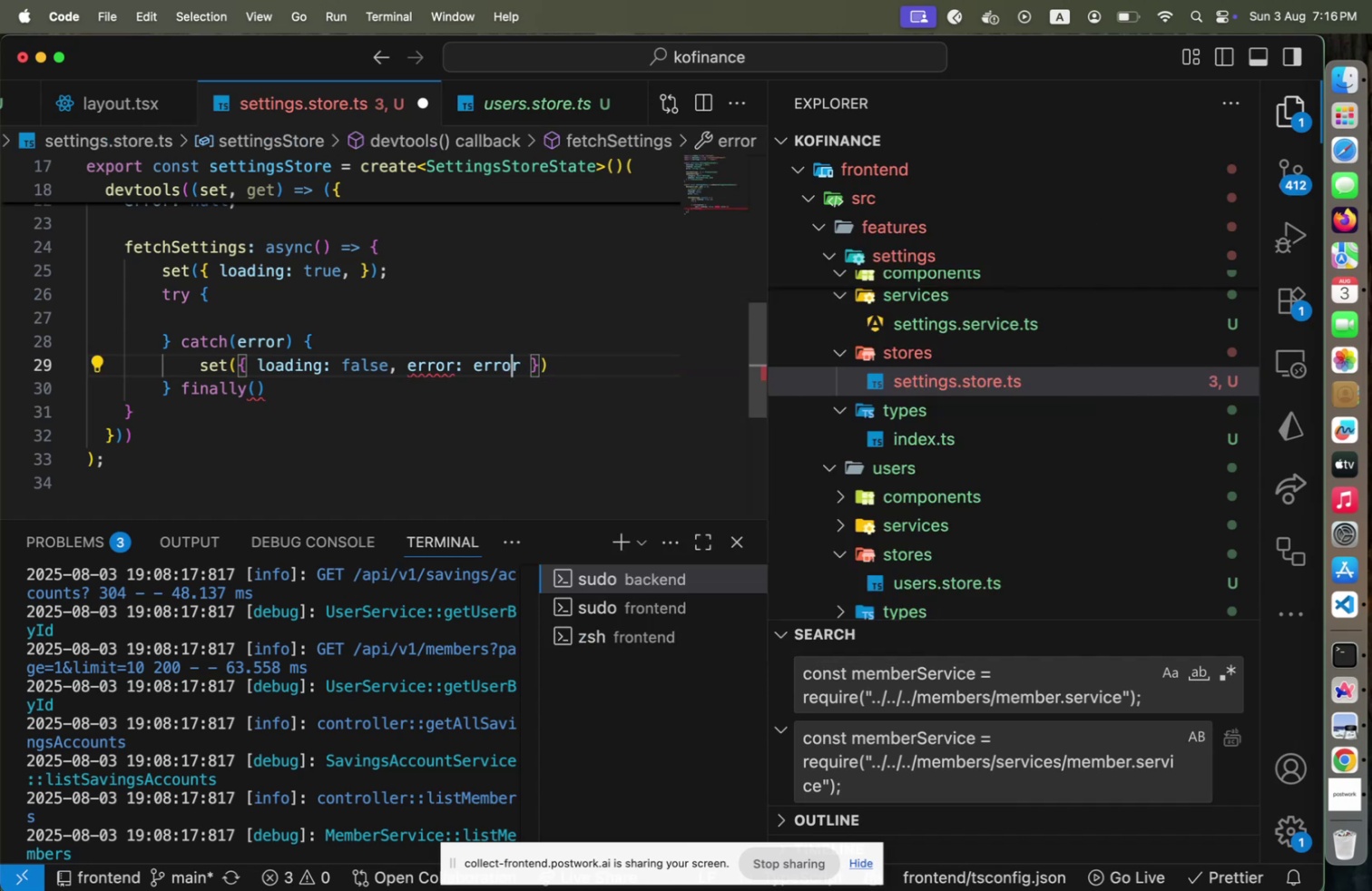 
hold_key(key=ArrowLeft, duration=0.32)
 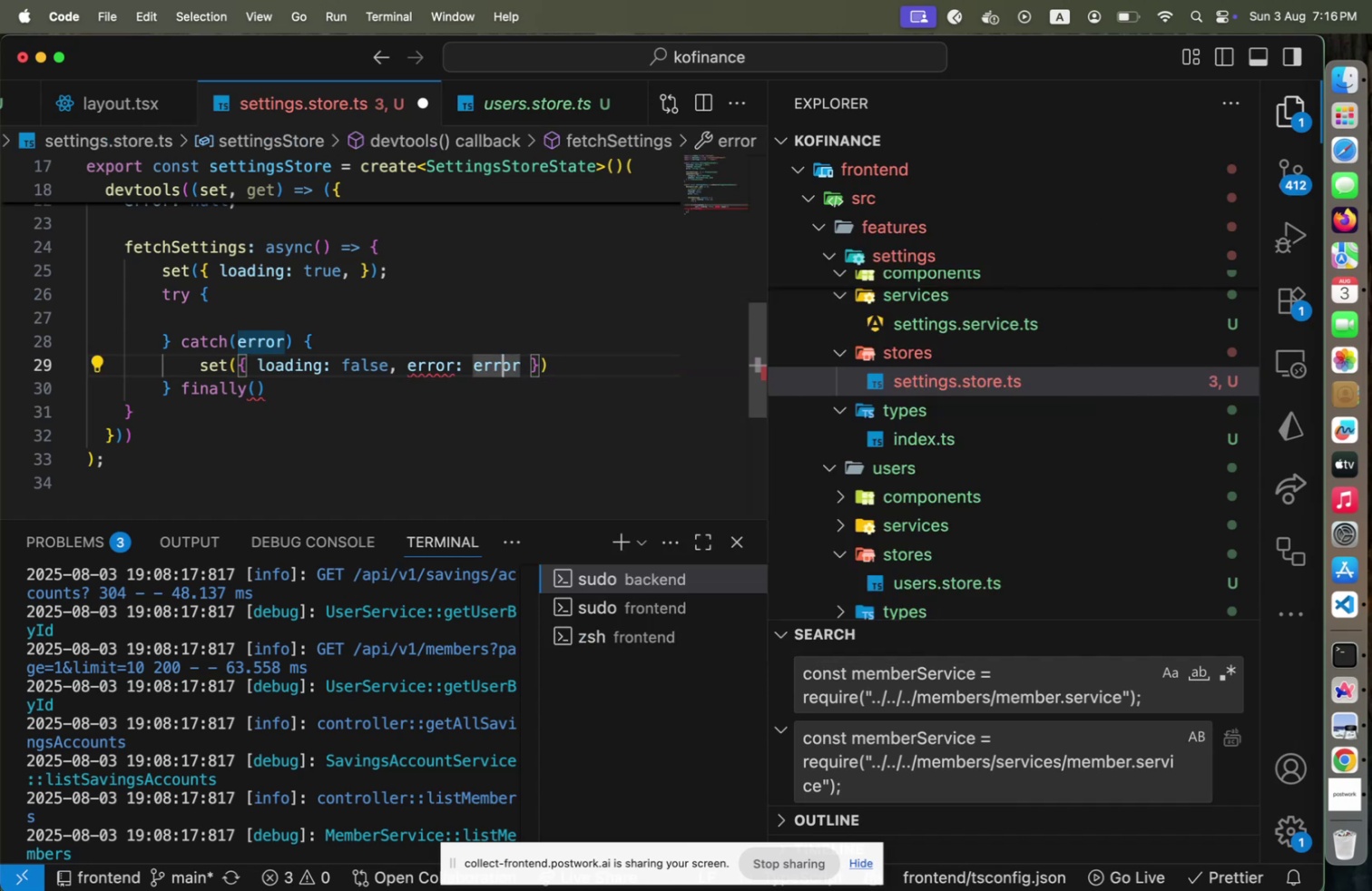 
key(ArrowLeft)
 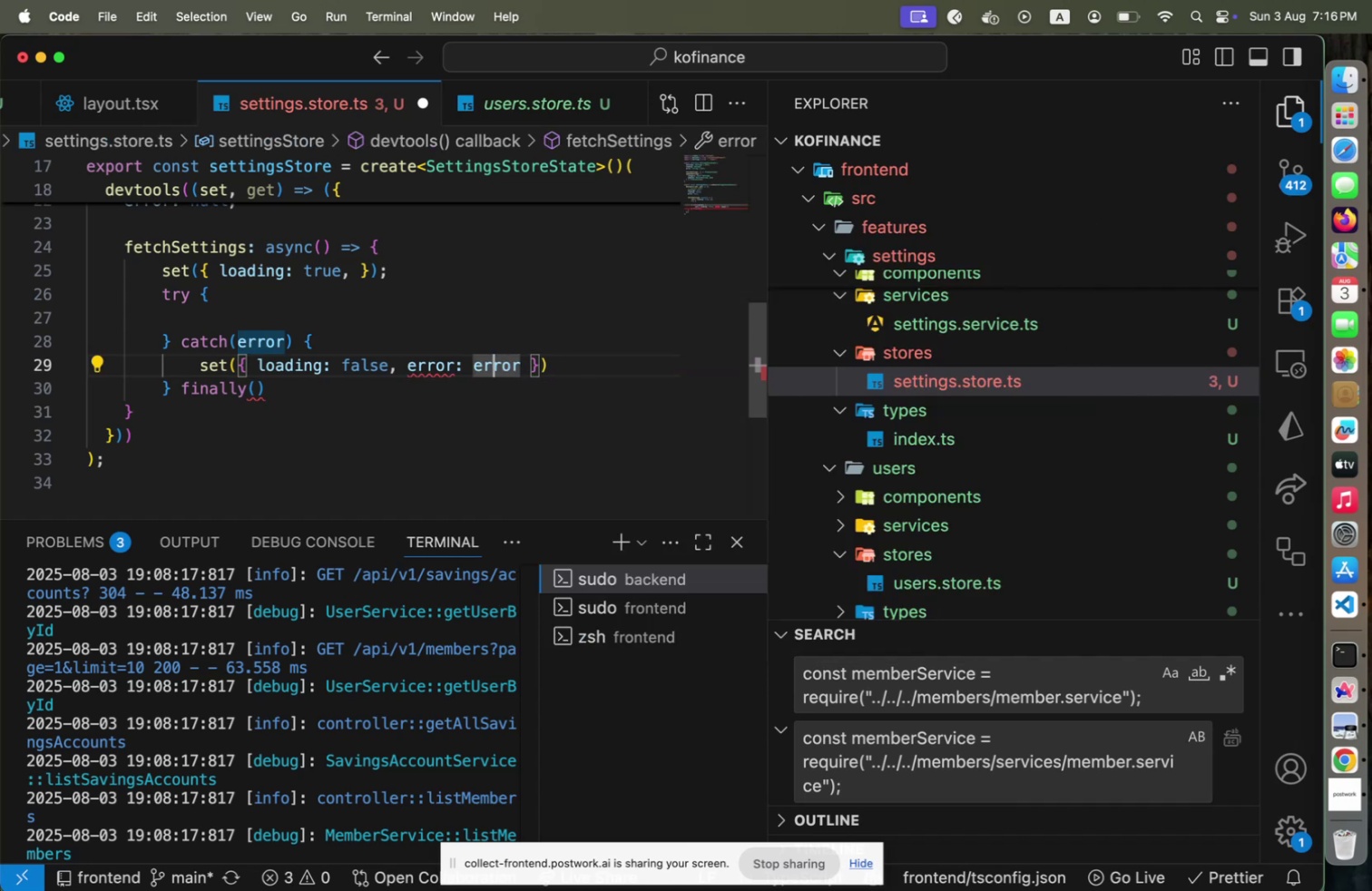 
key(ArrowLeft)
 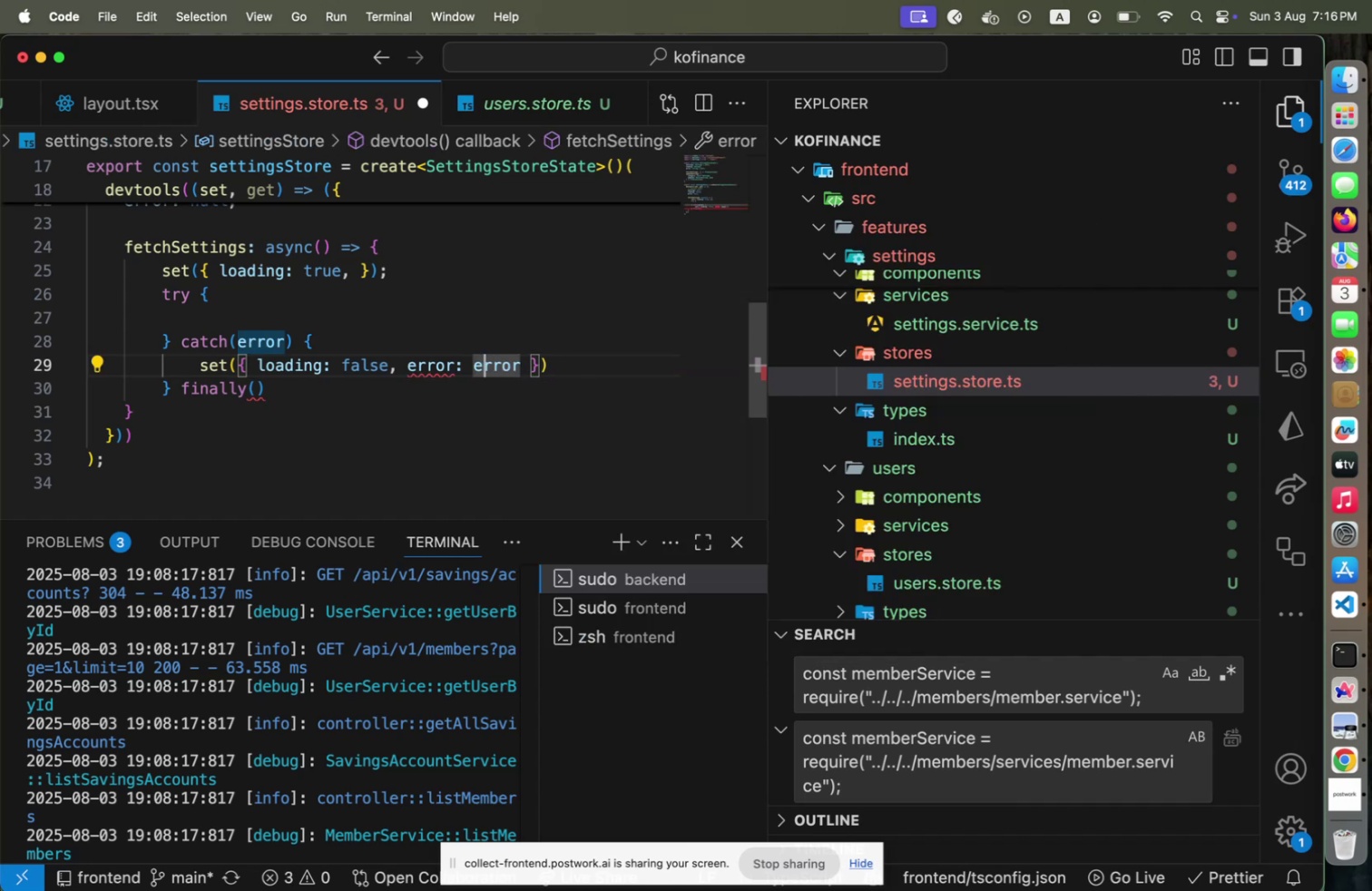 
key(ArrowLeft)
 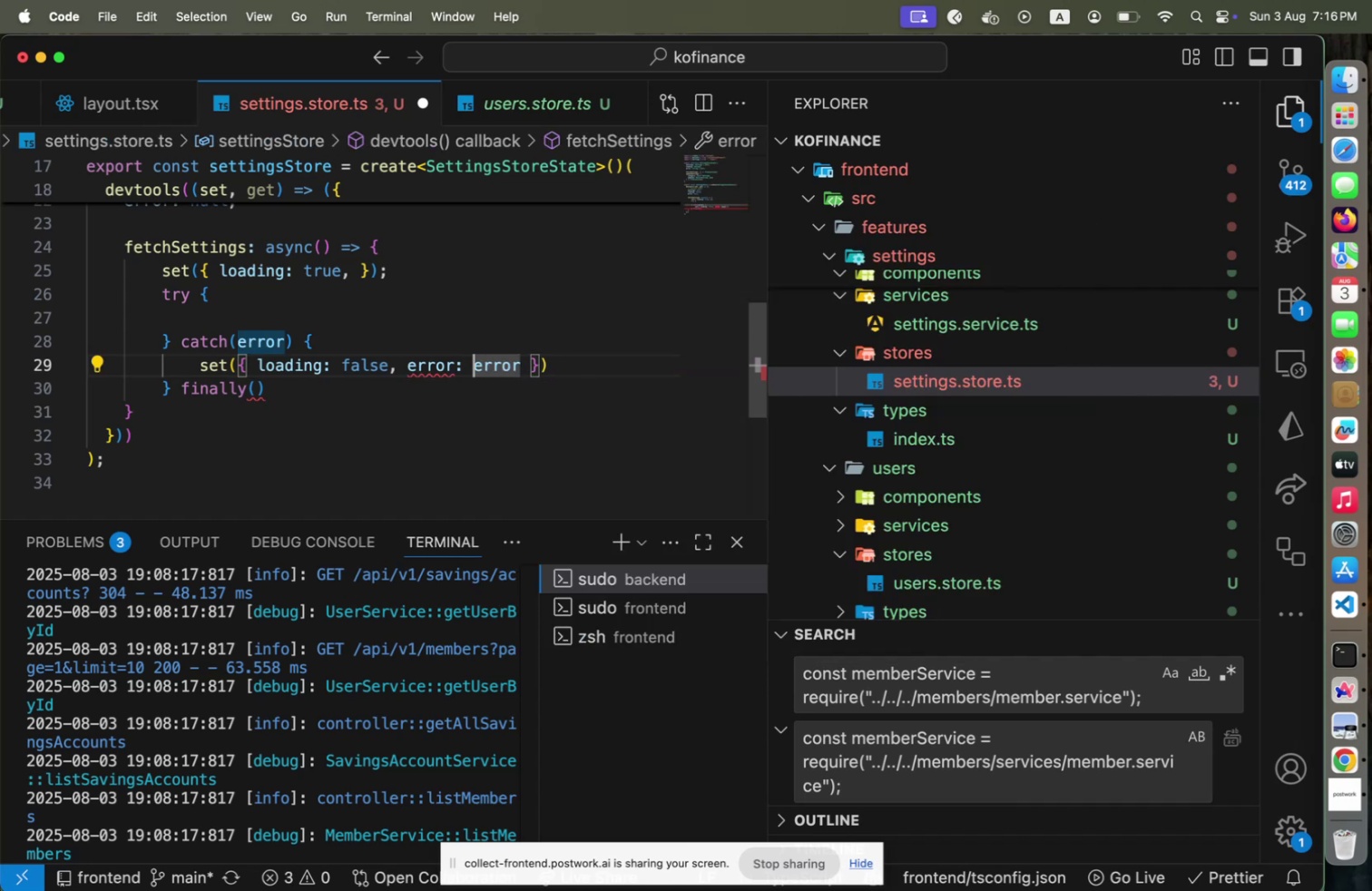 
key(ArrowLeft)
 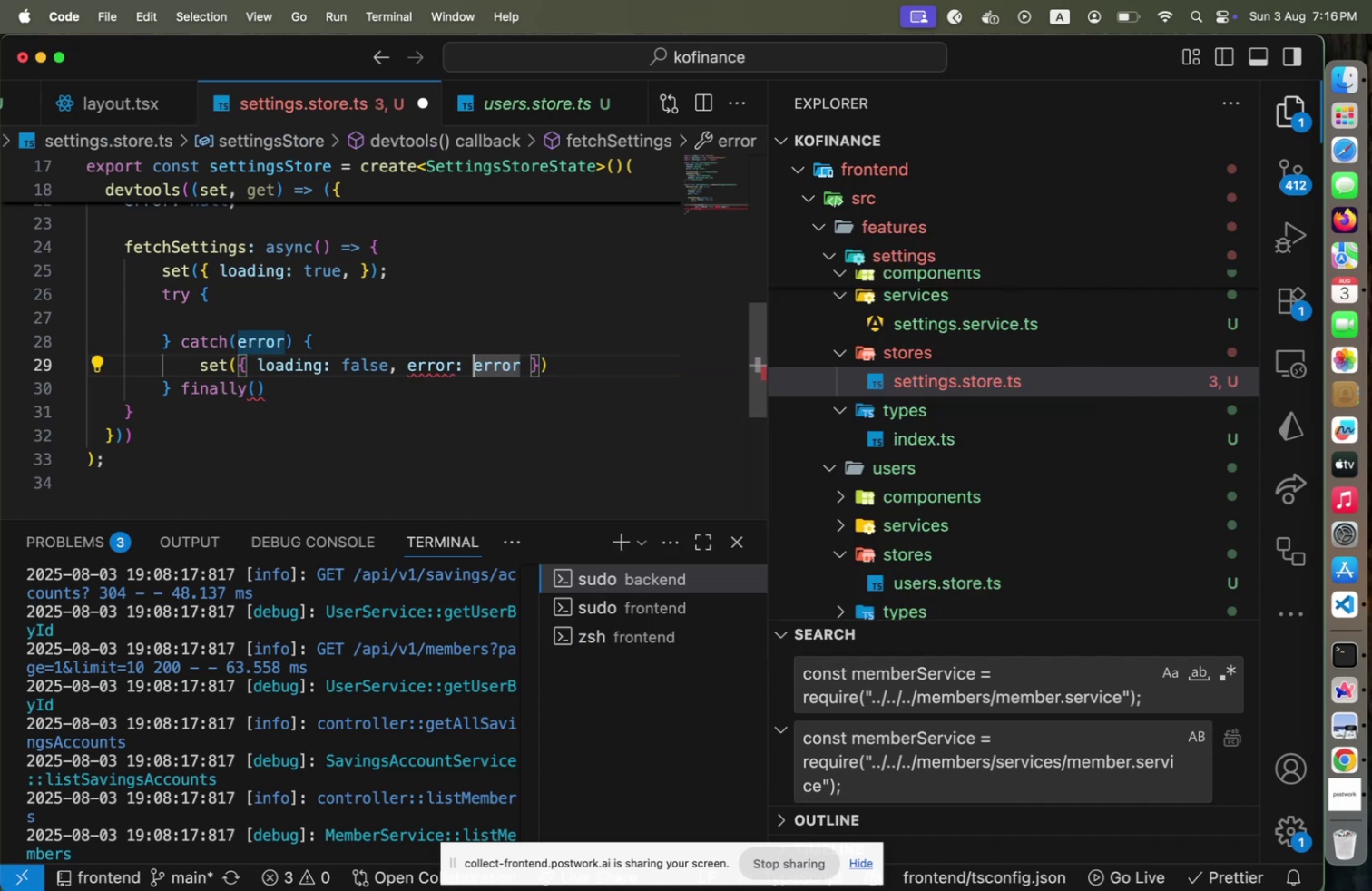 
type(String[End])
 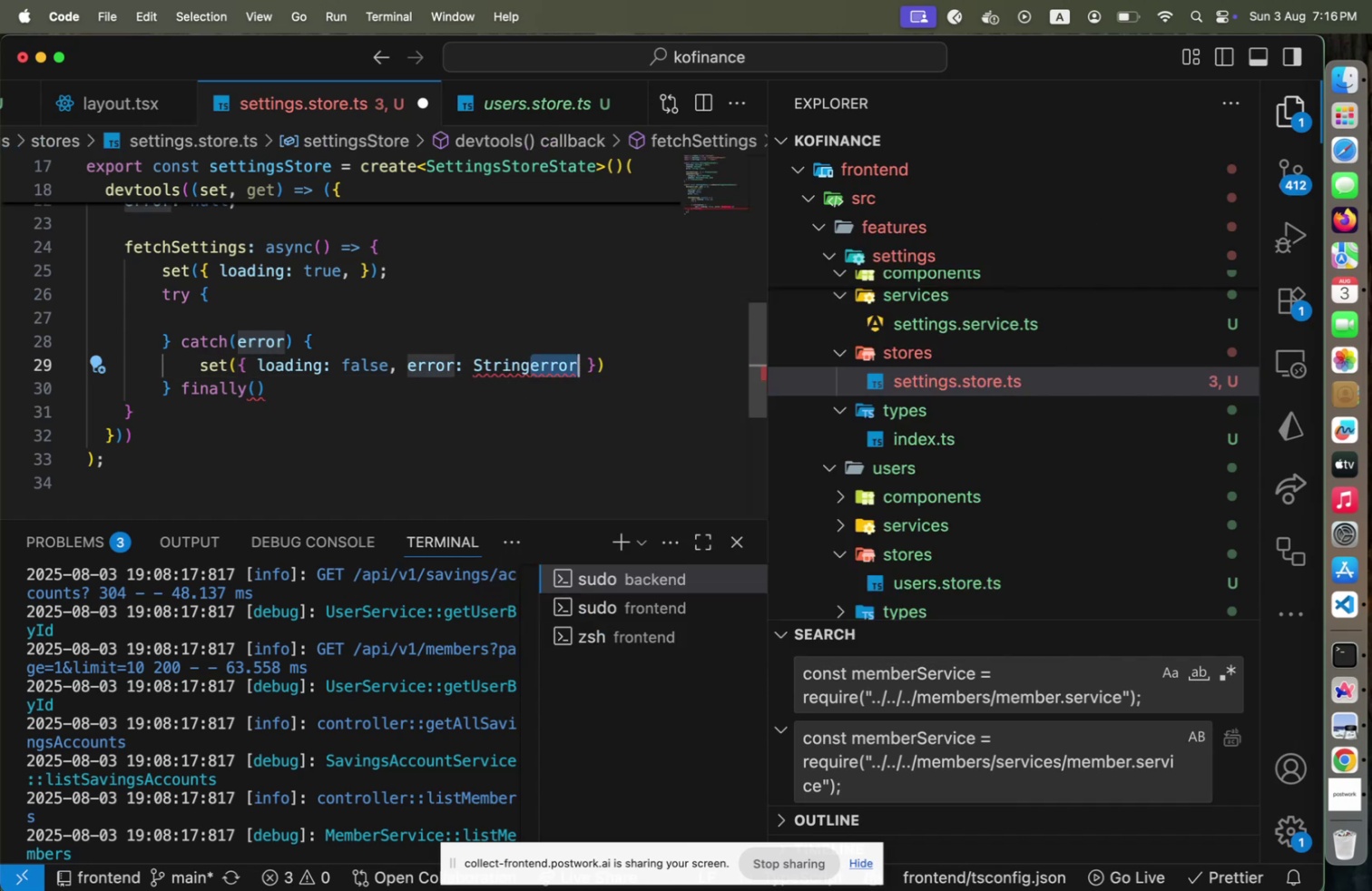 
key(Shift+ArrowLeft)
 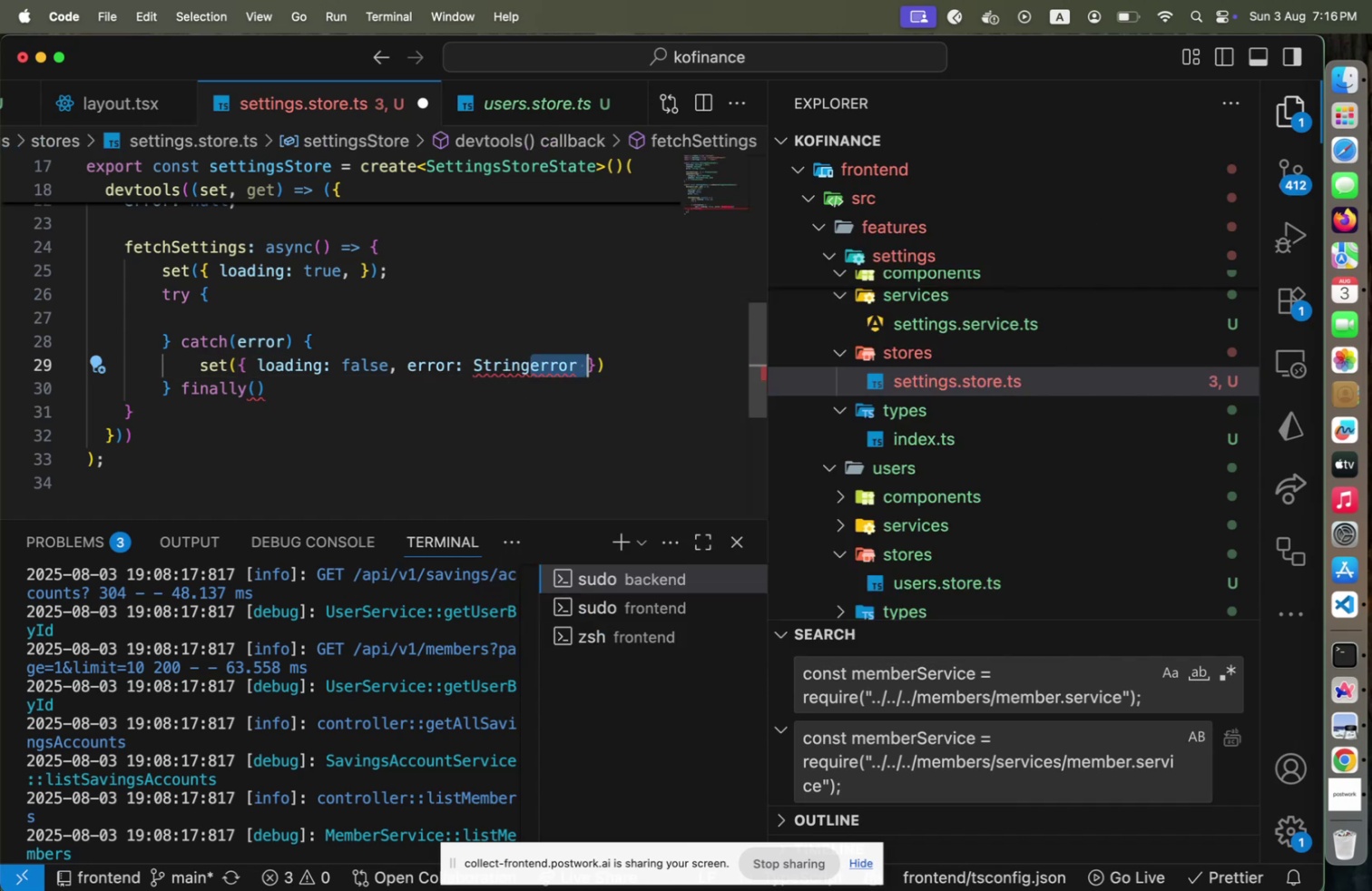 
key(Shift+ArrowLeft)
 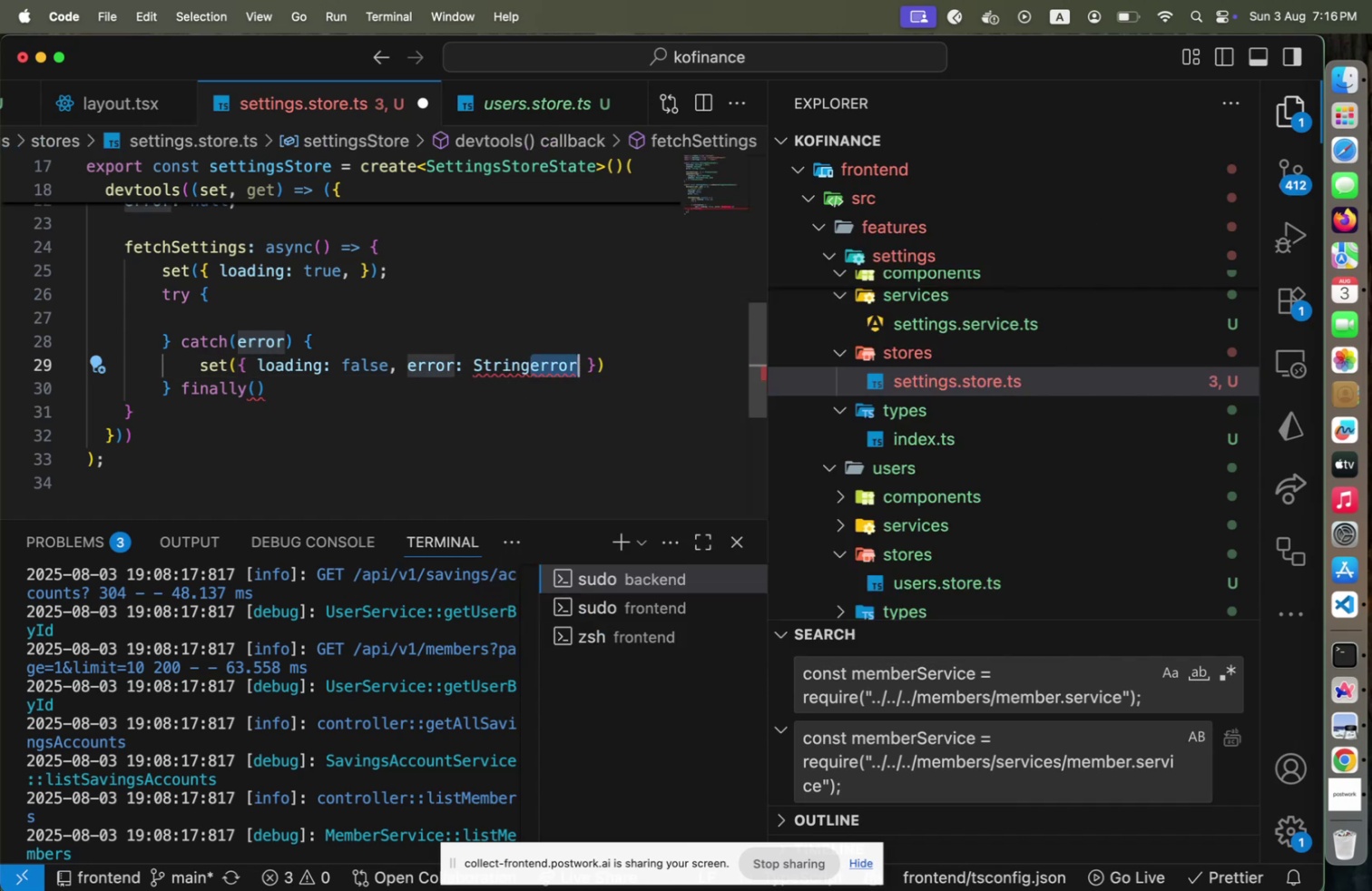 
key(Shift+ArrowLeft)
 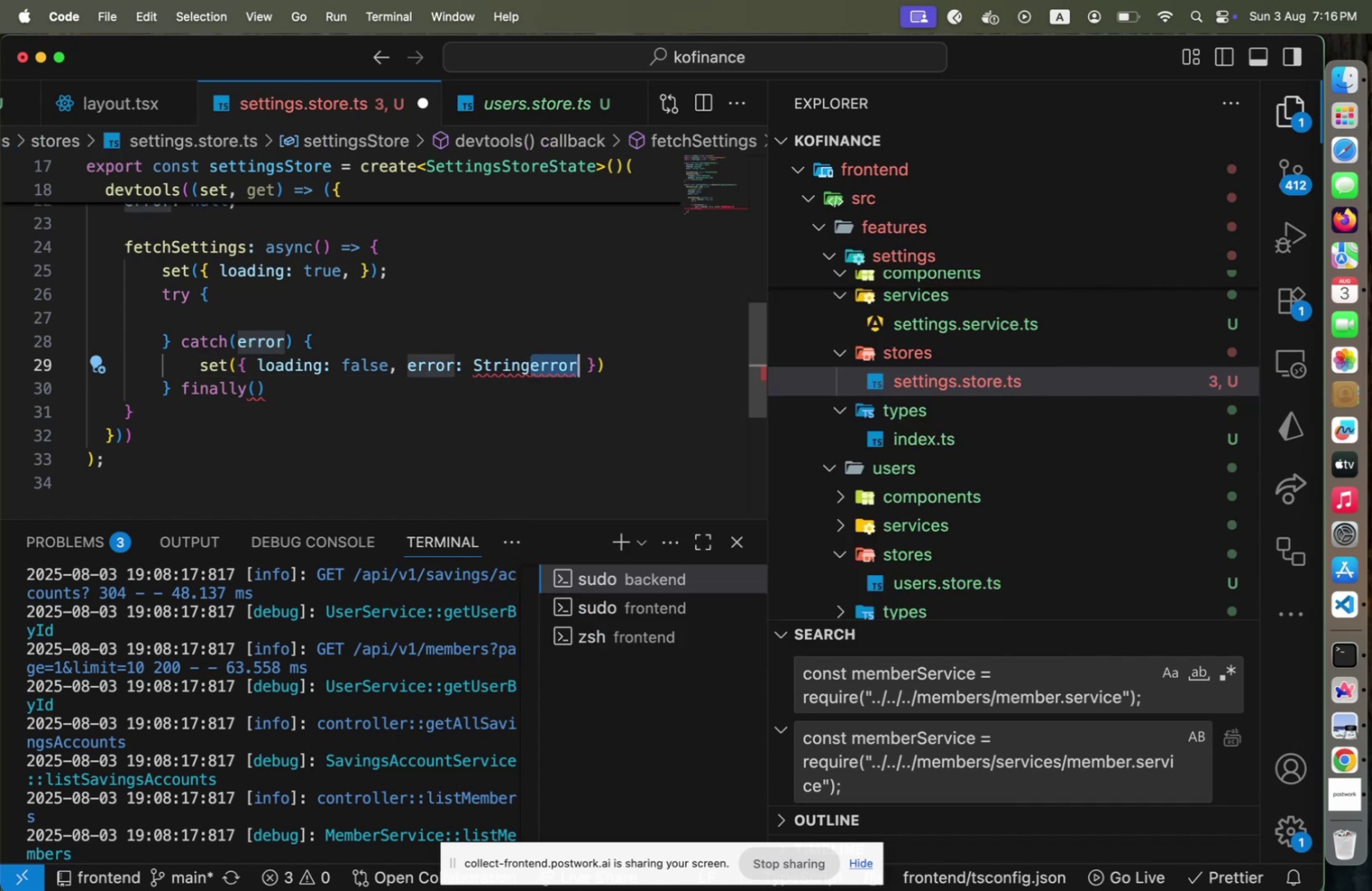 
hold_key(key=ShiftLeft, duration=0.42)
 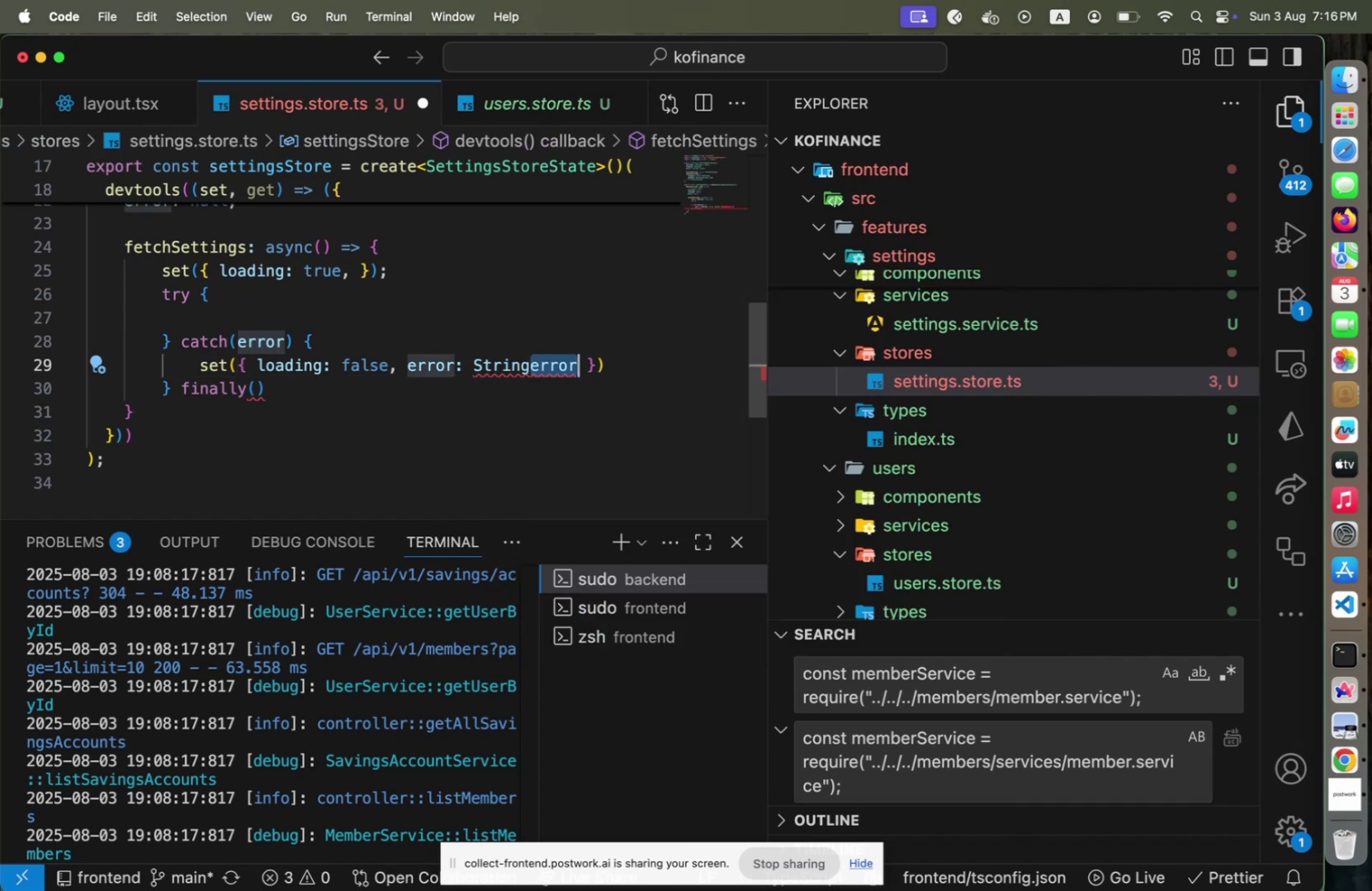 
key(Shift+9)
 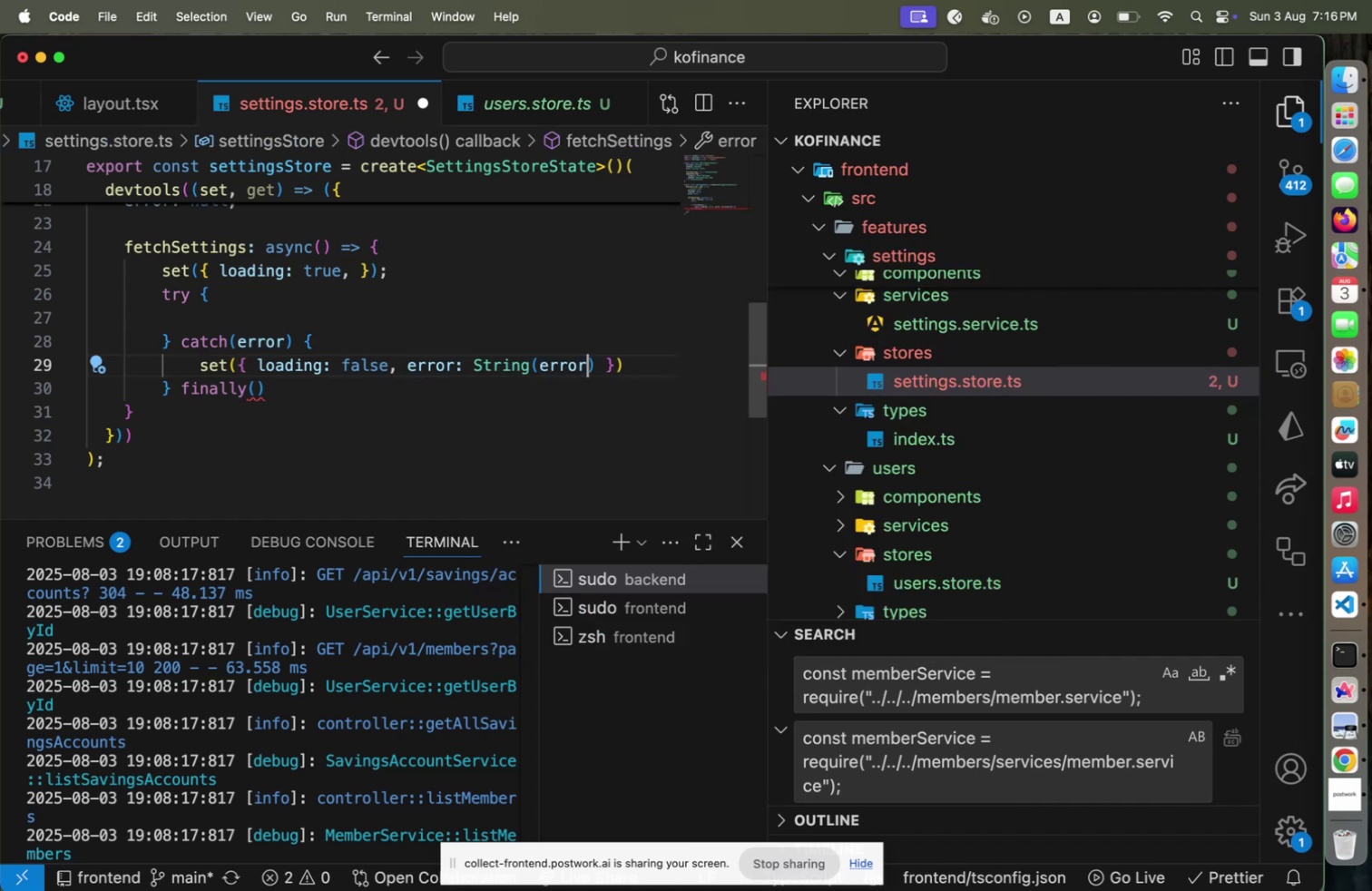 
key(ArrowRight)
 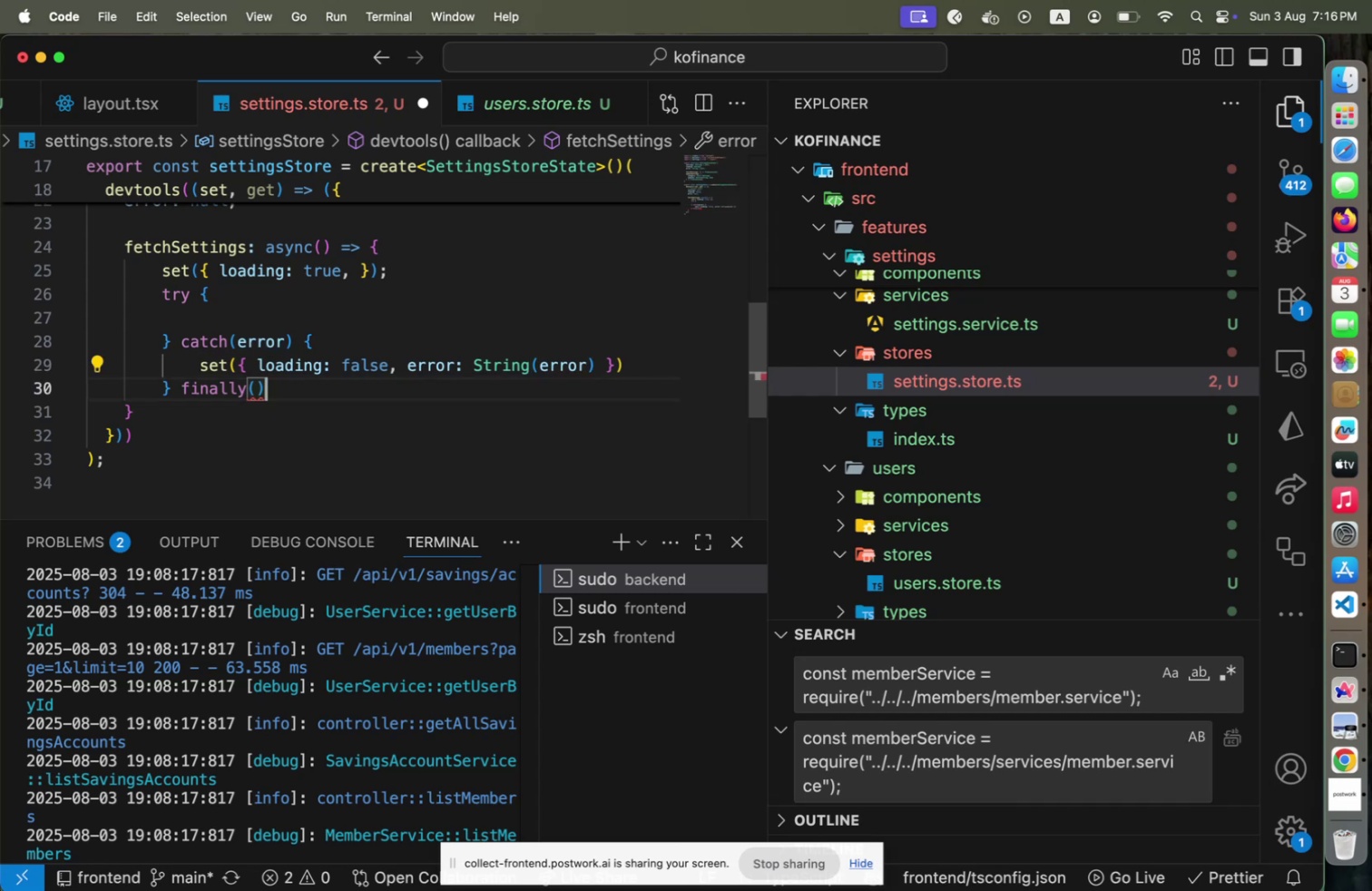 
key(ArrowDown)
 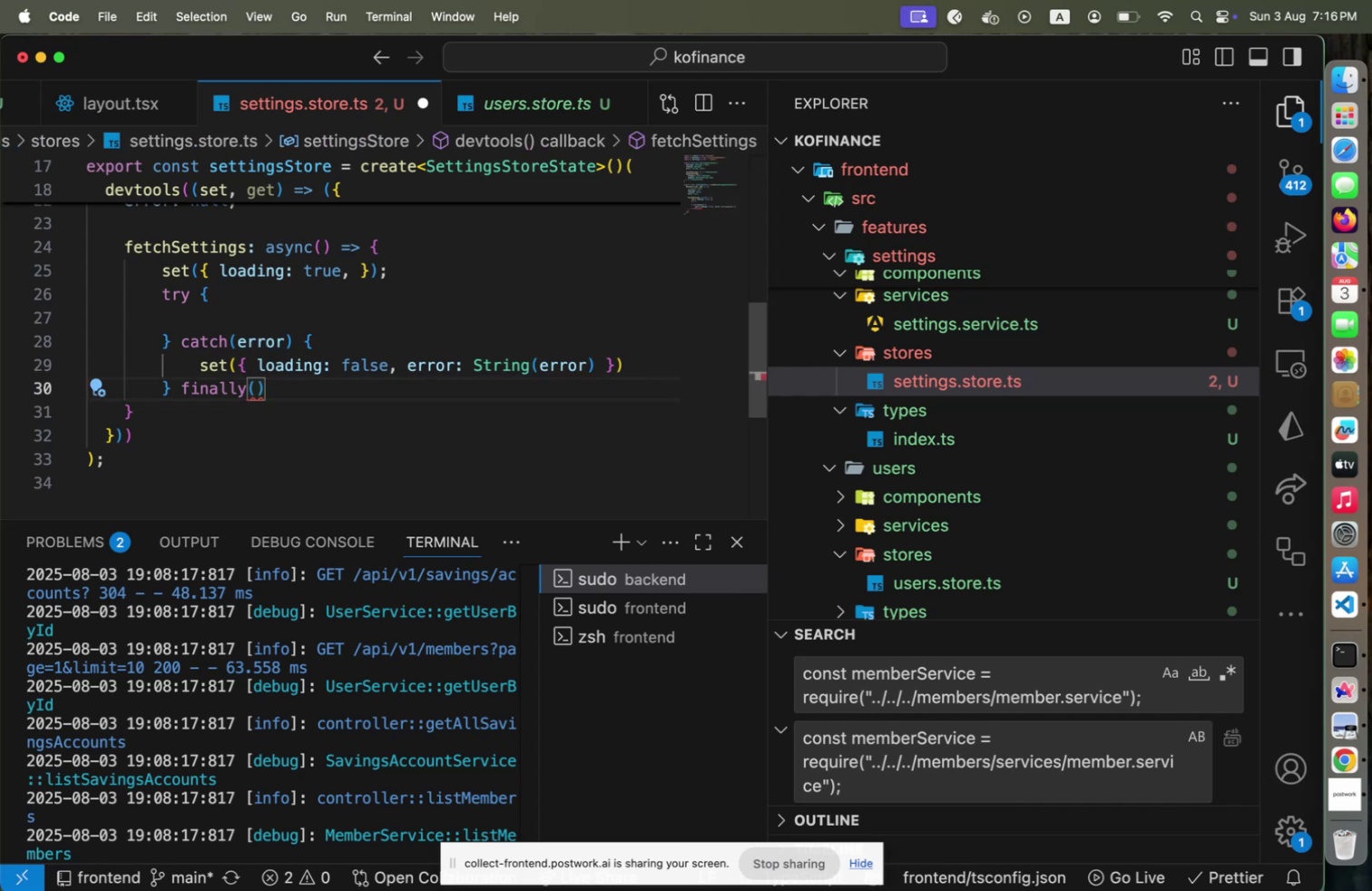 
key(Shift+ArrowLeft)
 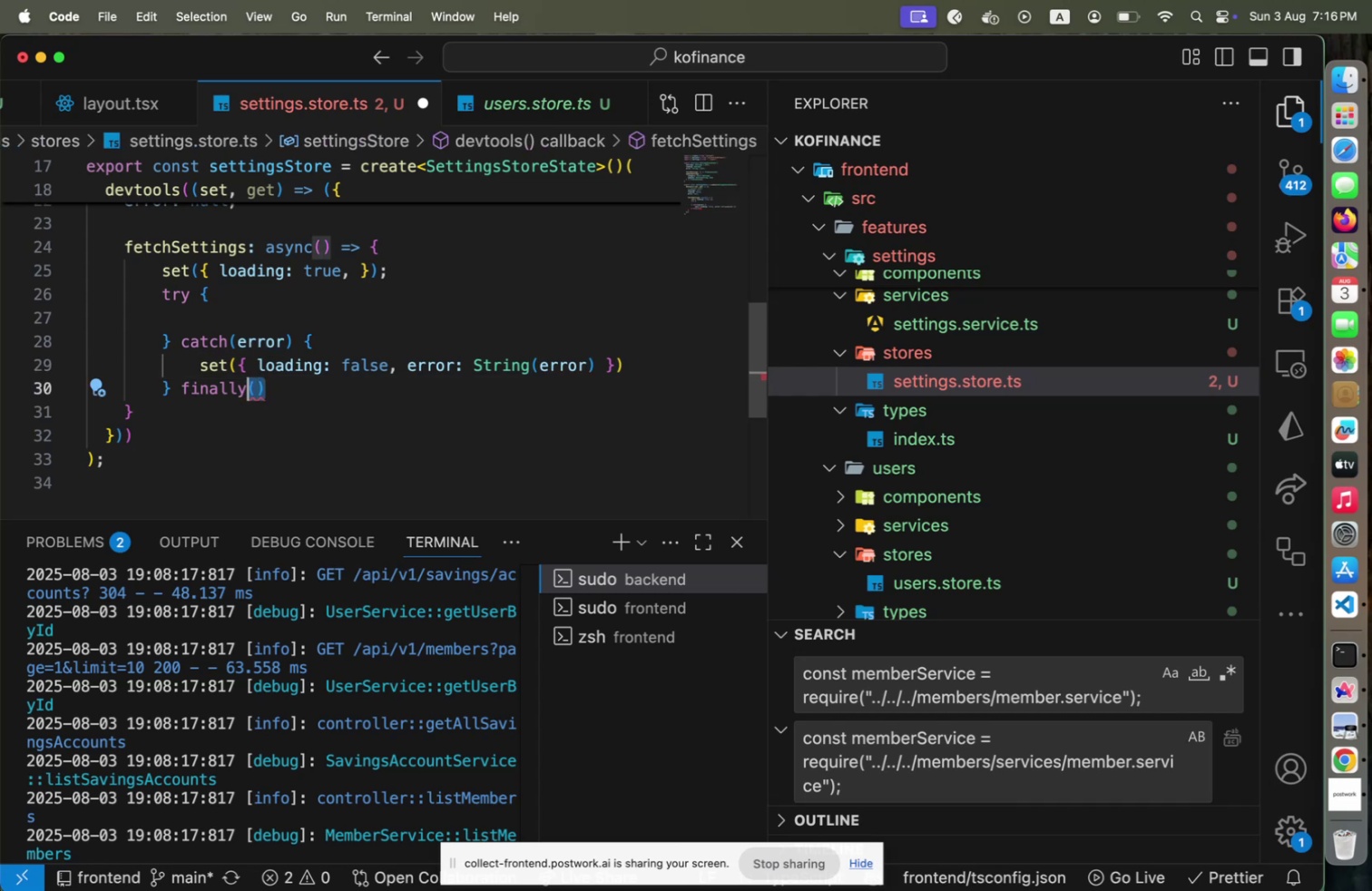 
key(Shift+ArrowLeft)
 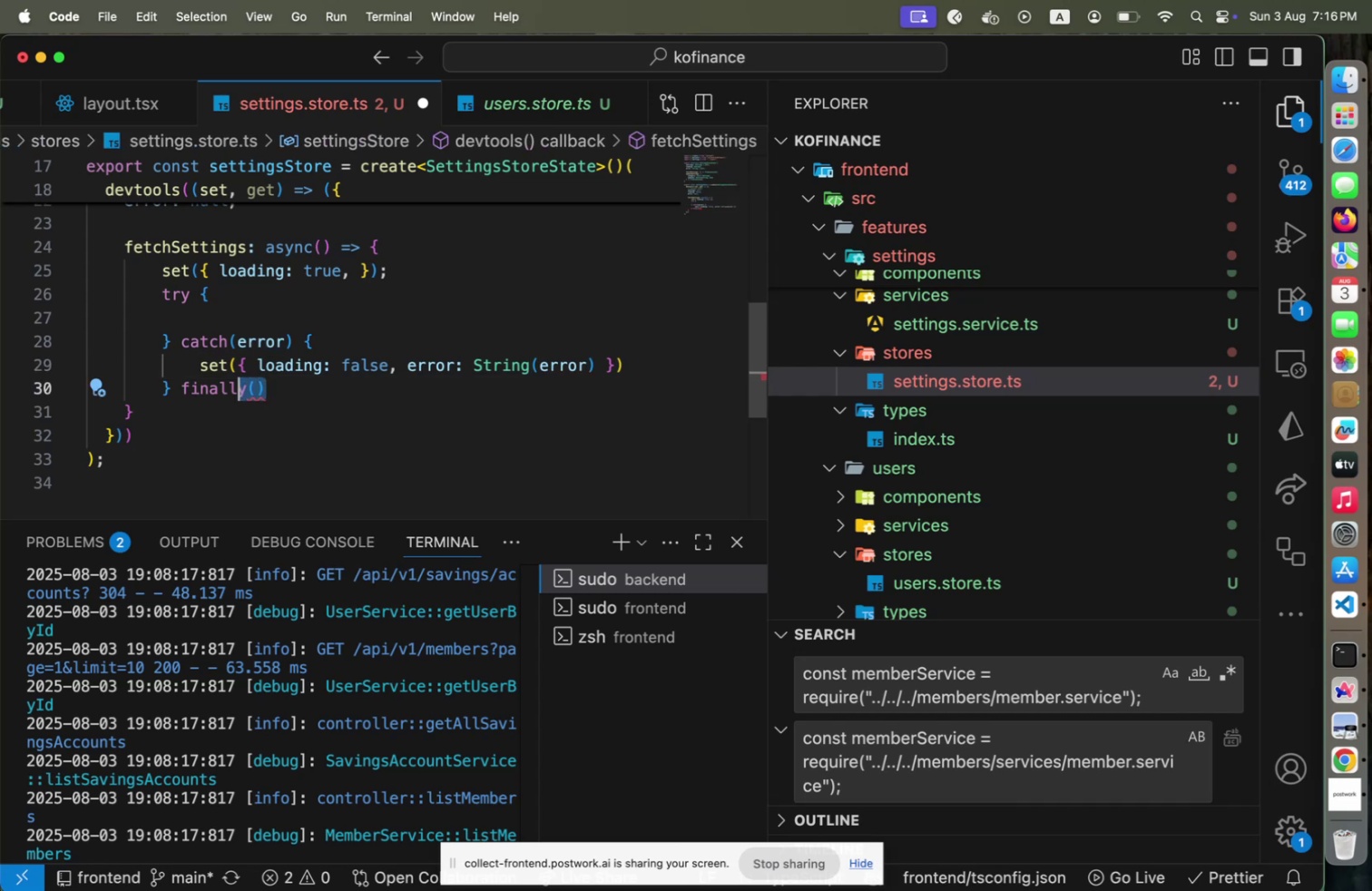 
key(Shift+ArrowLeft)
 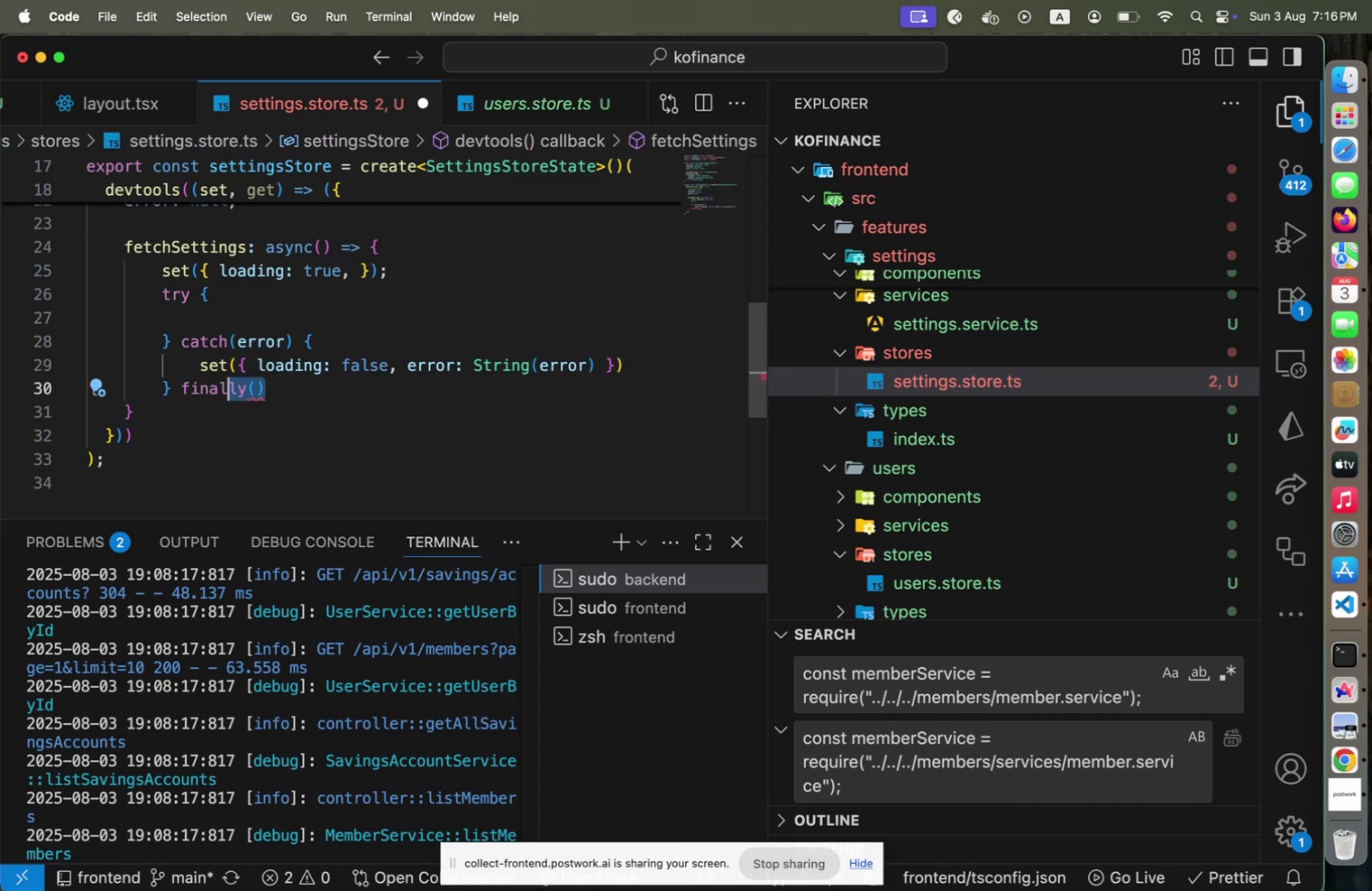 
key(Shift+ArrowLeft)
 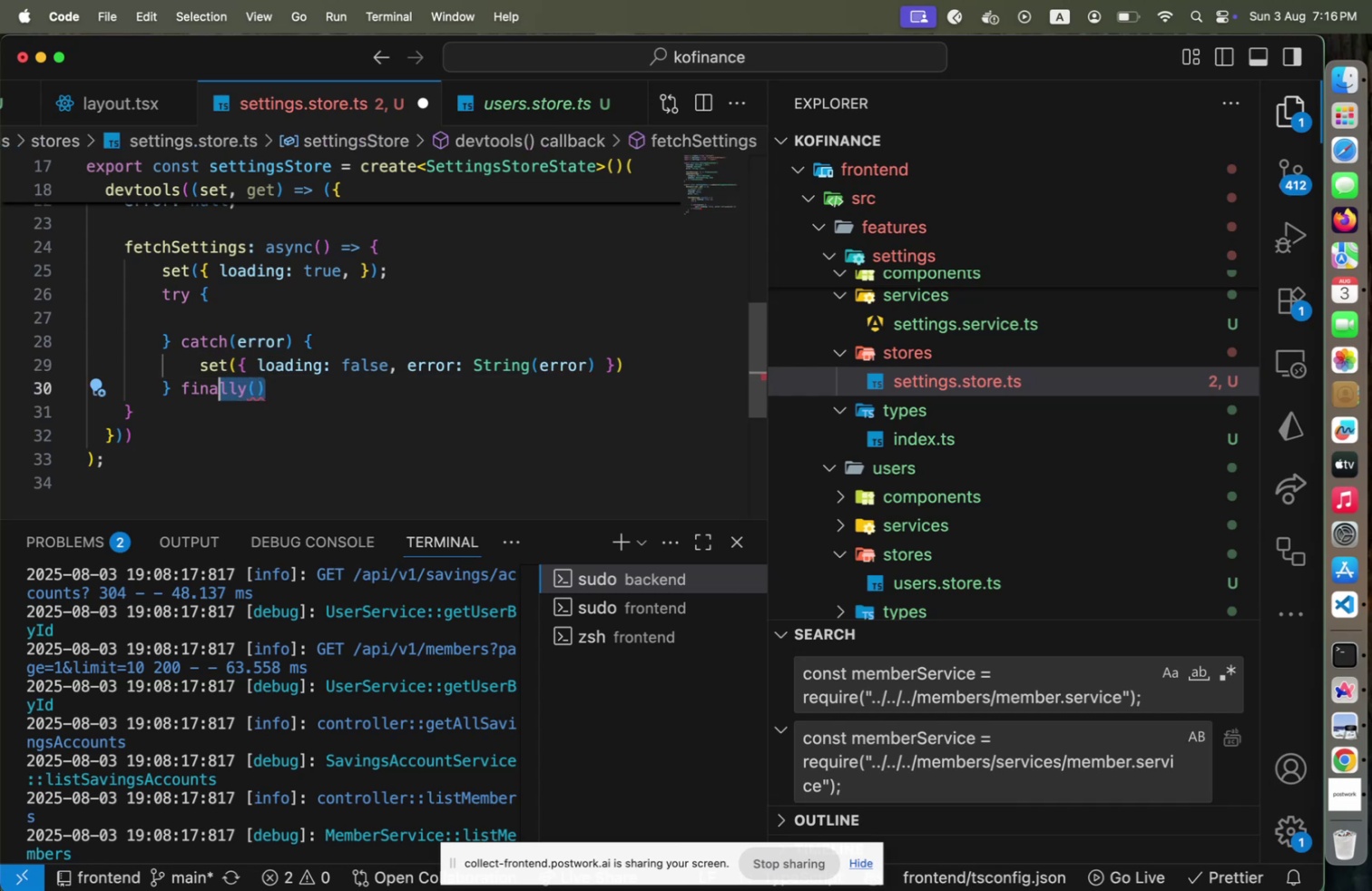 
key(Shift+ArrowLeft)
 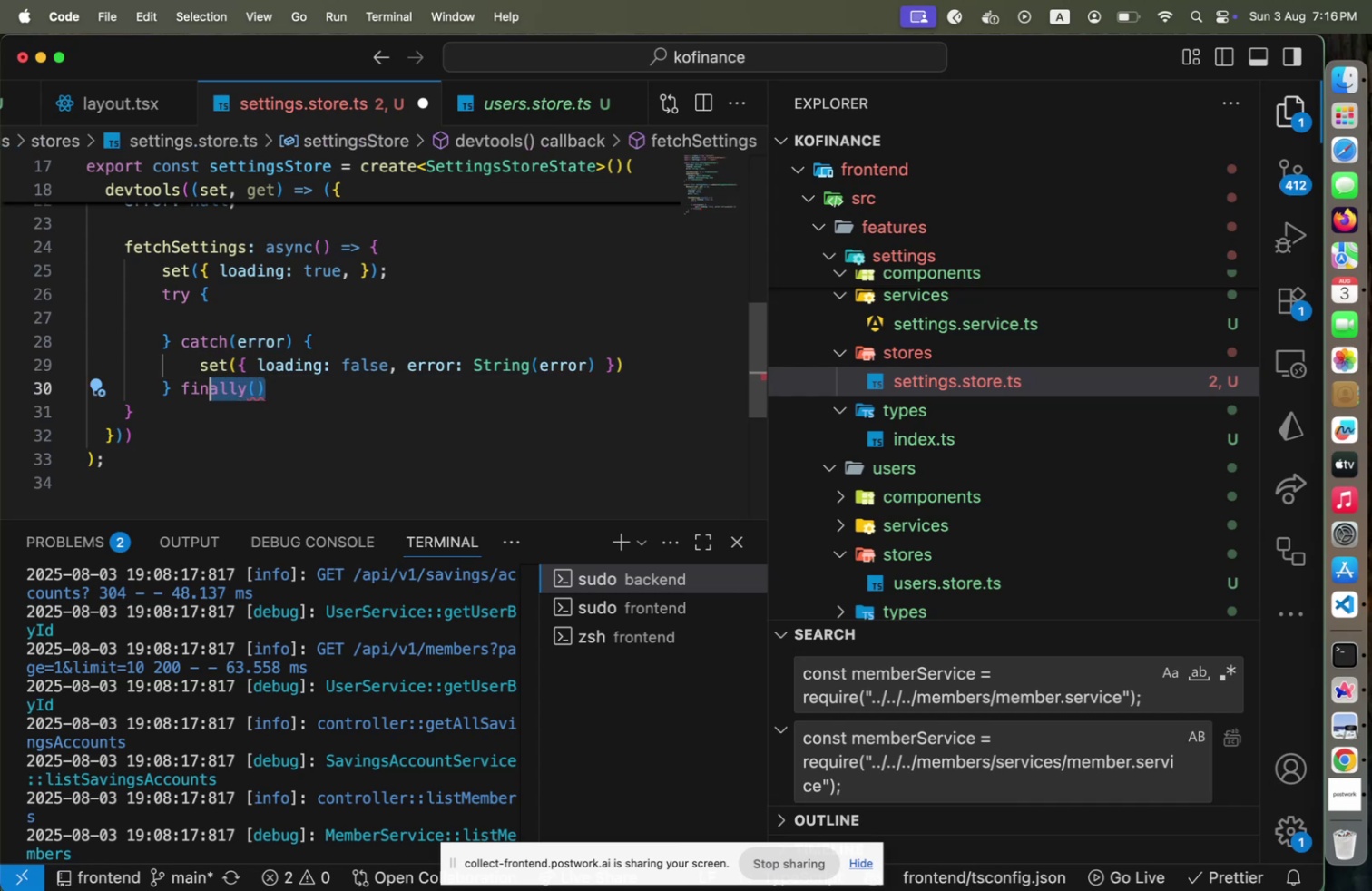 
key(Shift+ArrowLeft)
 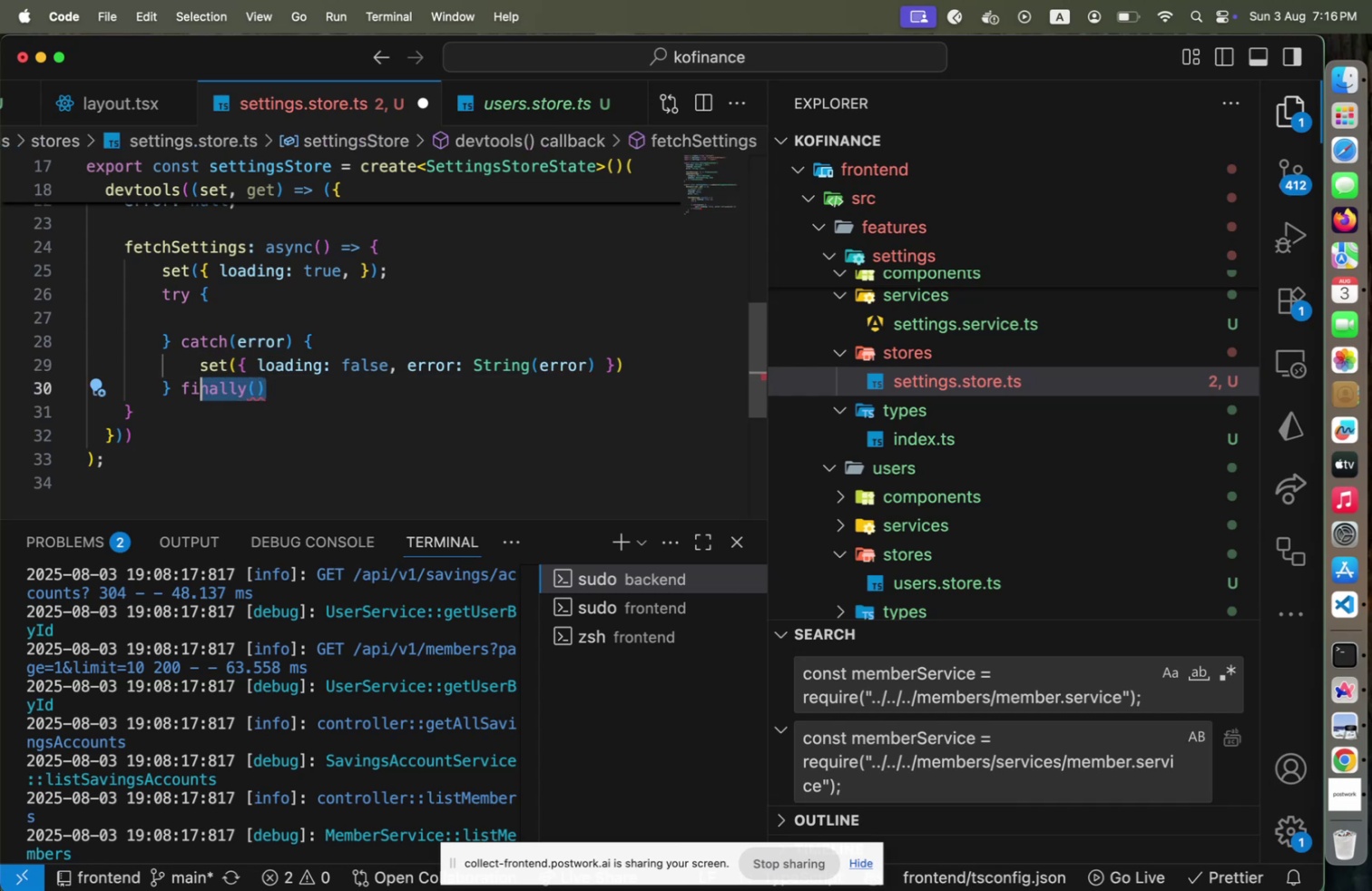 
key(Shift+ArrowLeft)
 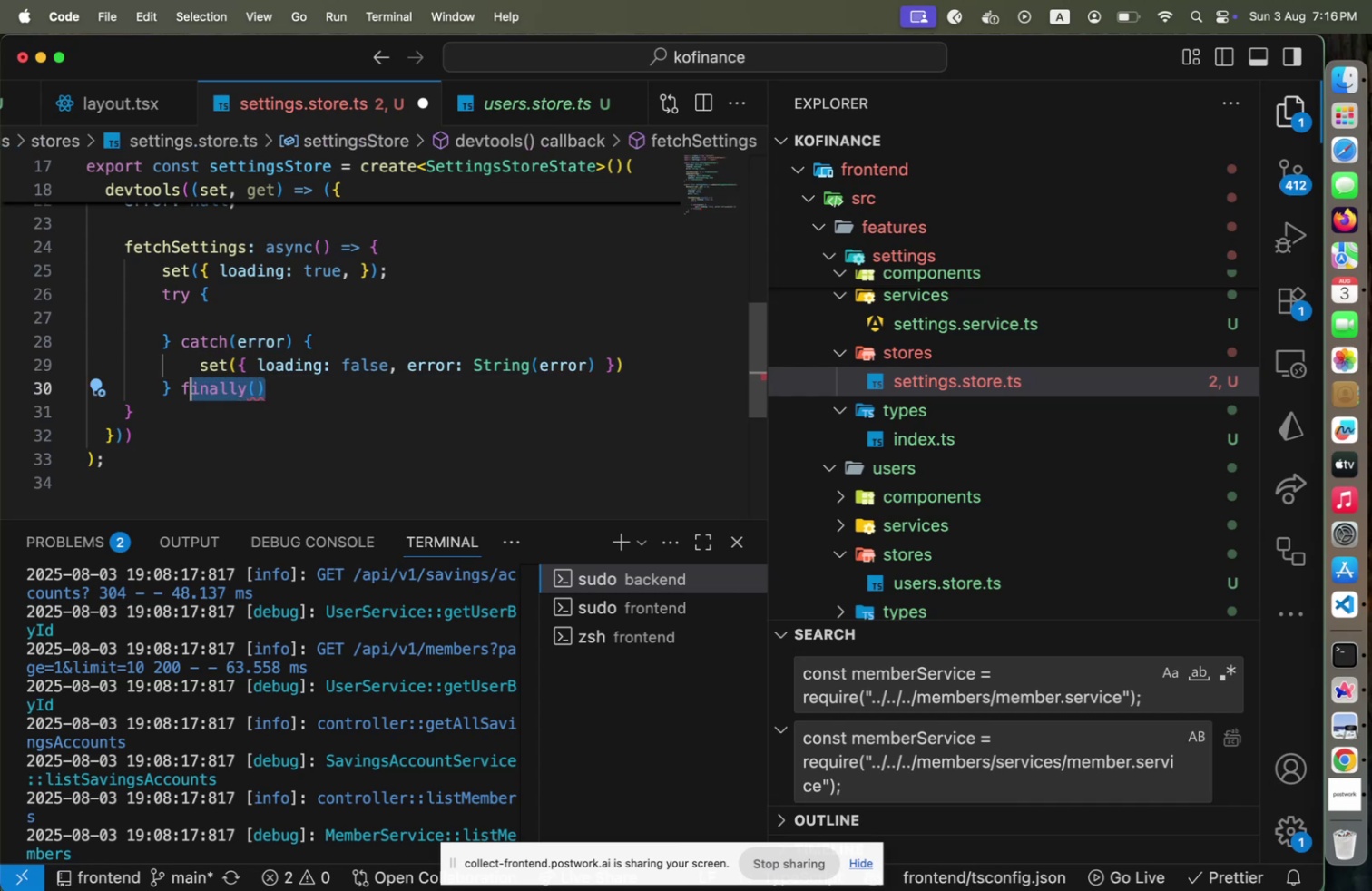 
key(Shift+ArrowLeft)
 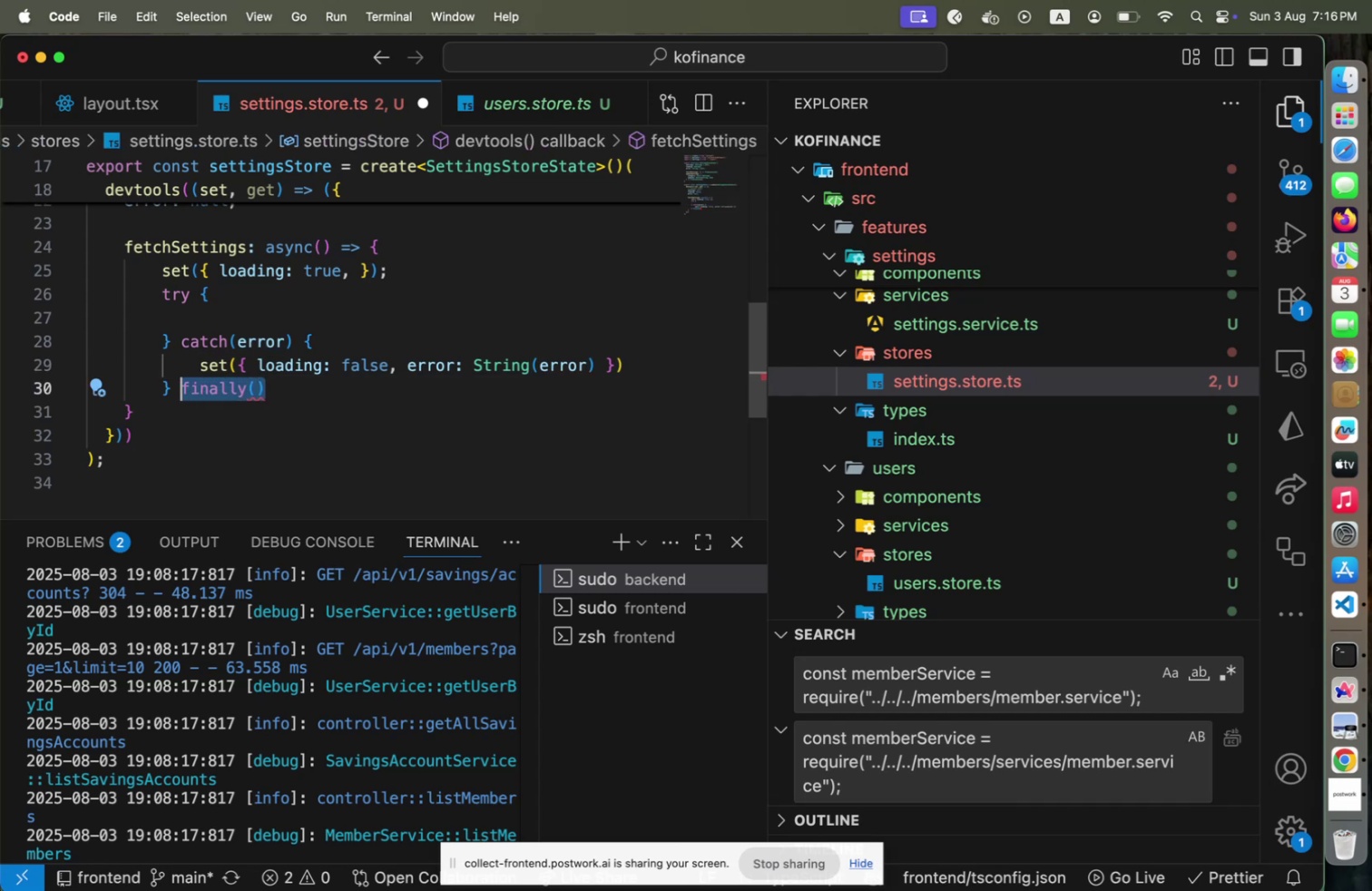 
key(Shift+ArrowLeft)
 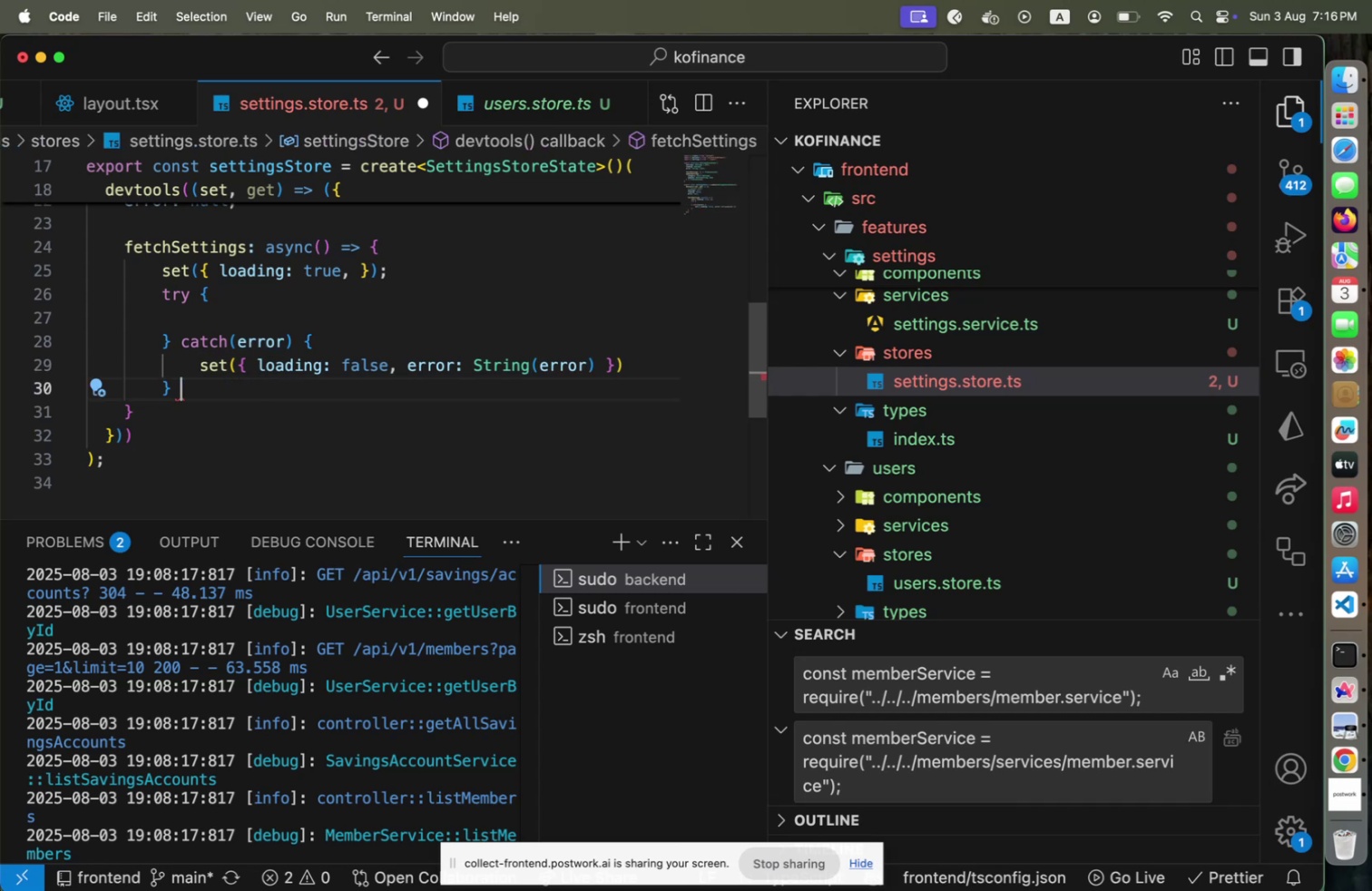 
key(Backspace)
 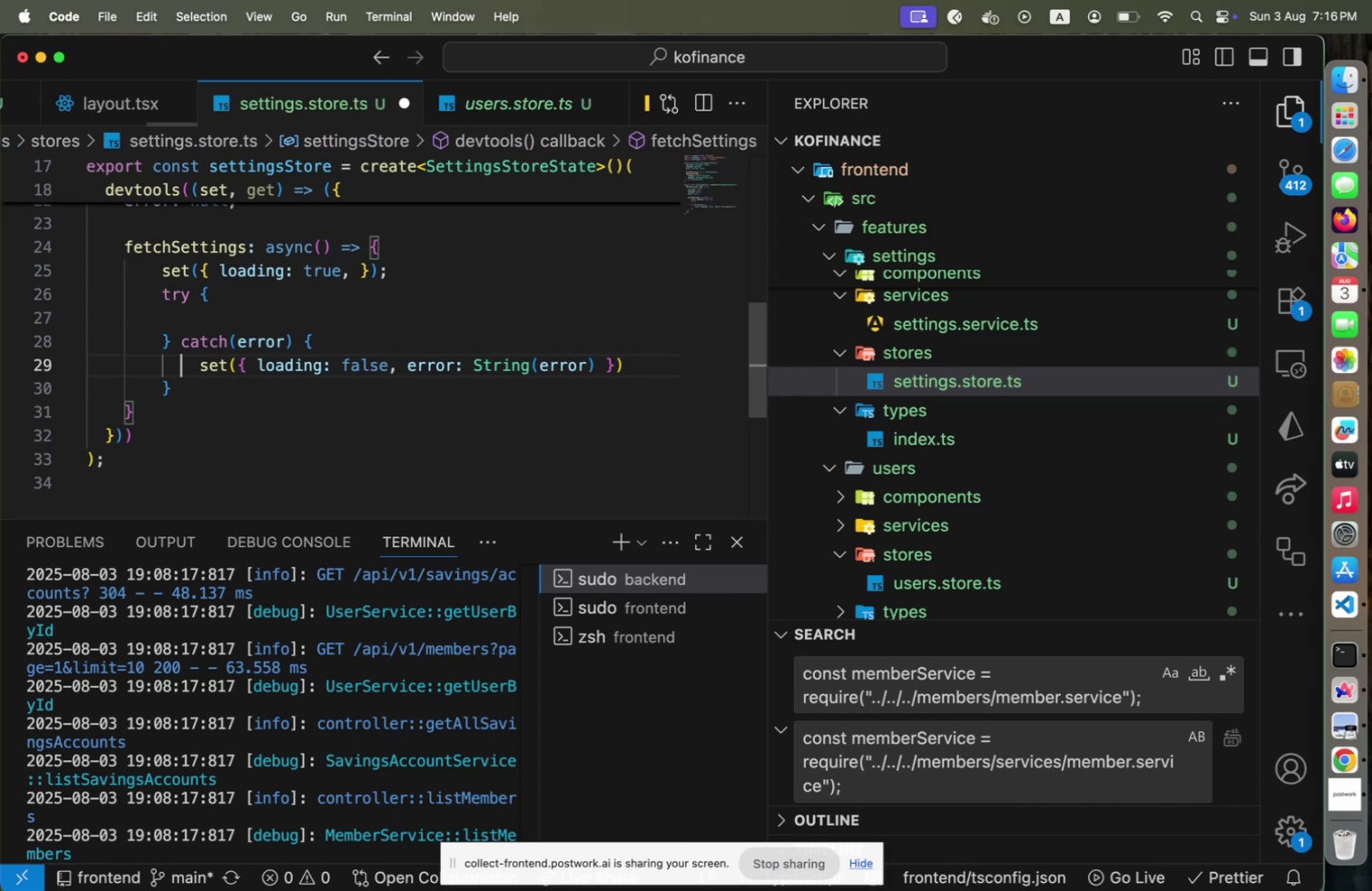 
key(ArrowUp)
 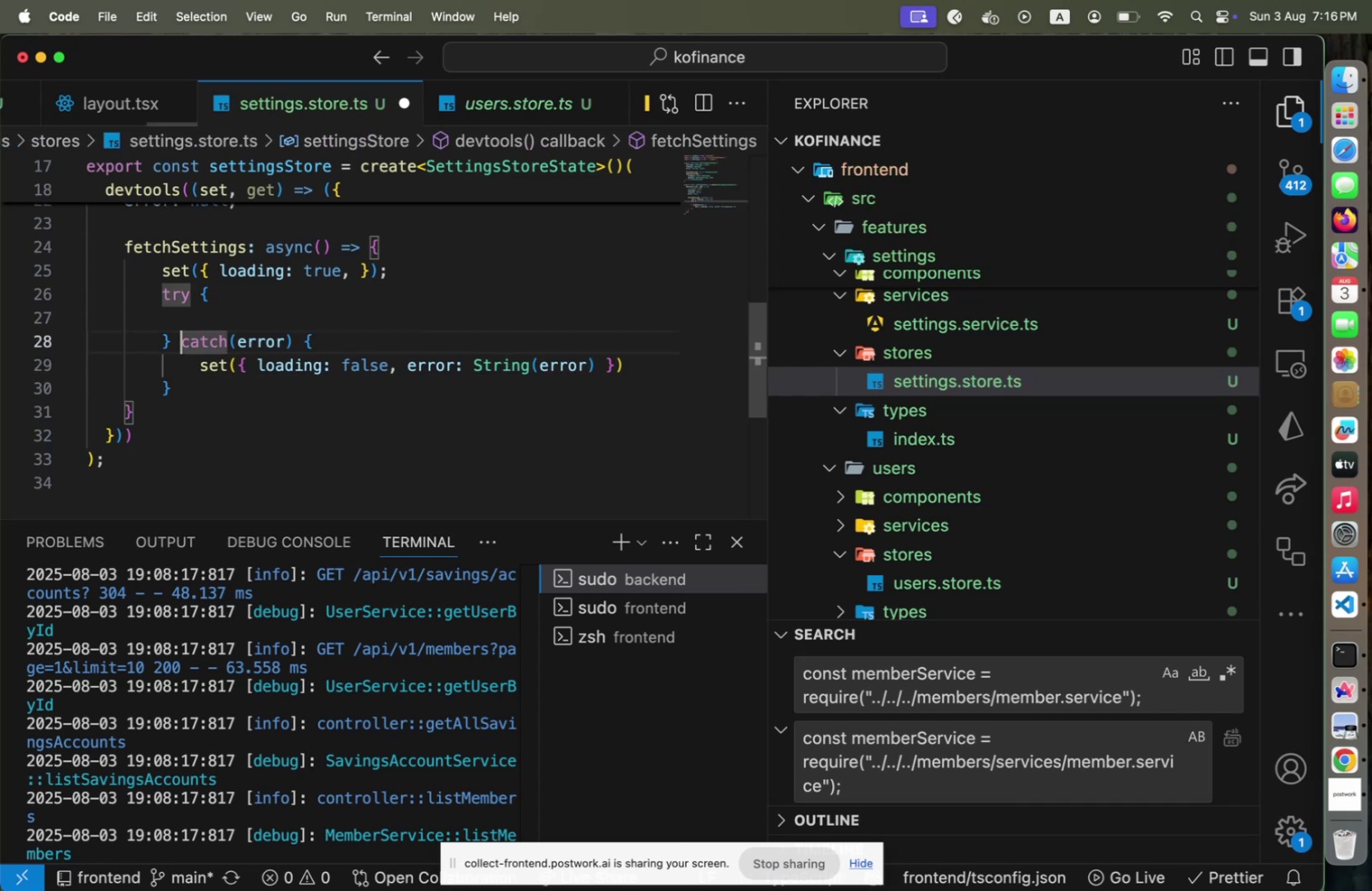 
key(ArrowUp)
 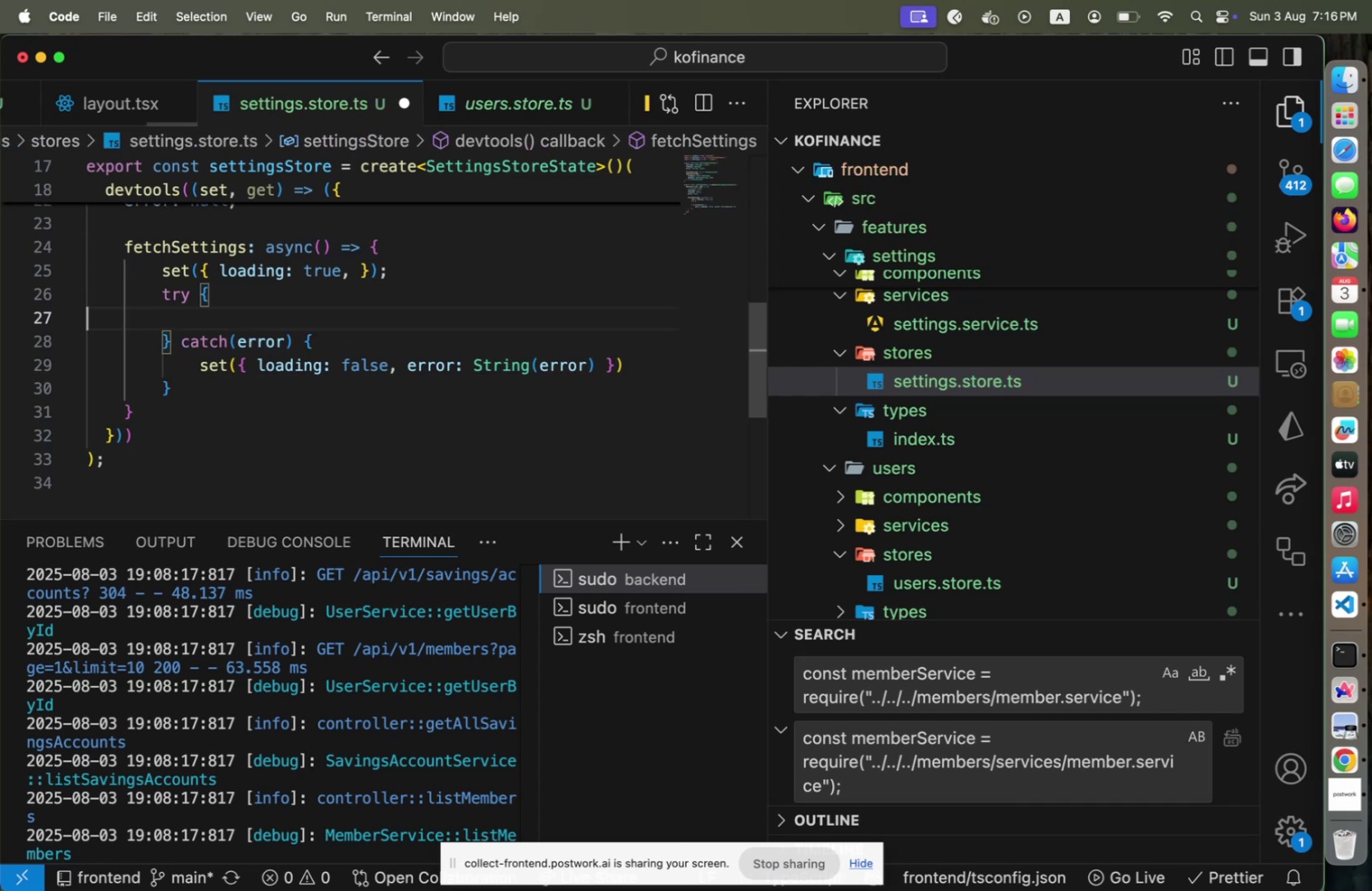 
key(ArrowUp)
 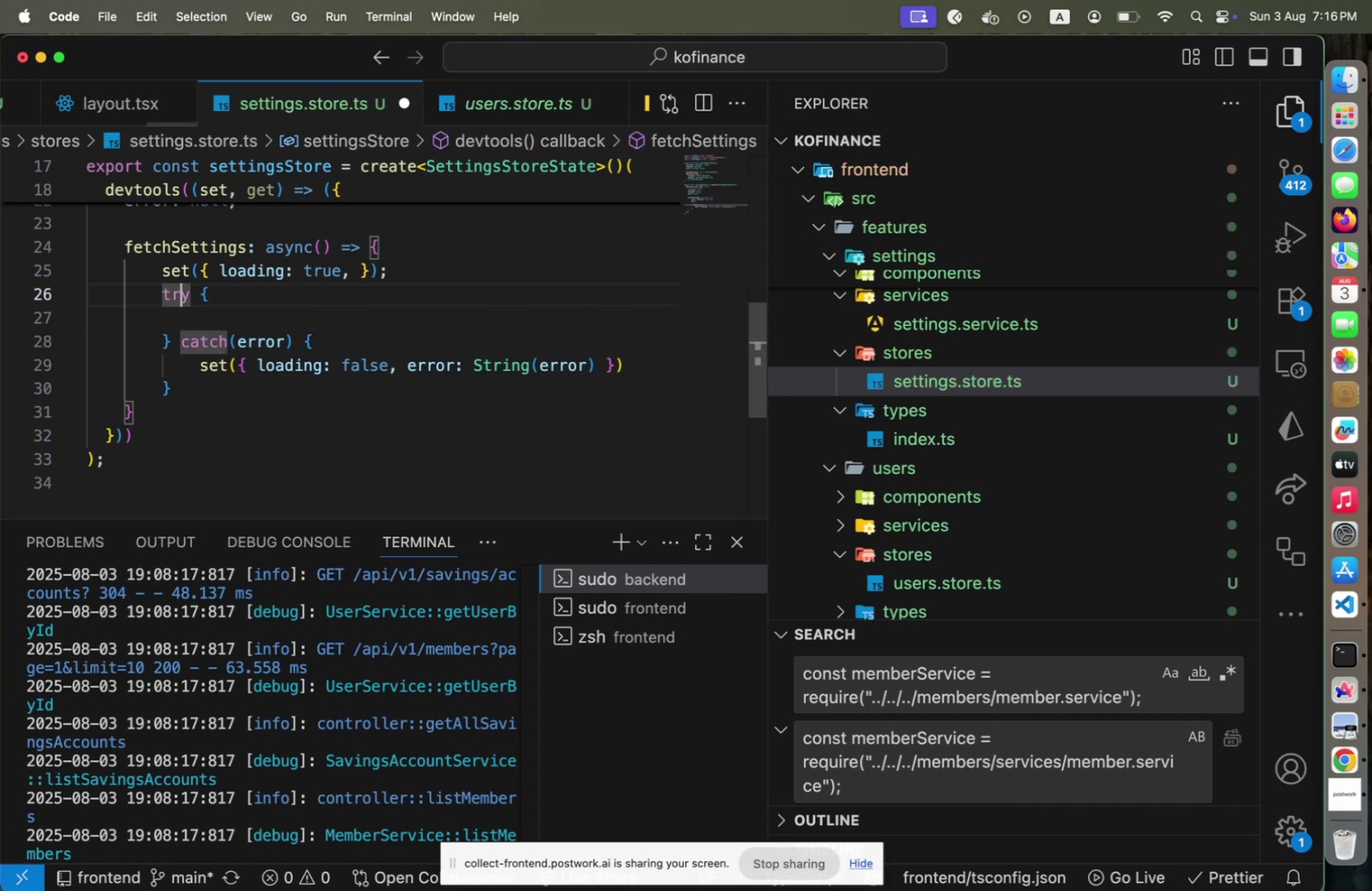 
key(ArrowUp)
 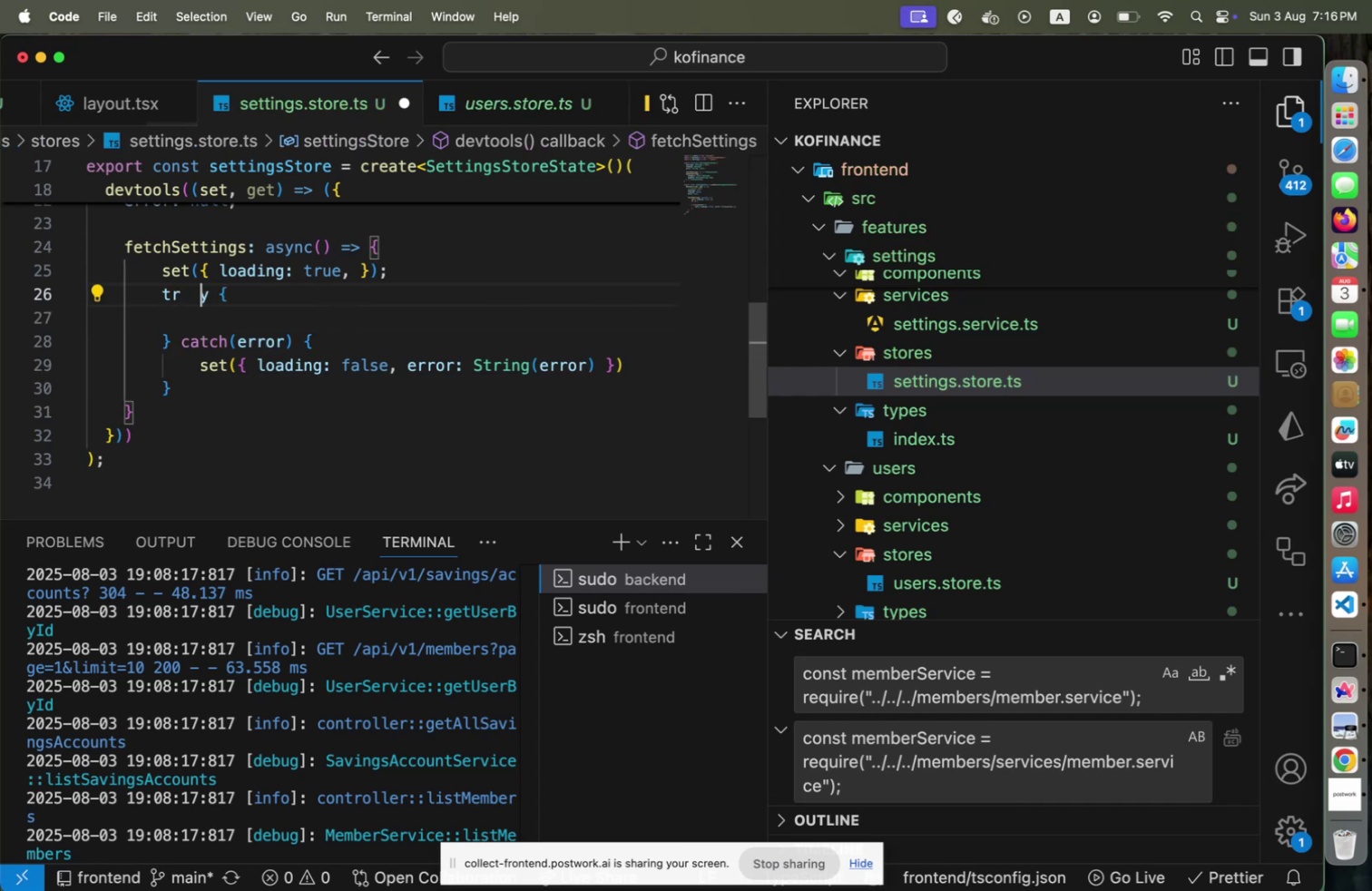 
key(Tab)
 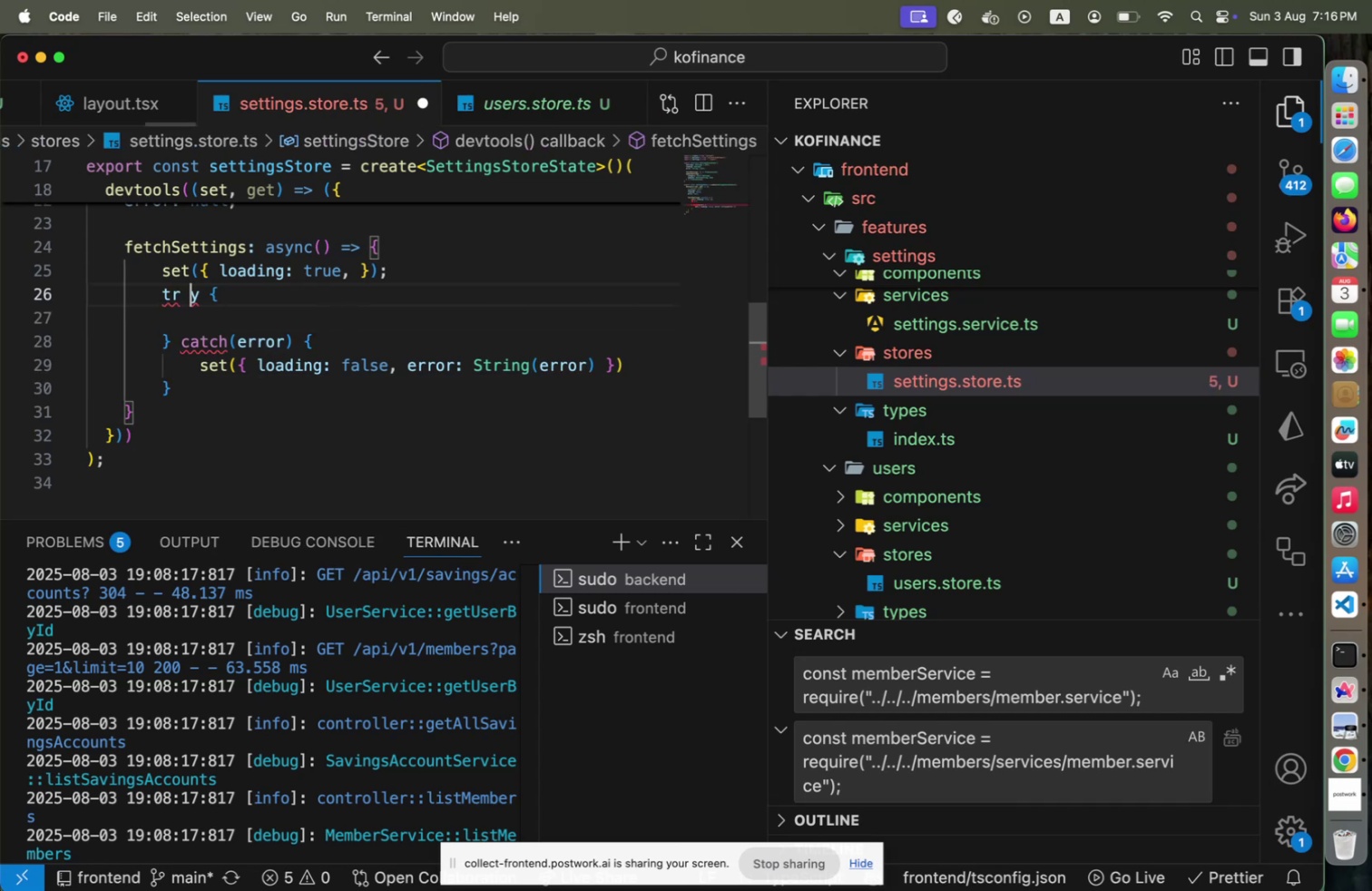 
key(Backspace)
 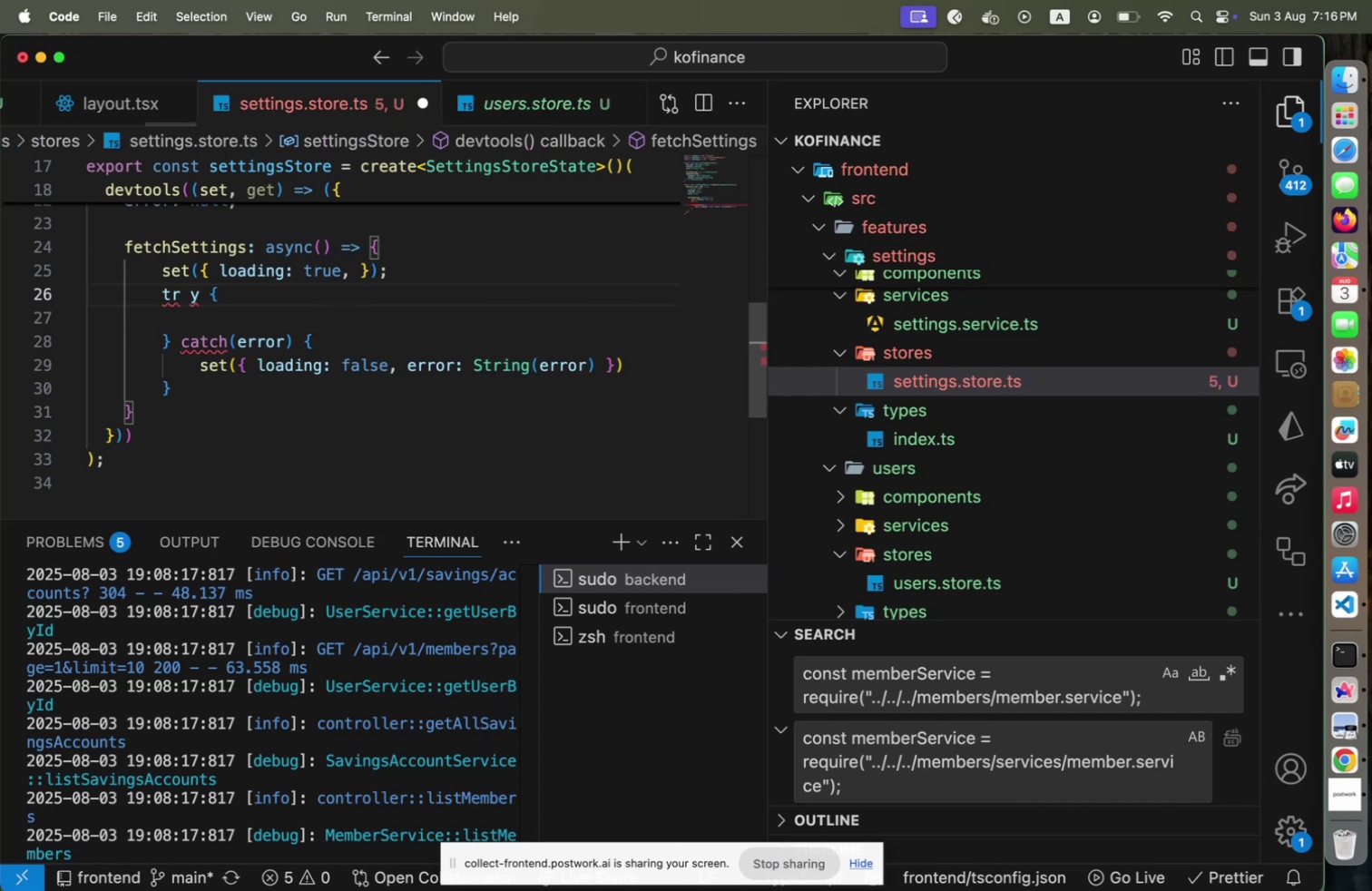 
key(Backspace)
 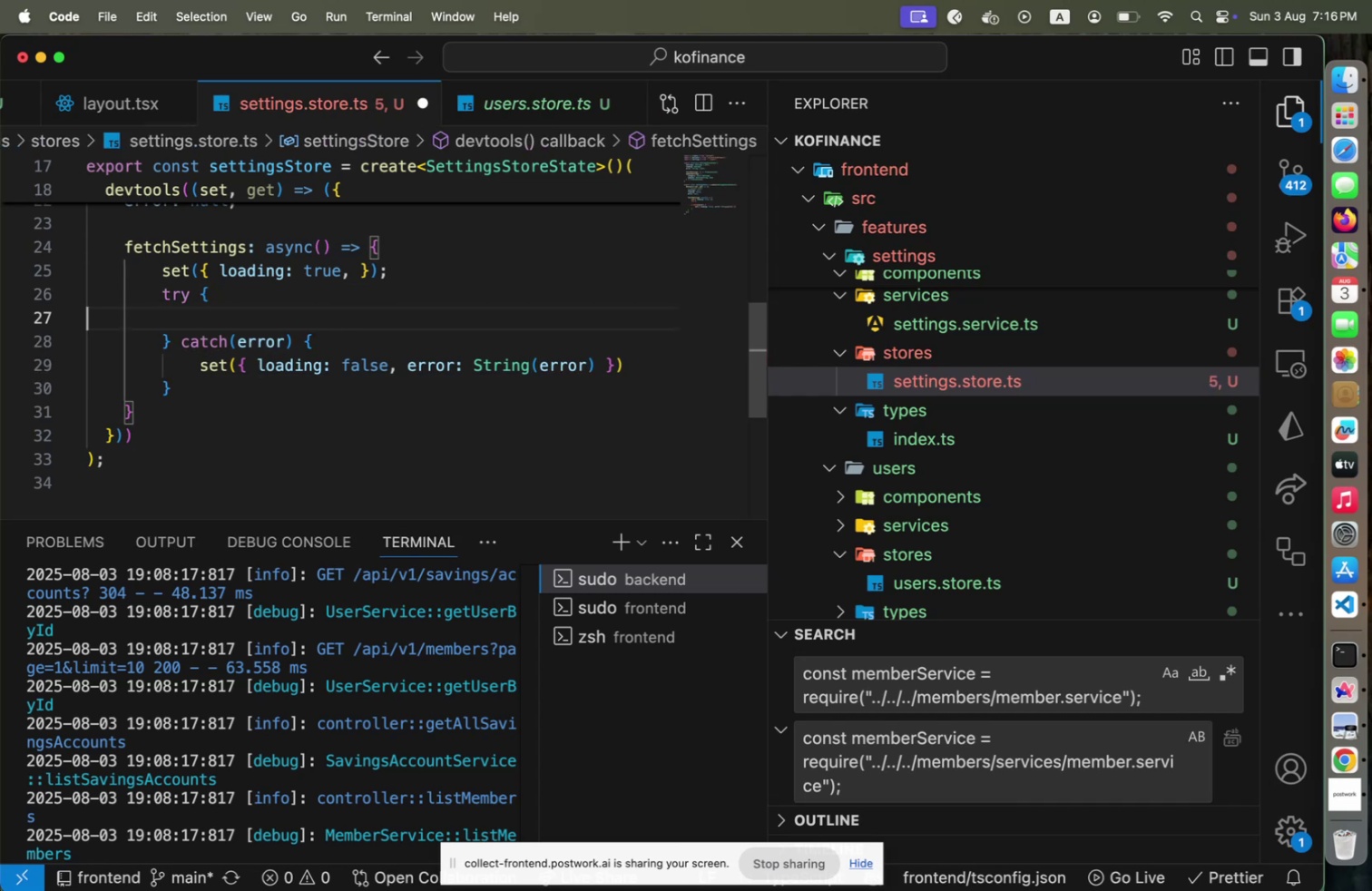 
key(ArrowDown)
 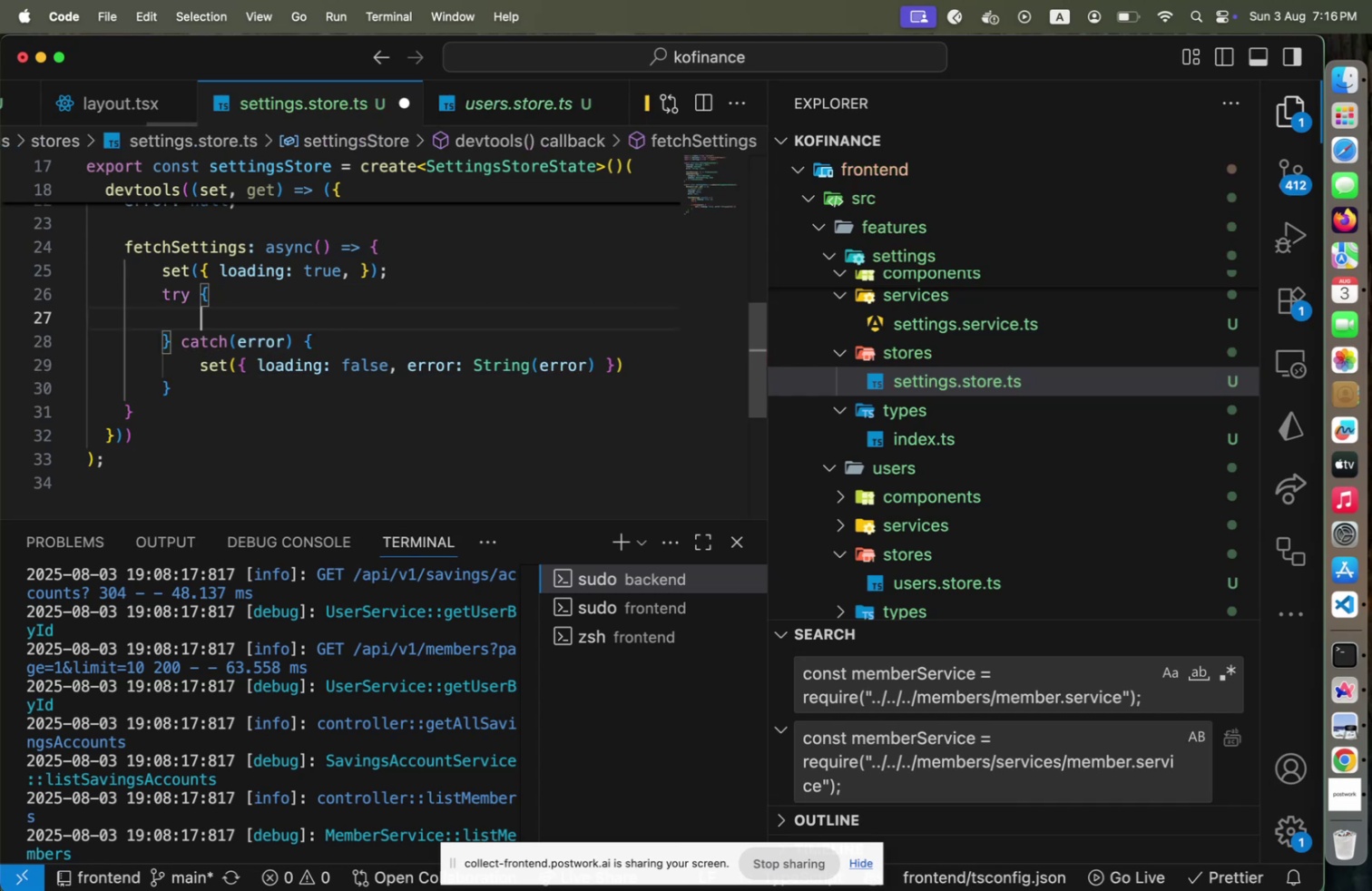 
key(Tab)
type(const response = await us)
key(Backspace)
key(Backspace)
type(setti)
 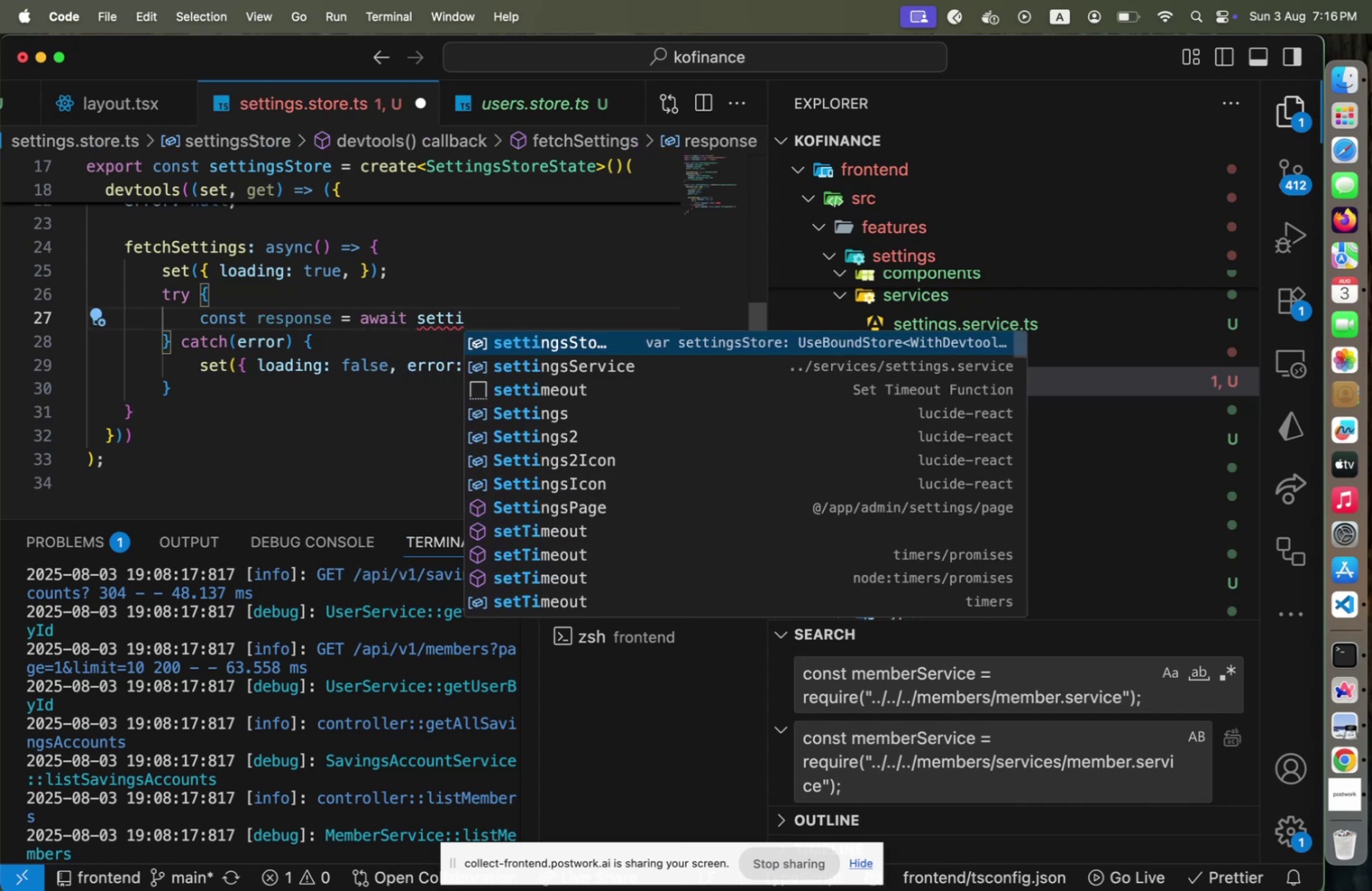 
key(ArrowDown)
 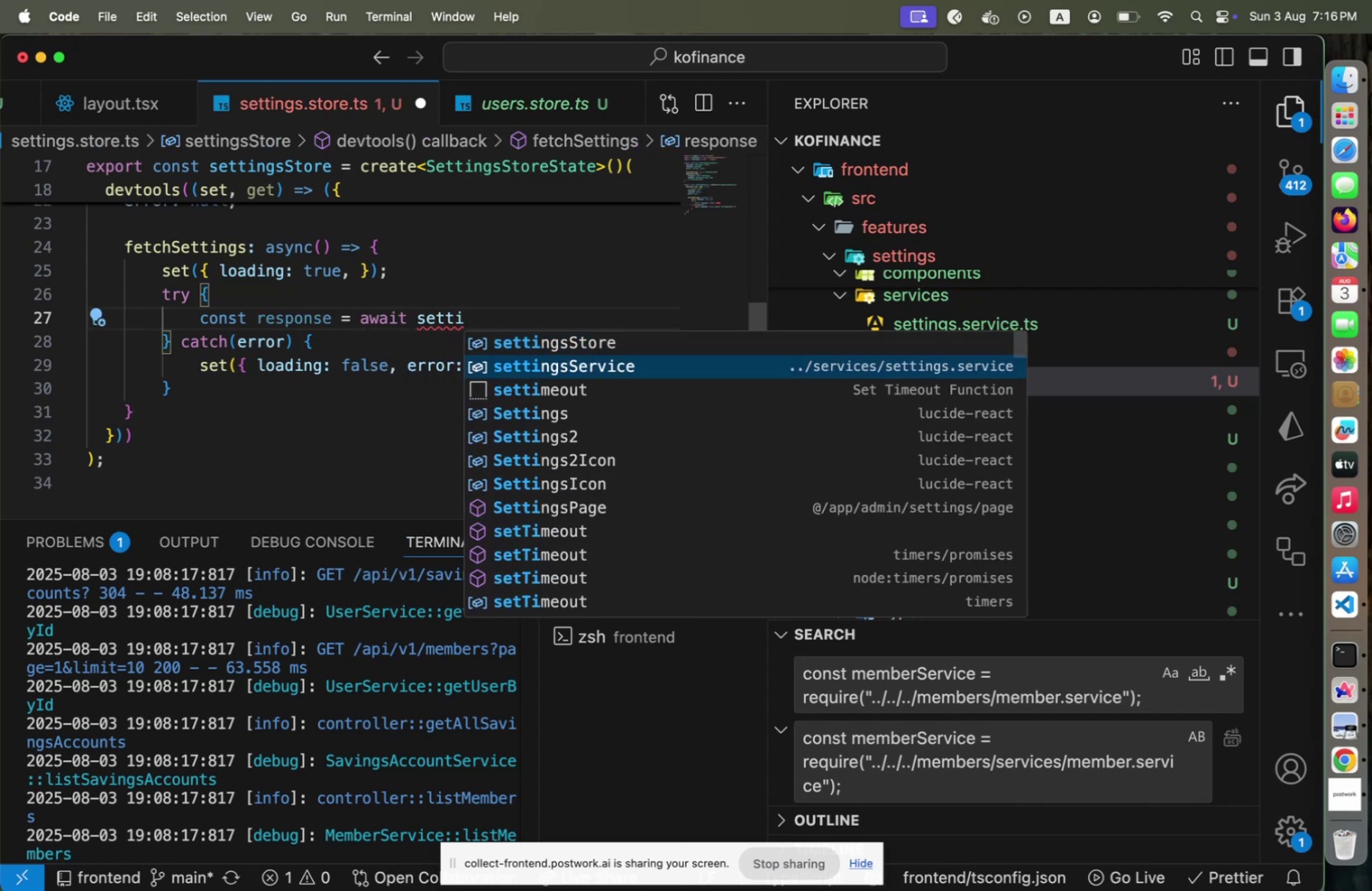 
key(Enter)
 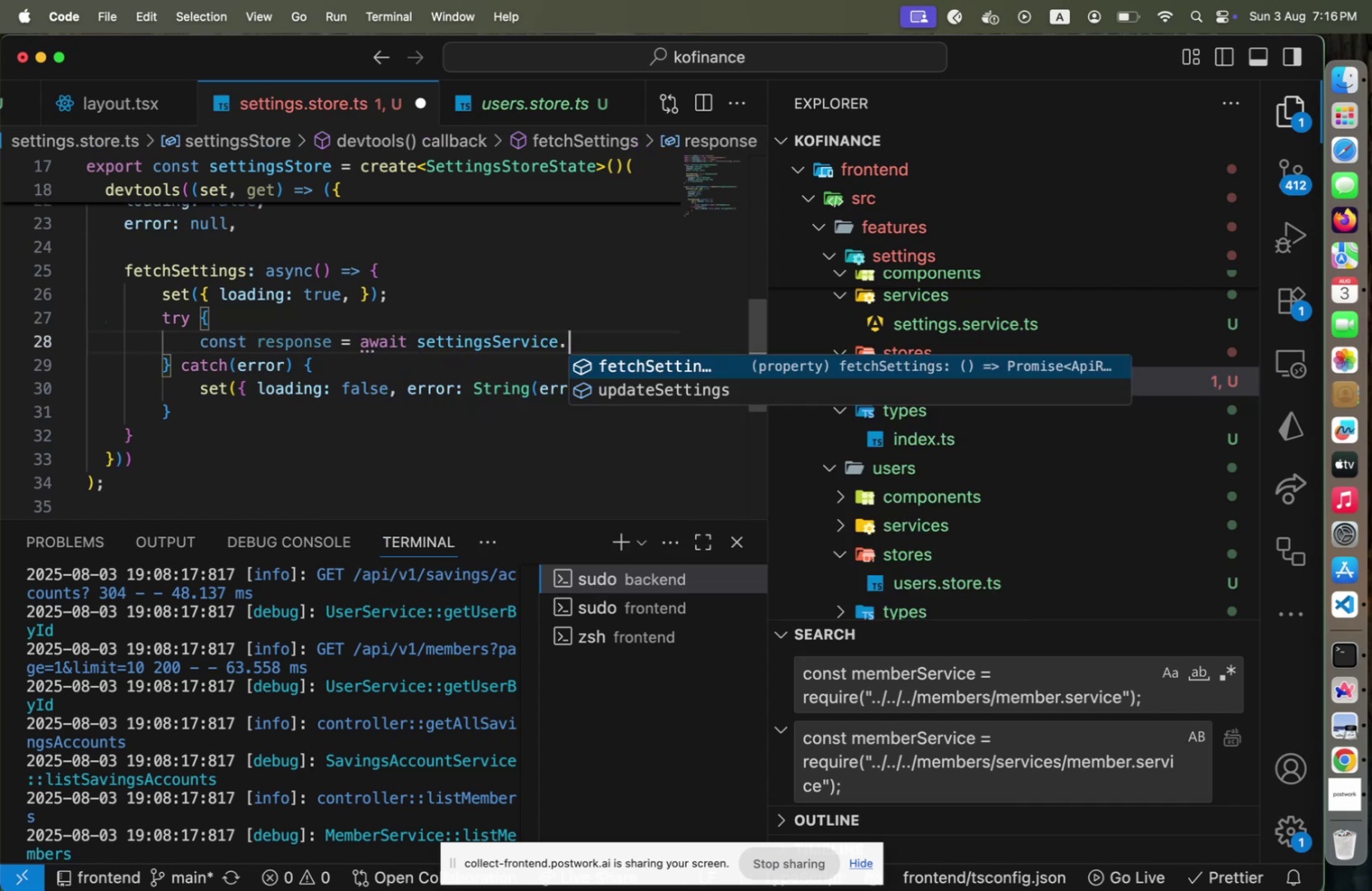 
key(Period)
 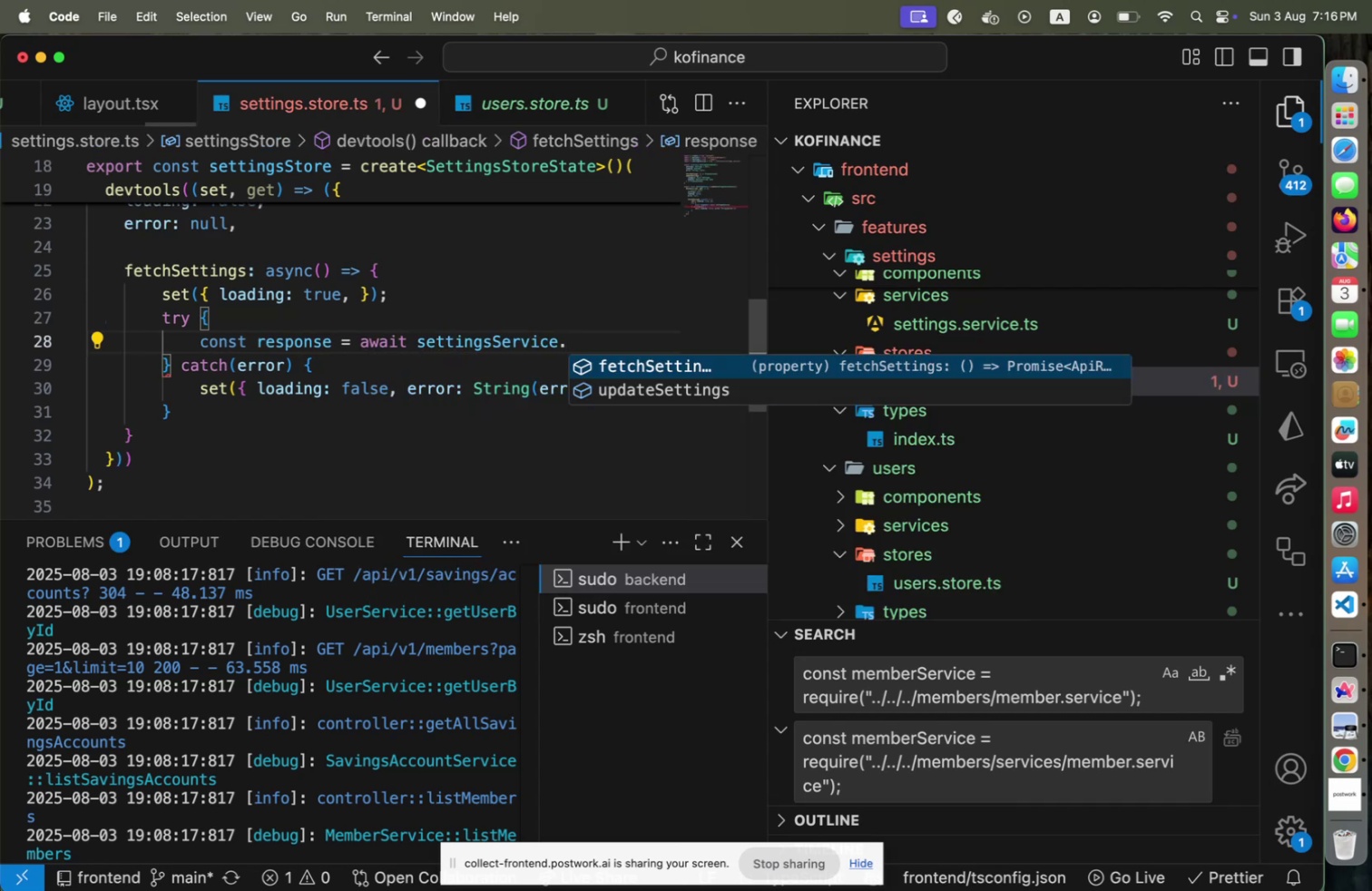 
key(Enter)
 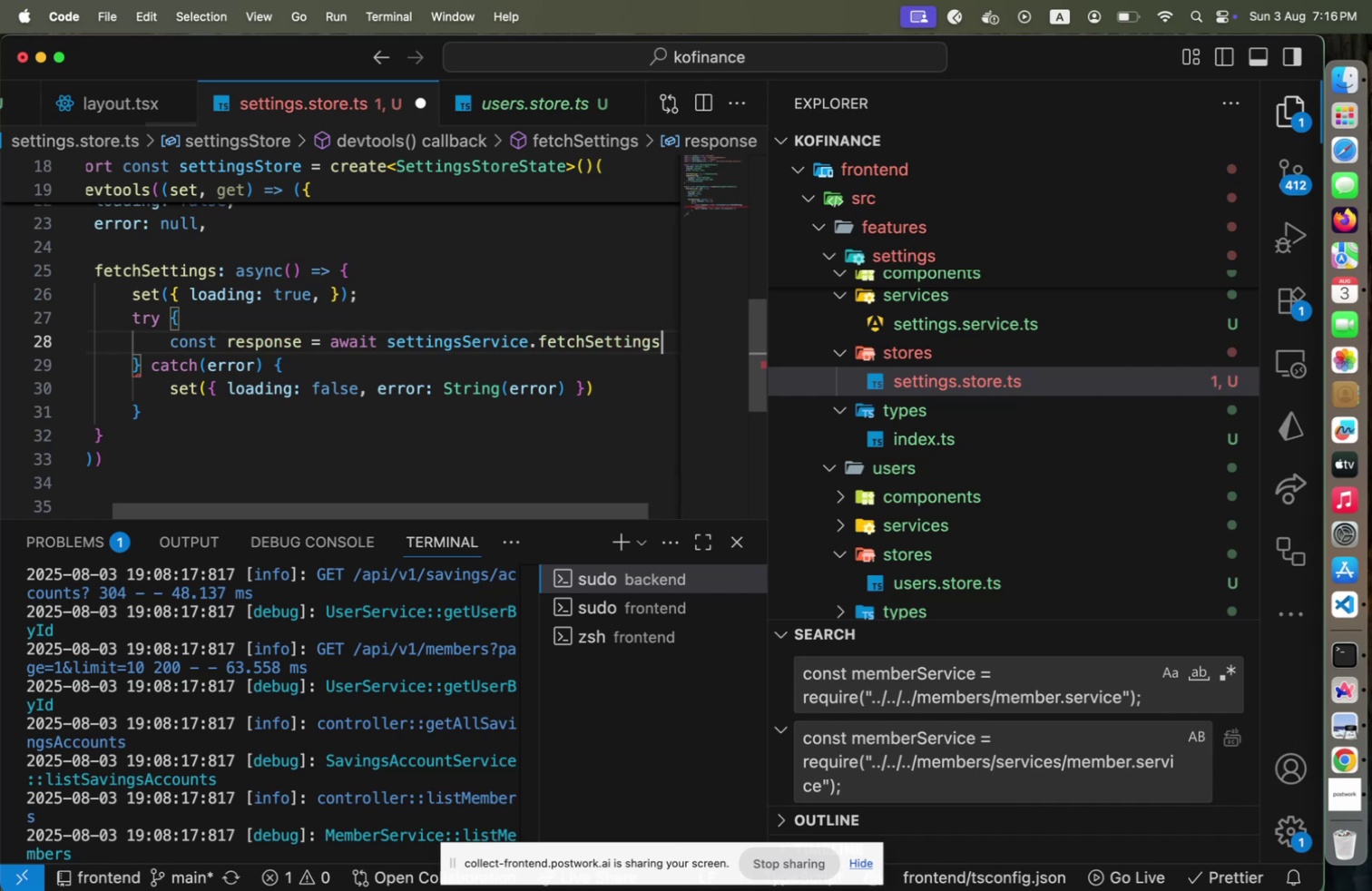 
key(Shift+9)
 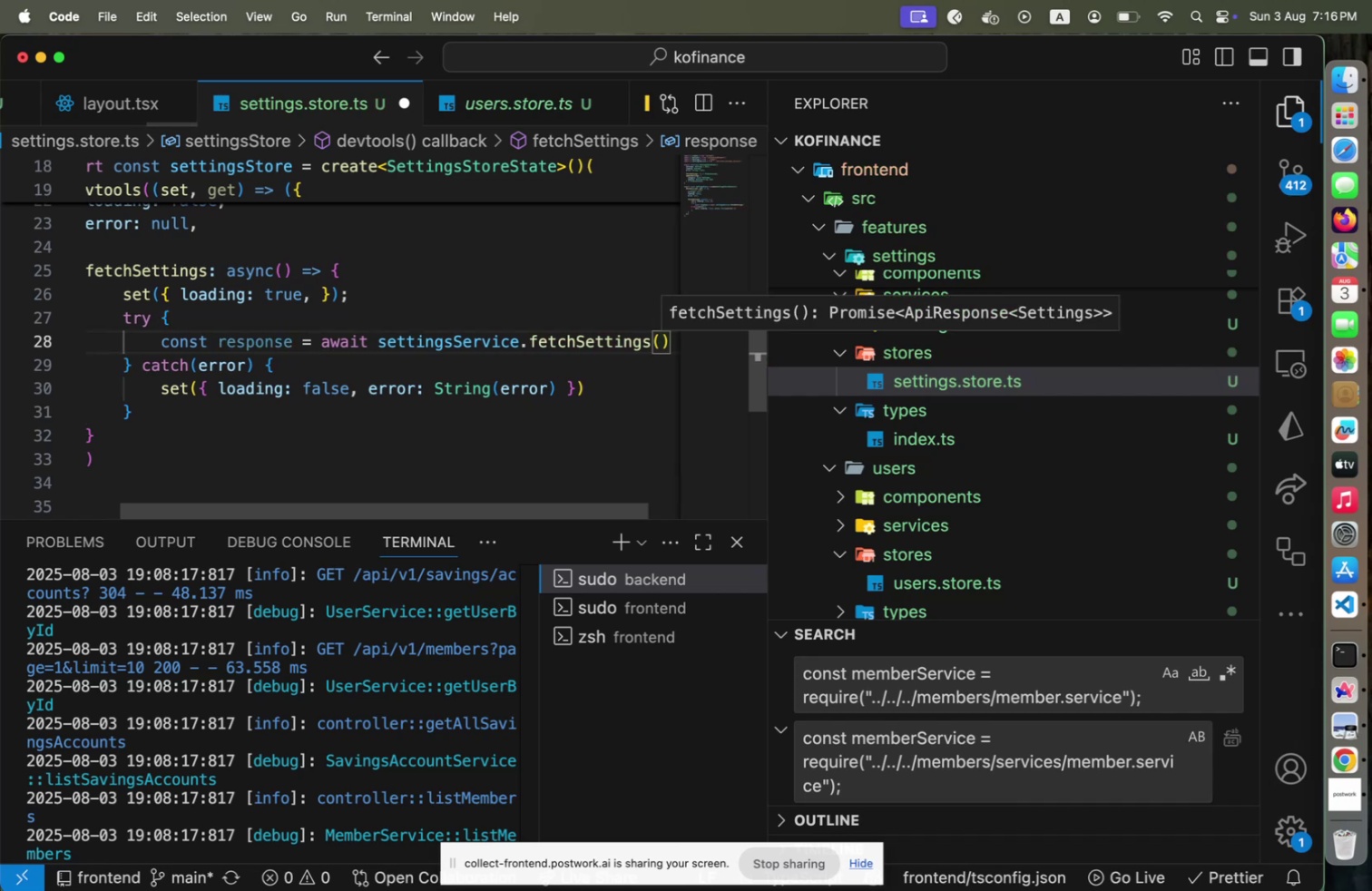 
key(ArrowRight)
 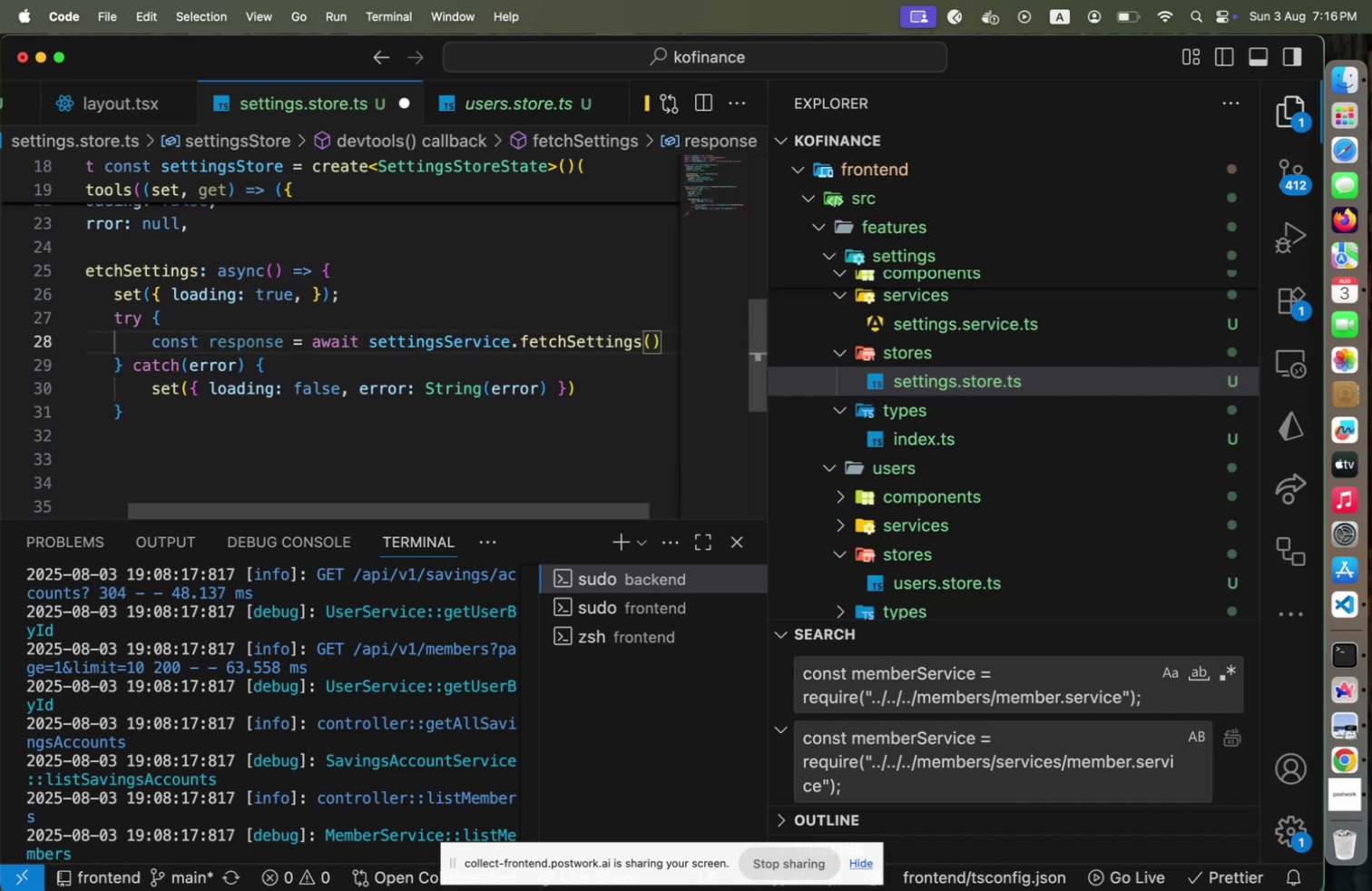 
key(Semicolon)
 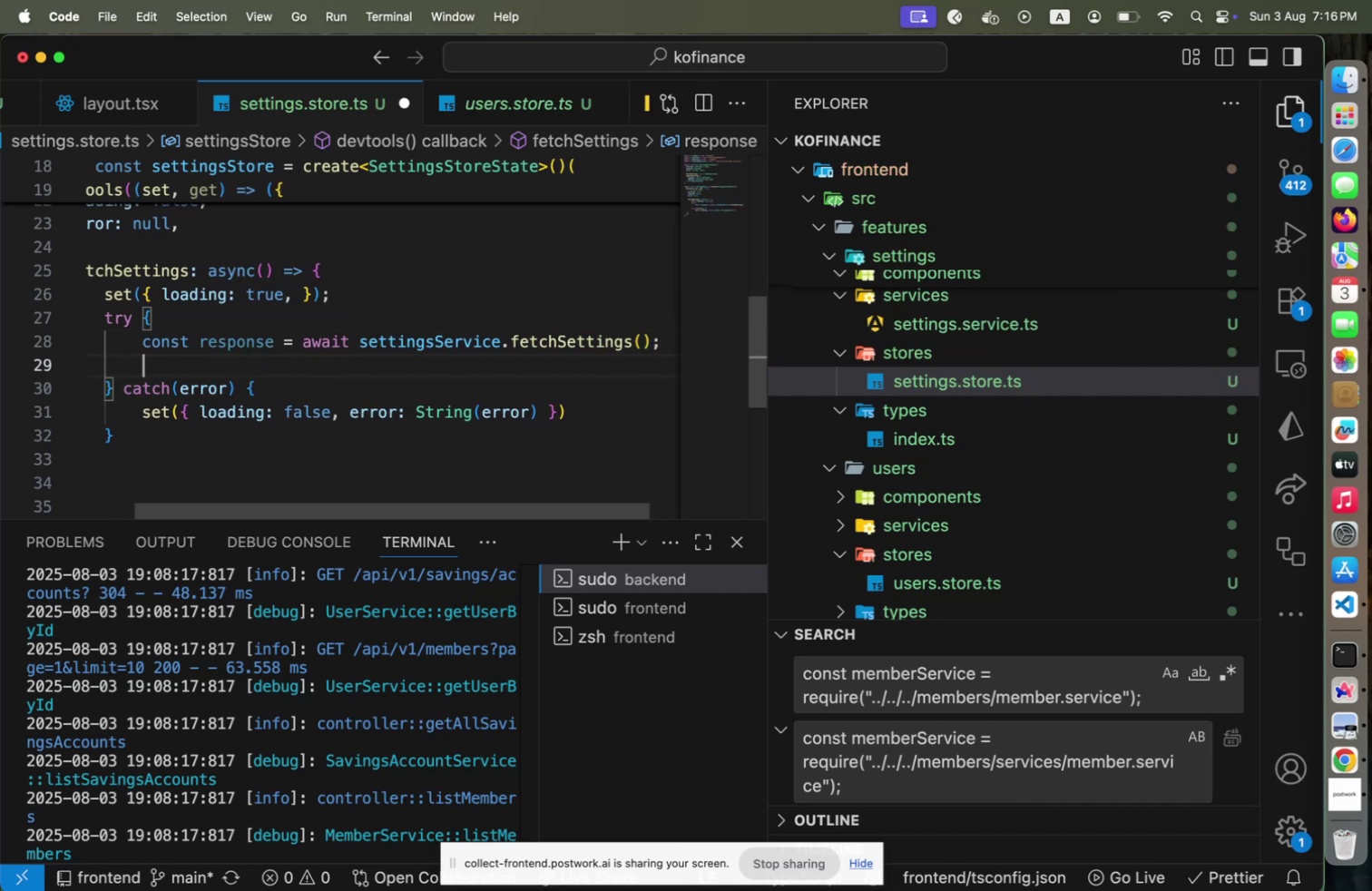 
key(Enter)
 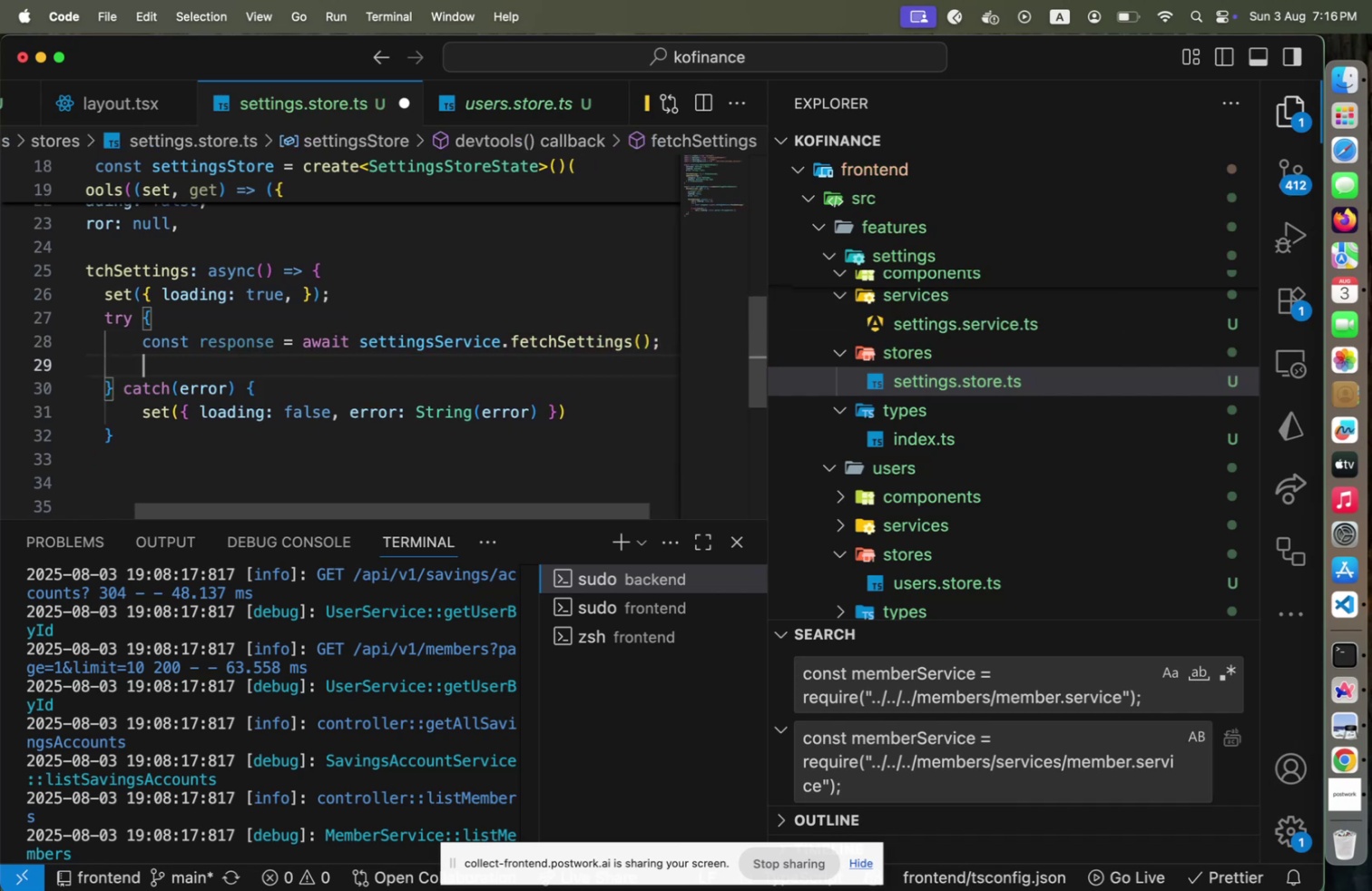 
type(if (response.)
 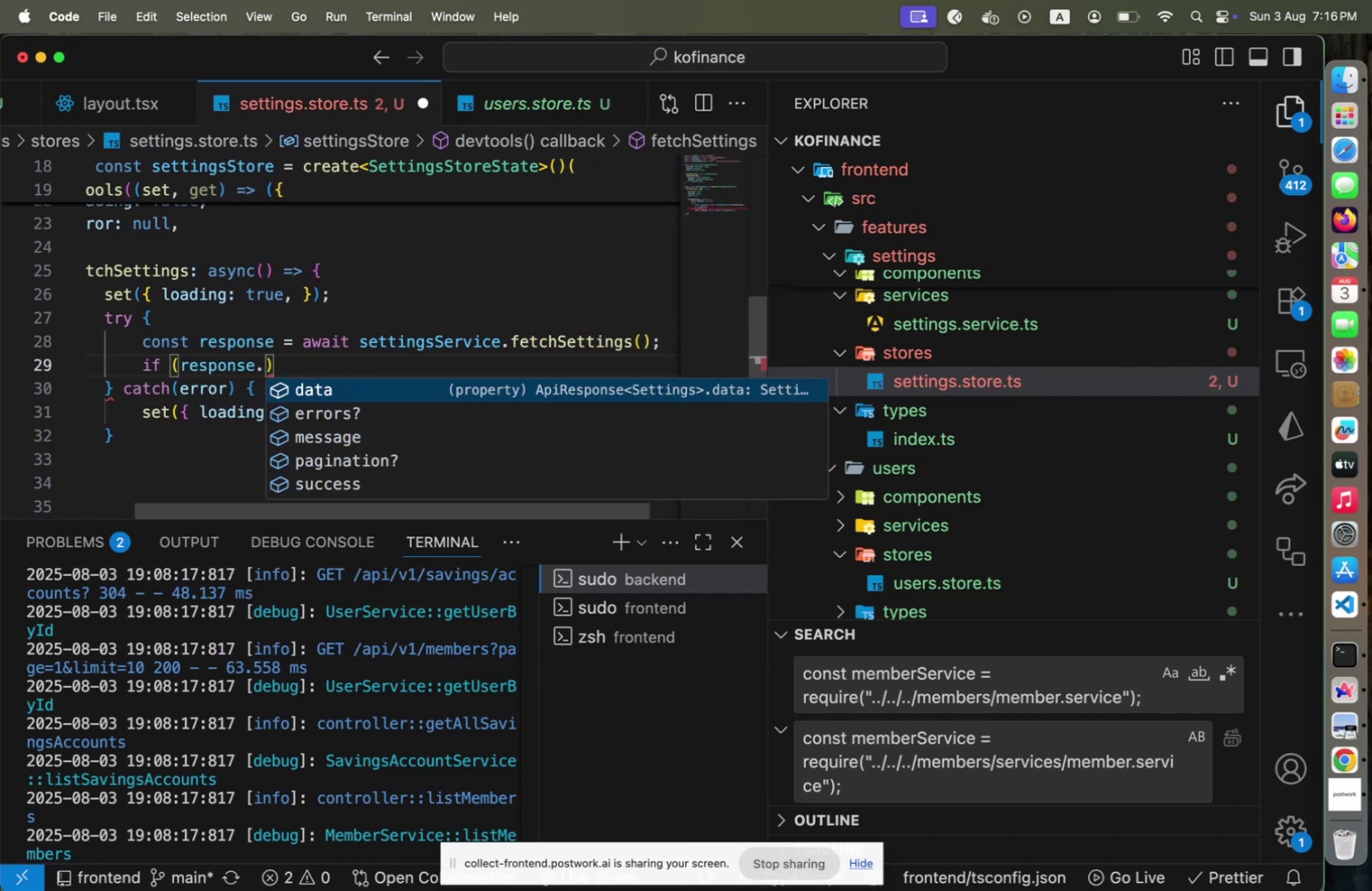 
key(ArrowDown)
 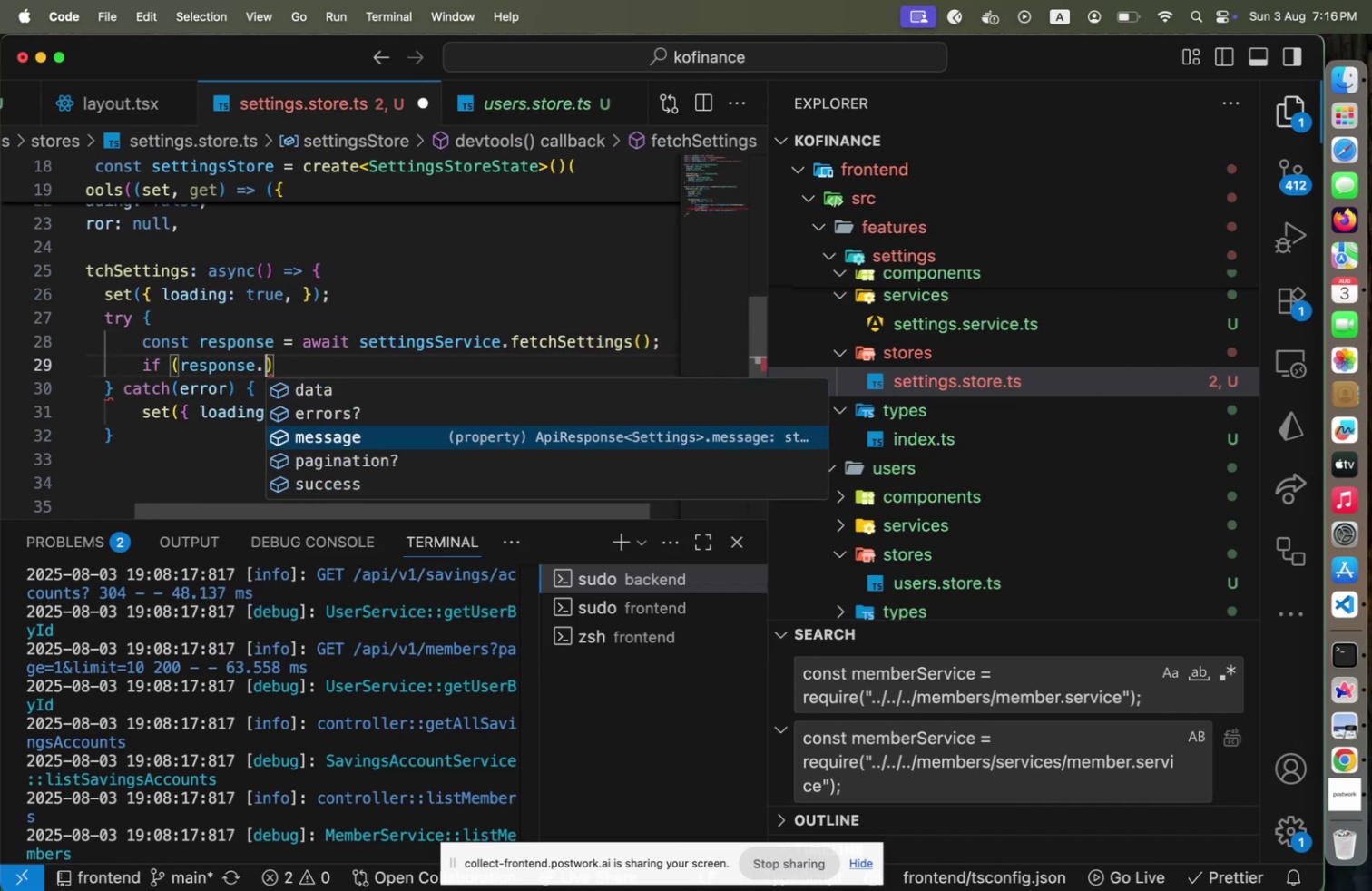 
key(ArrowDown)
 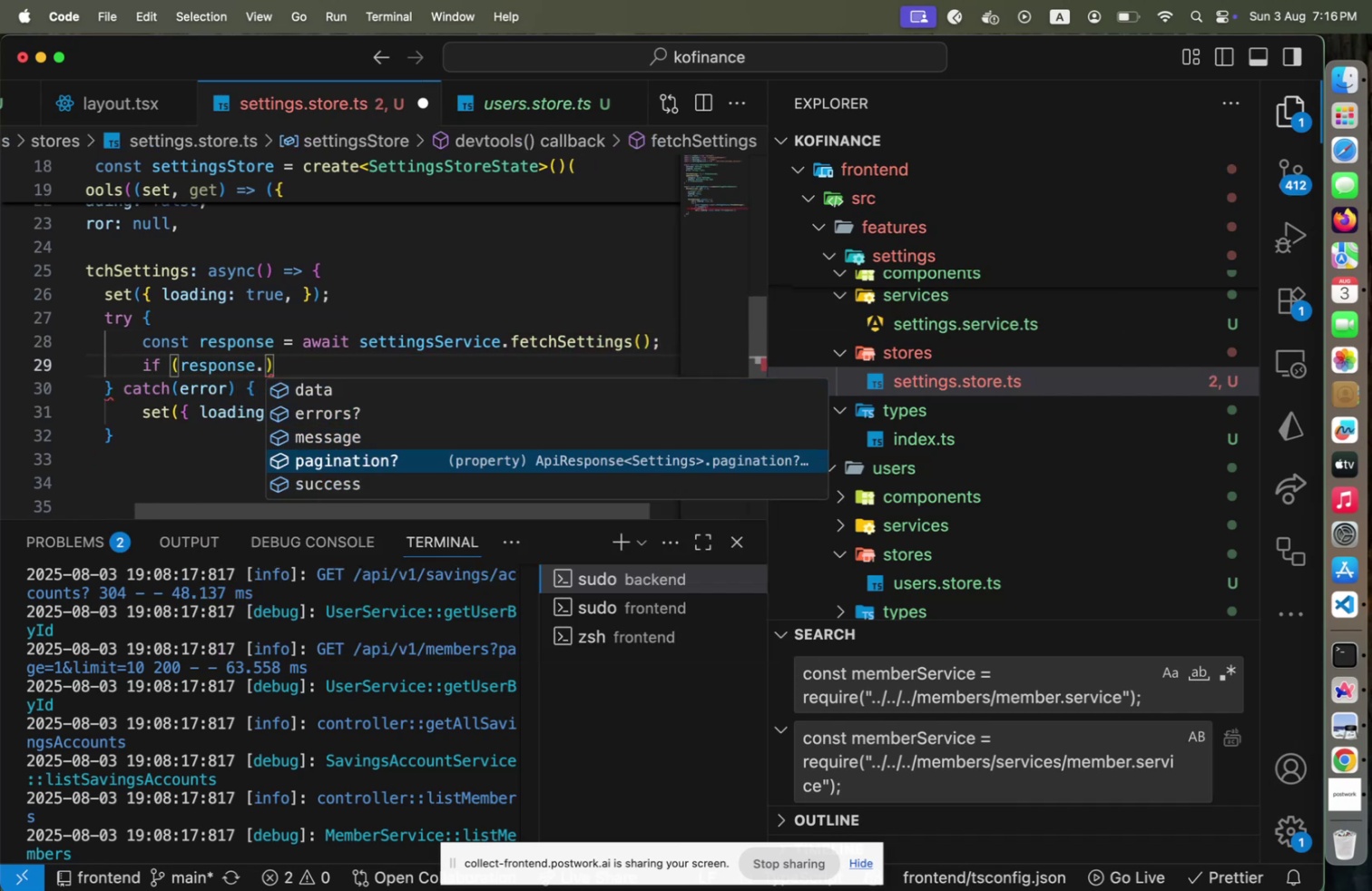 
key(ArrowDown)
 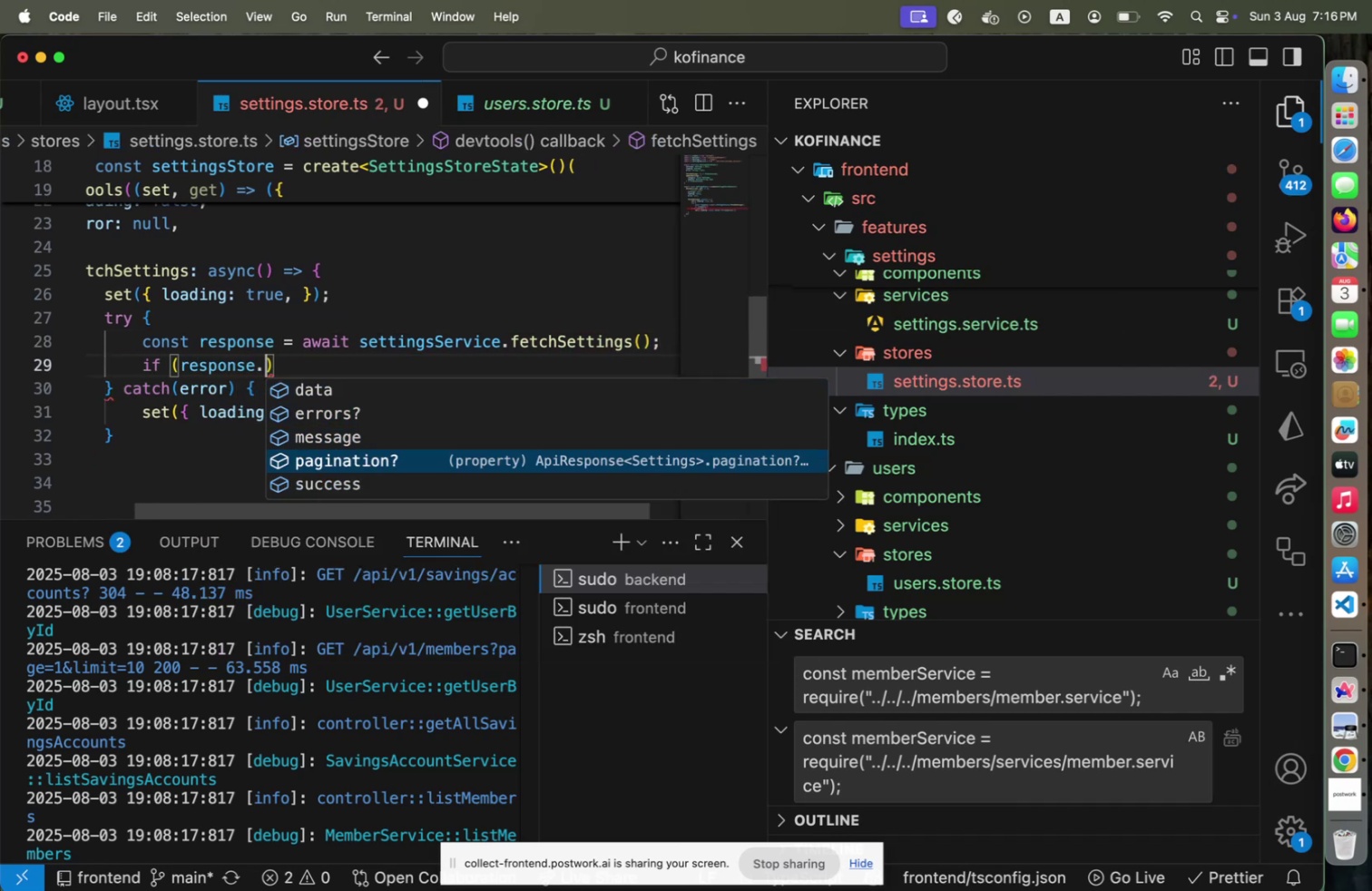 
key(ArrowDown)
 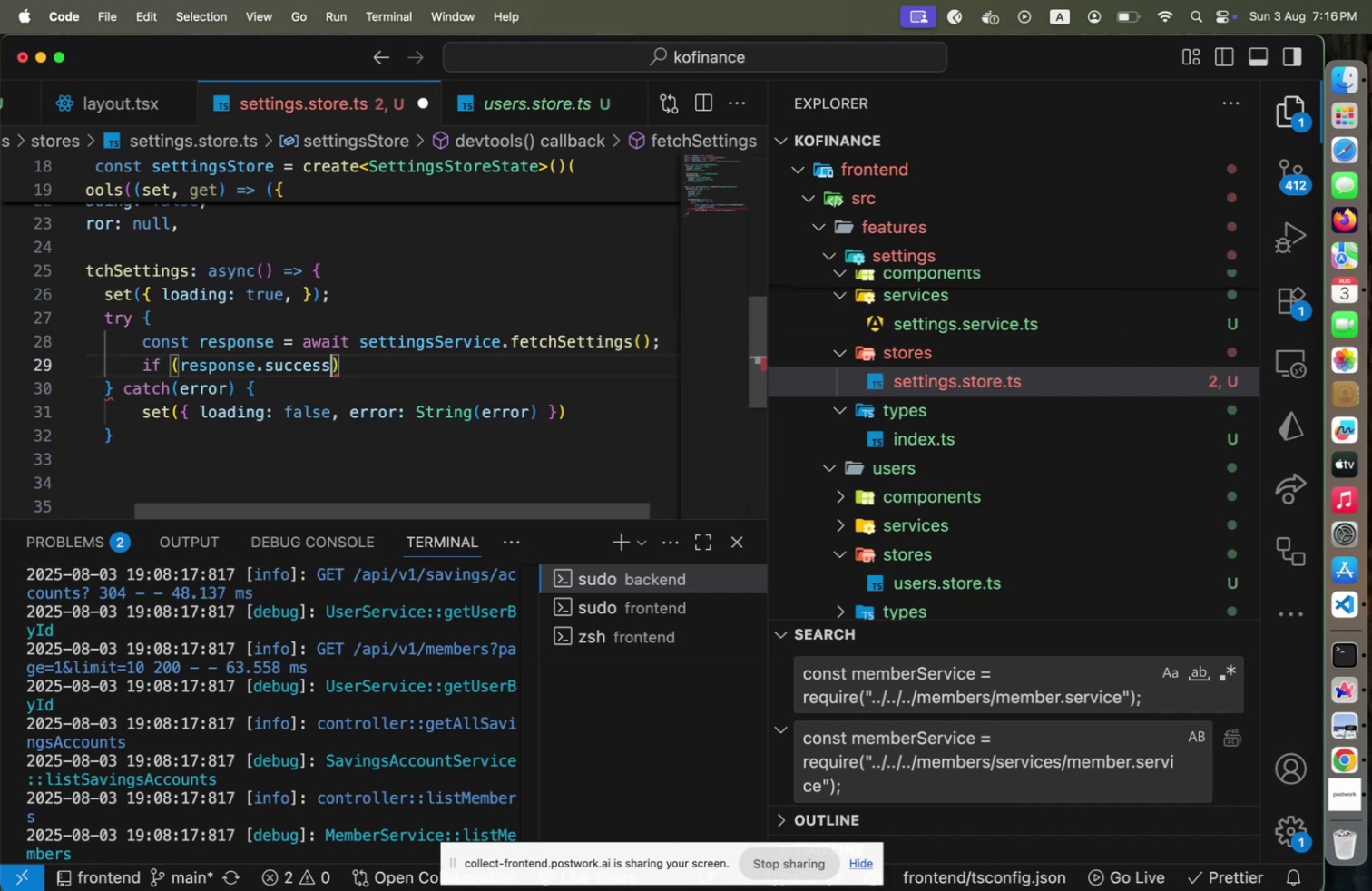 
key(Enter)
 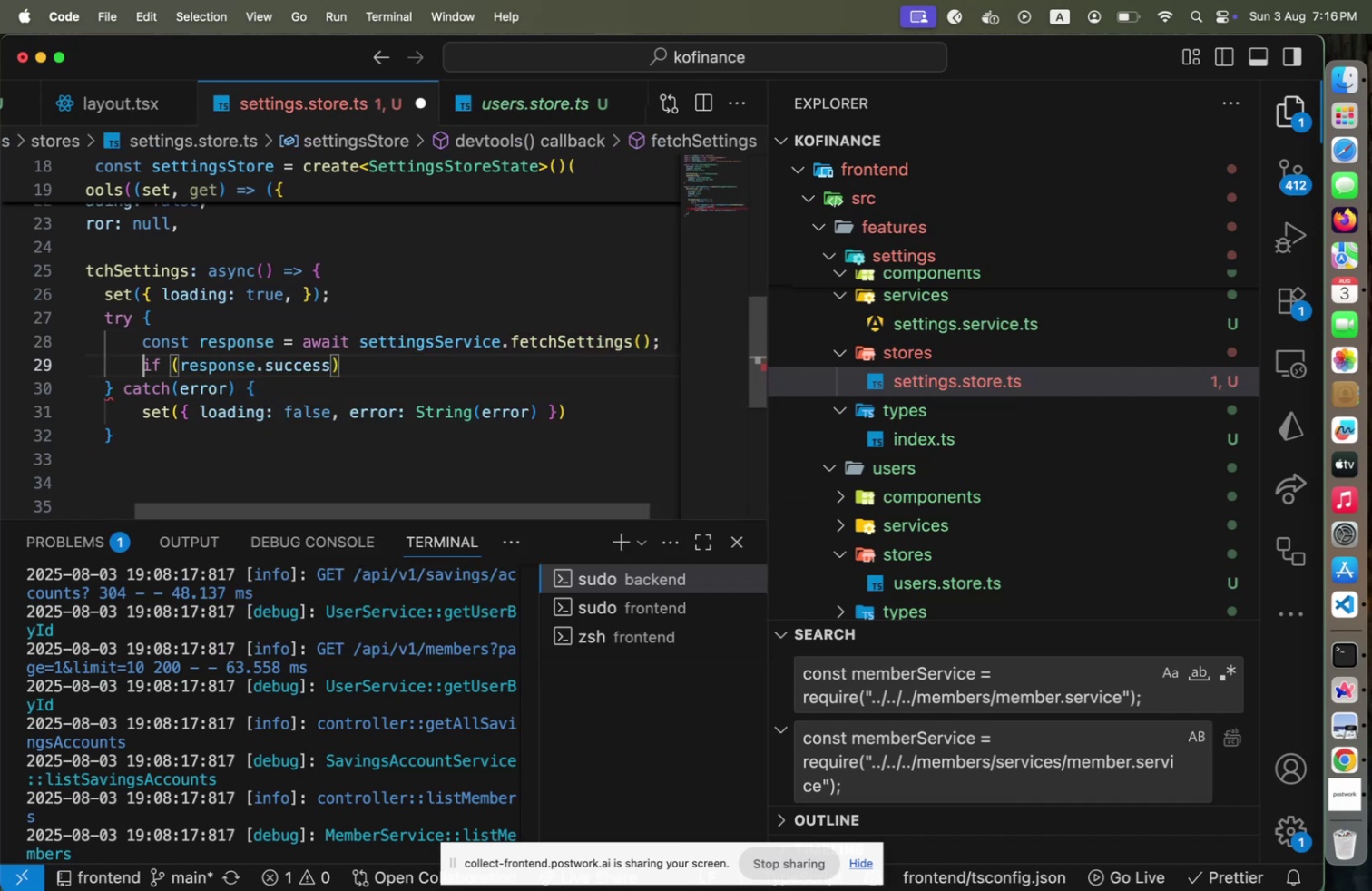 
key(Home)
 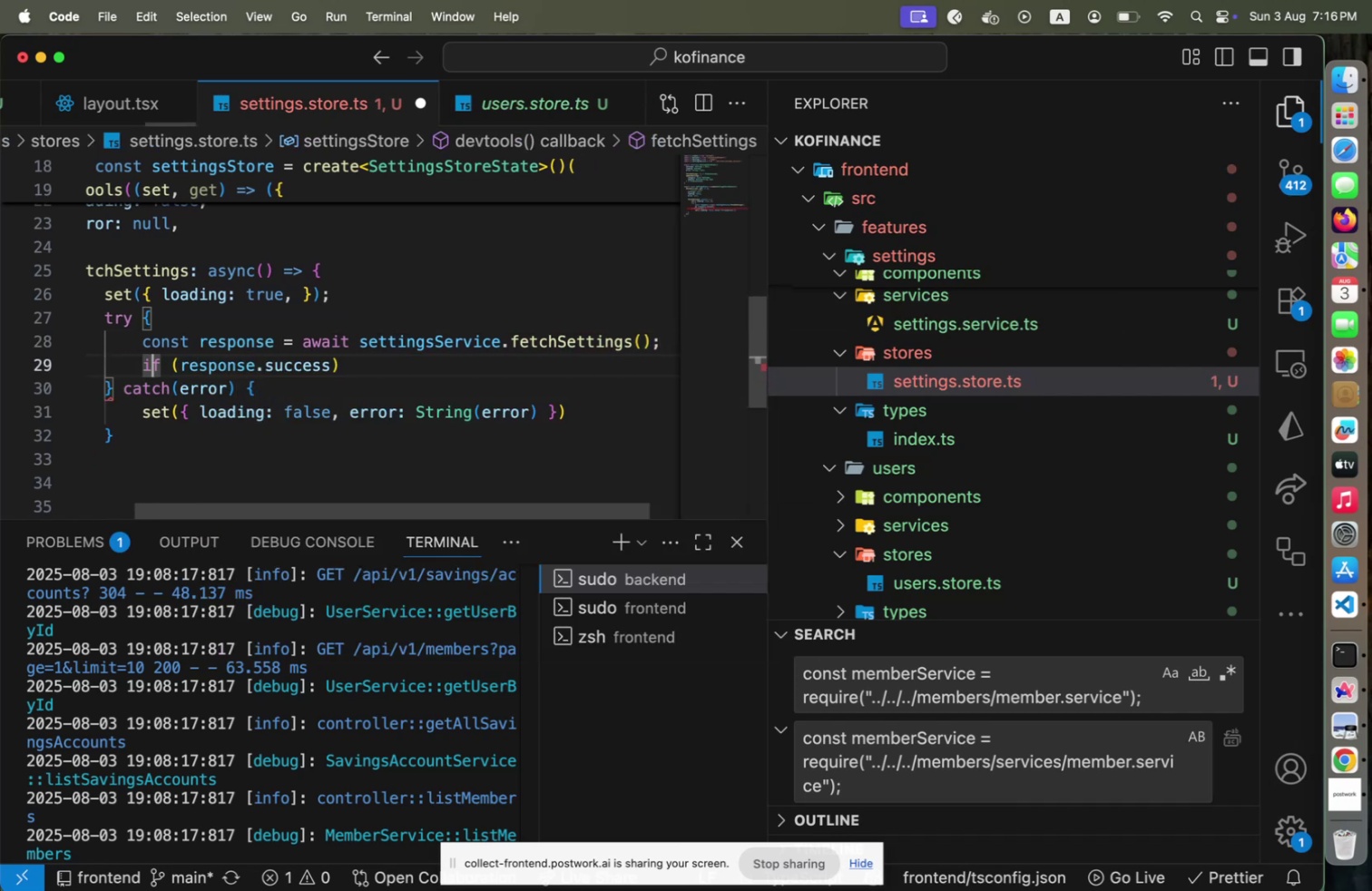 
key(ArrowRight)
 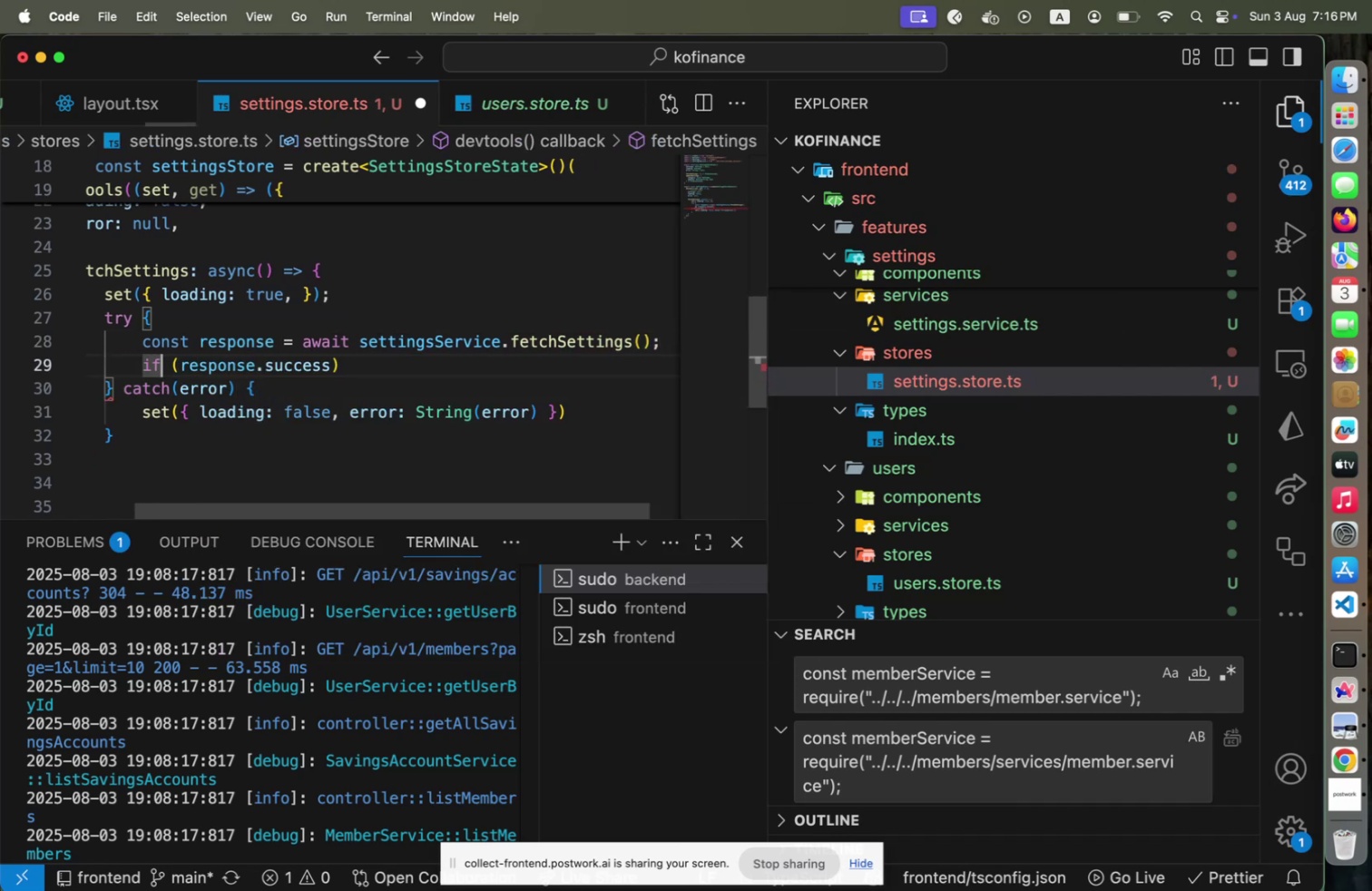 
key(ArrowRight)
 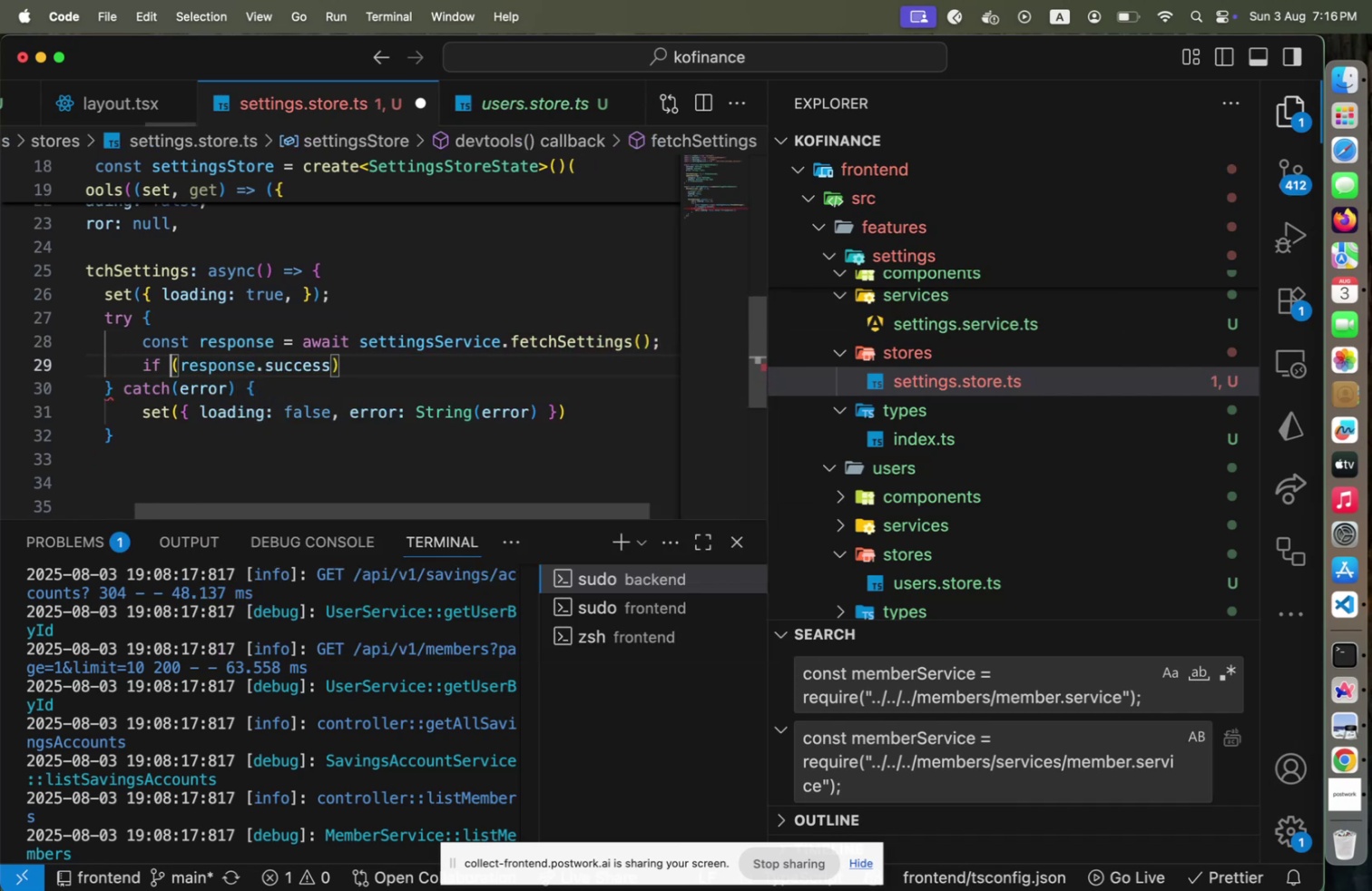 
key(ArrowRight)
 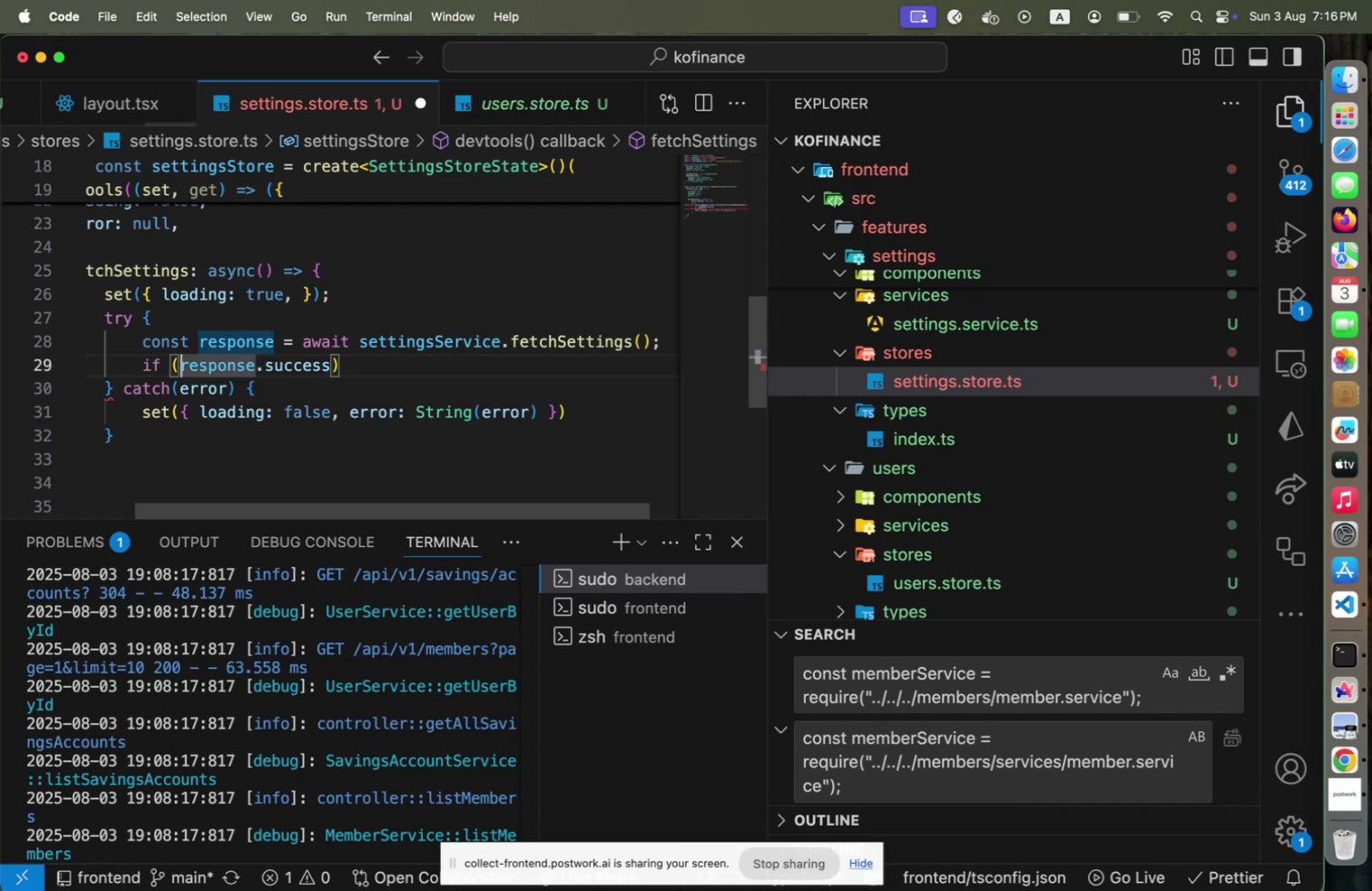 
key(ArrowRight)
 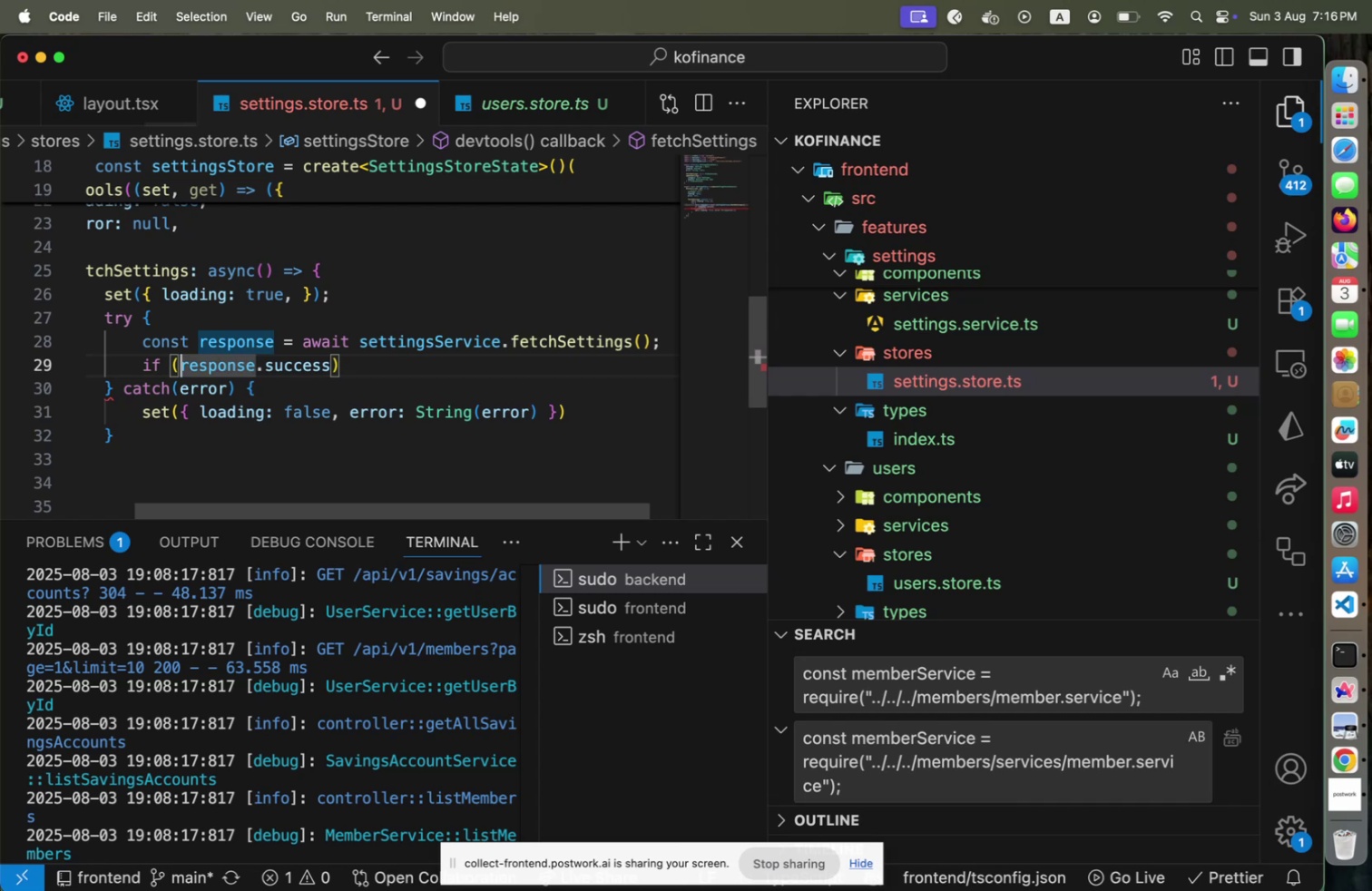 
key(Shift+1)
 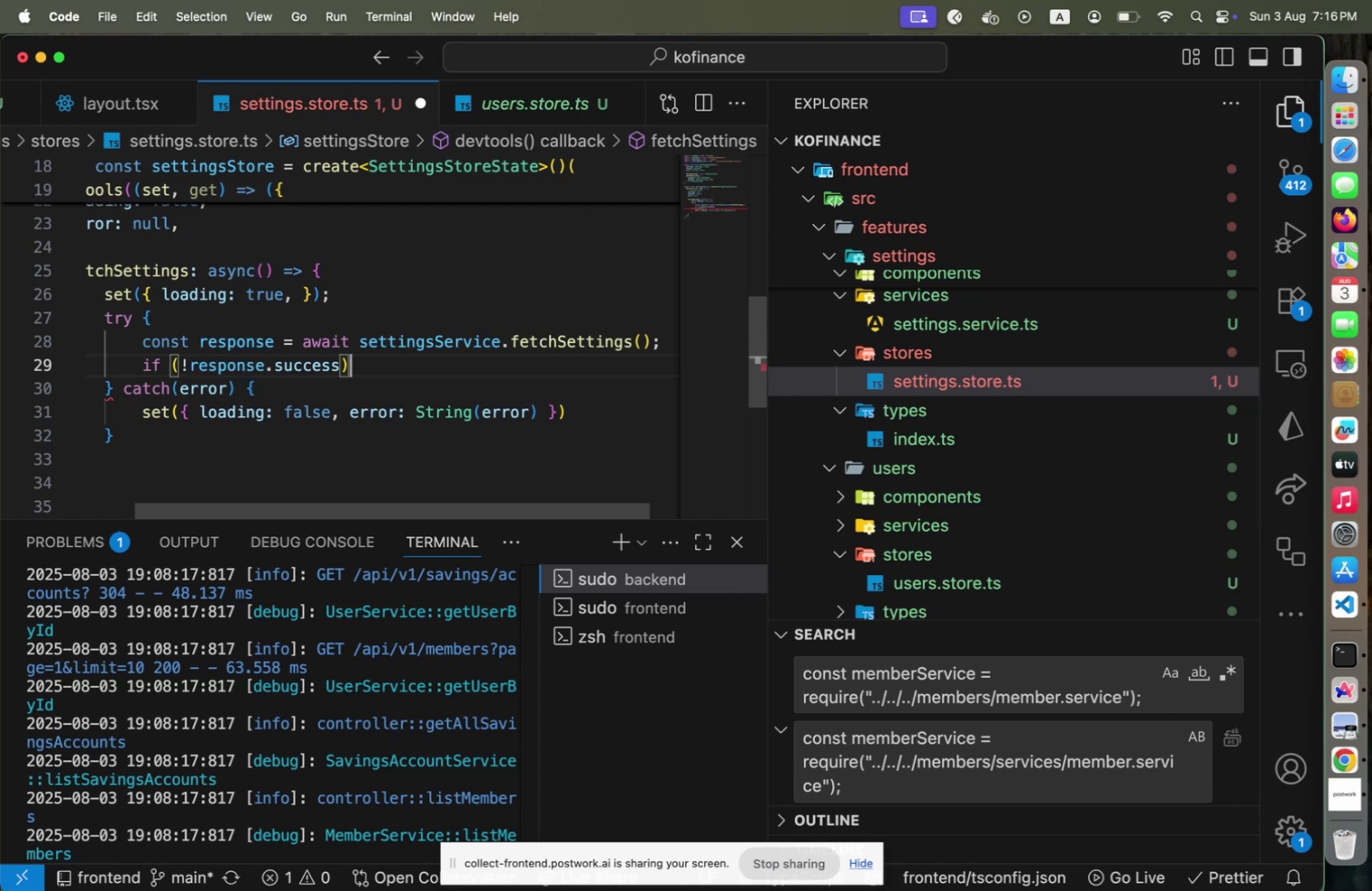 
key(End)
 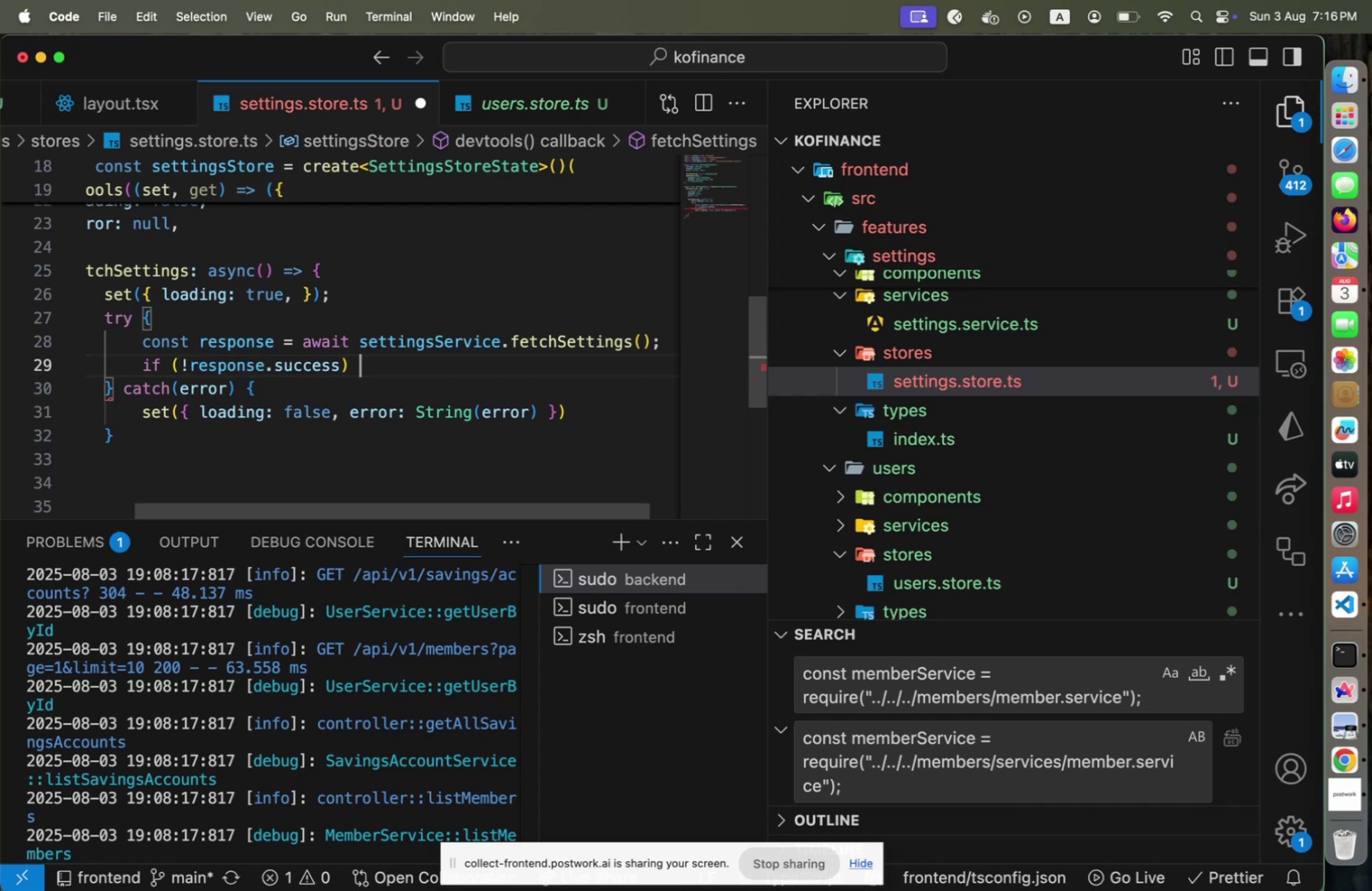 
key(Space)
 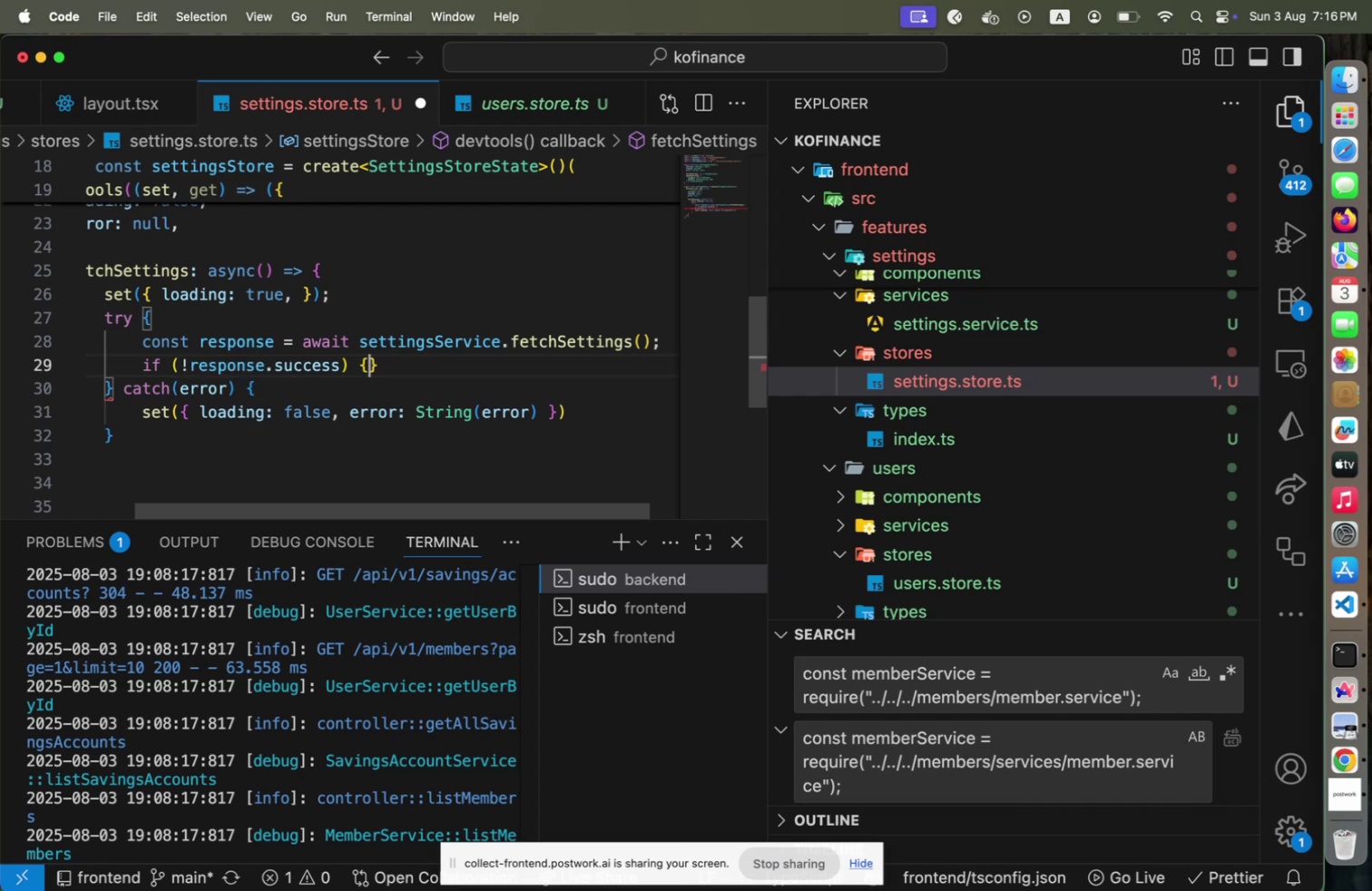 
key(Shift+ShiftLeft)
 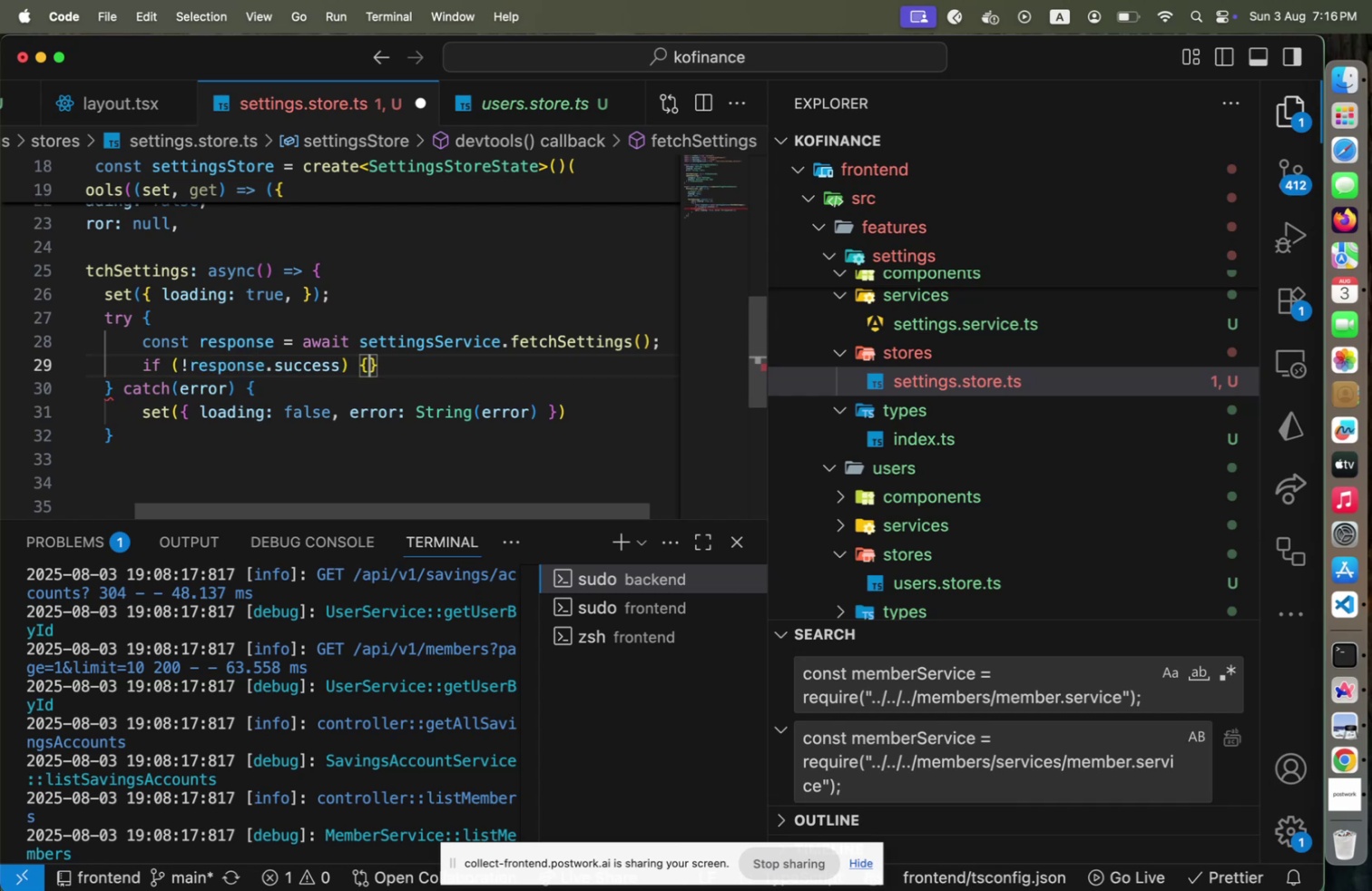 
key(Shift+BracketLeft)
 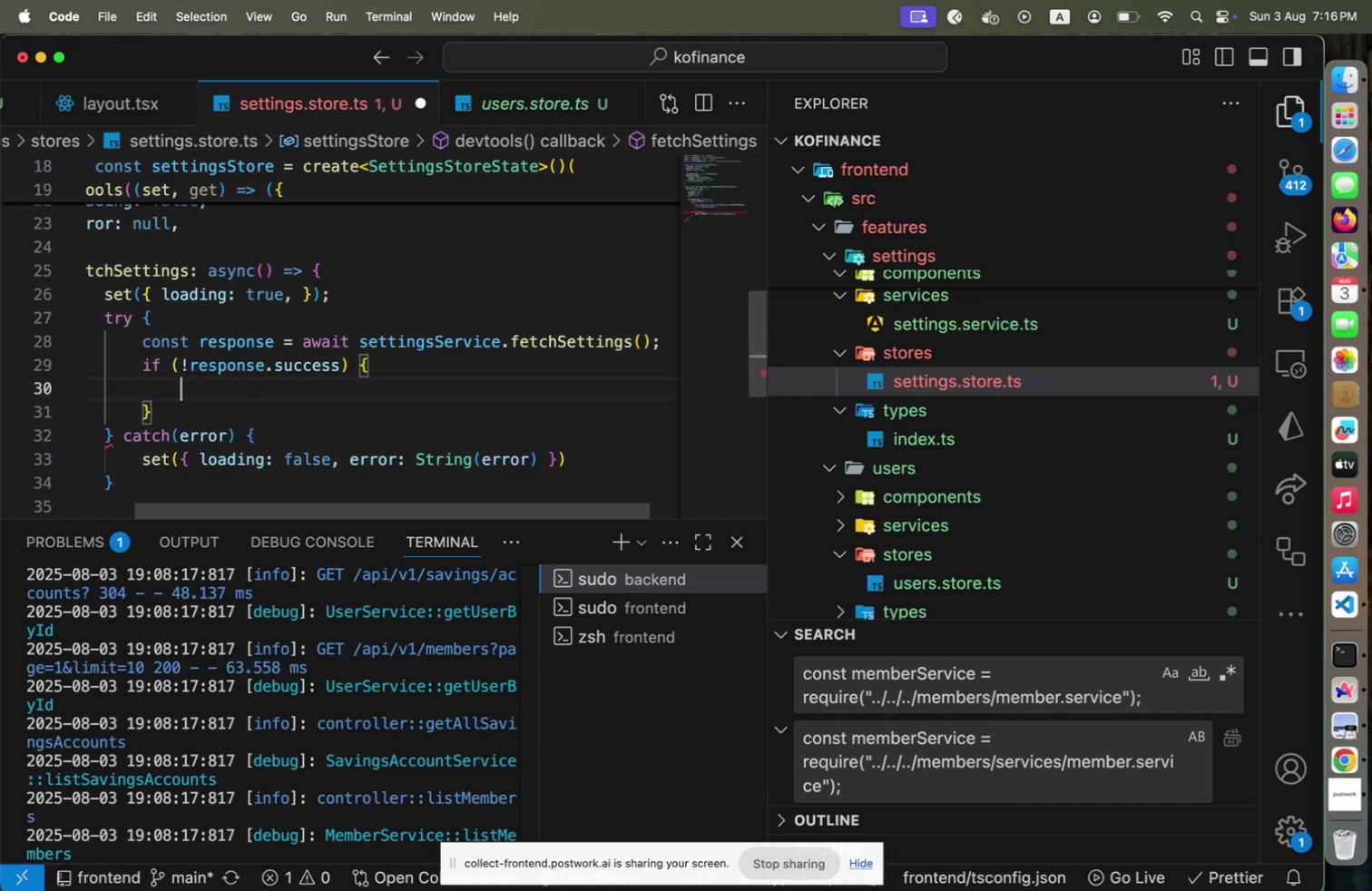 
key(Enter)
 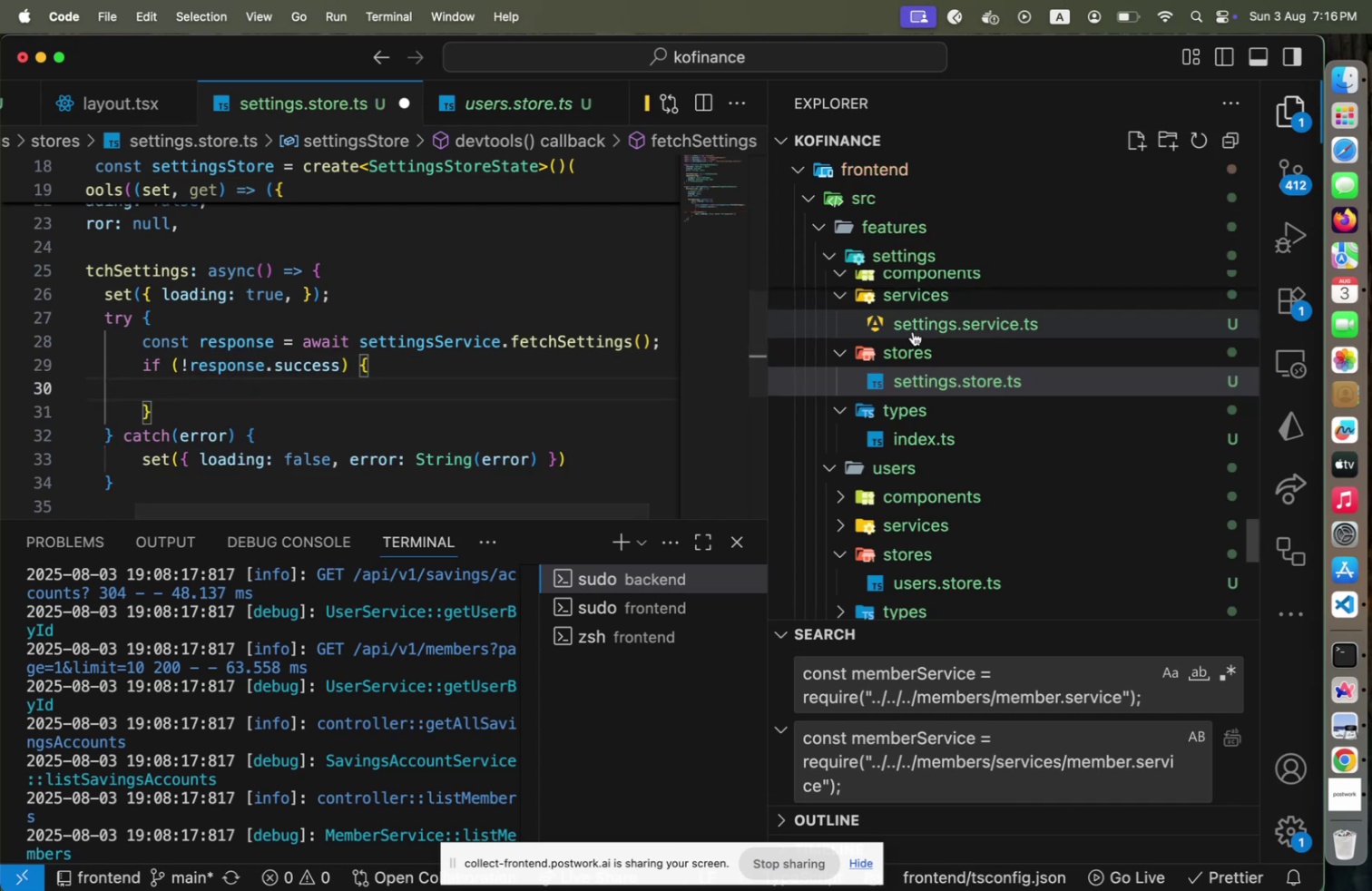 
scroll: coordinate [947, 365], scroll_direction: up, amount: 2.0
 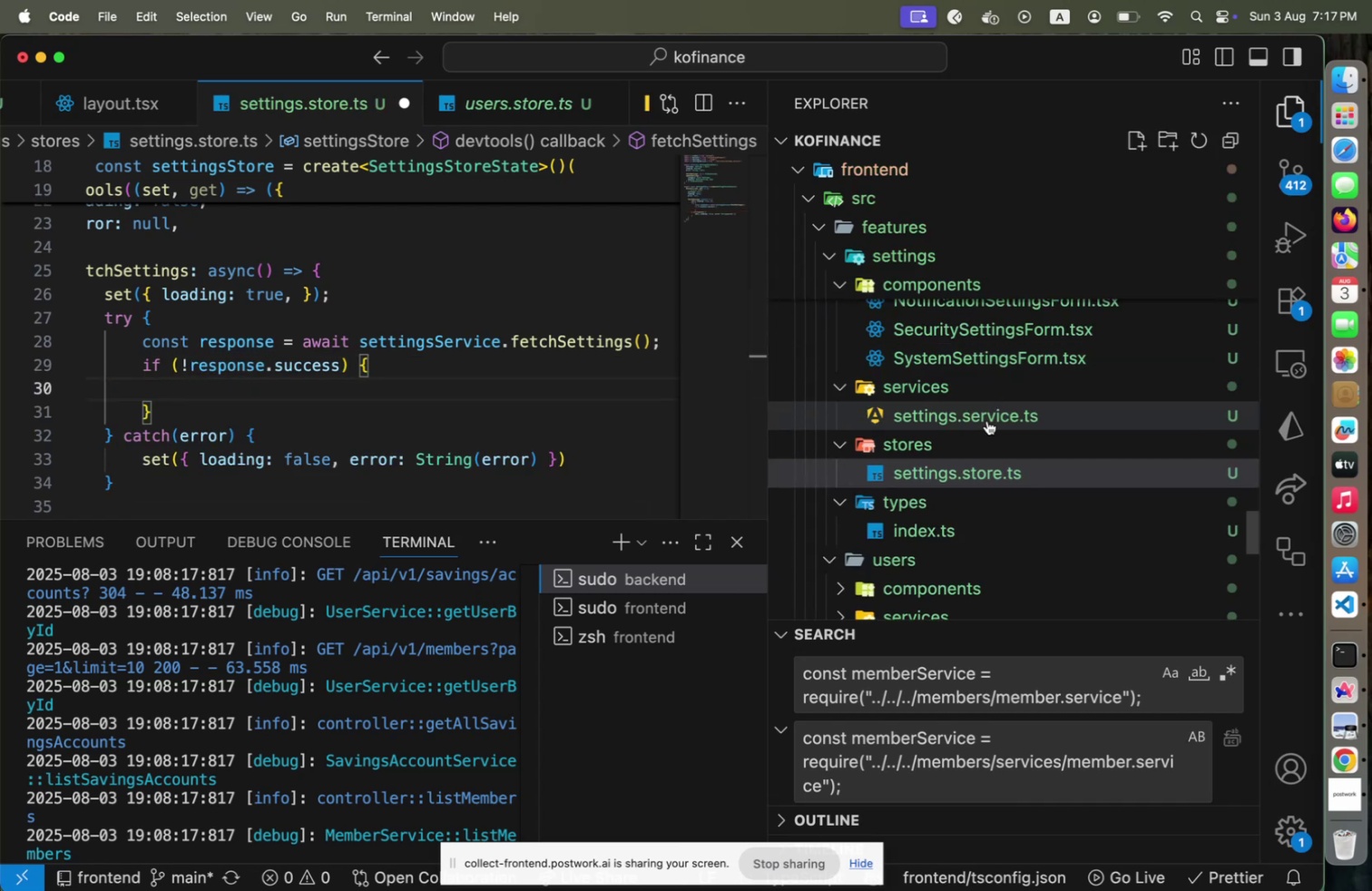 
left_click([987, 420])
 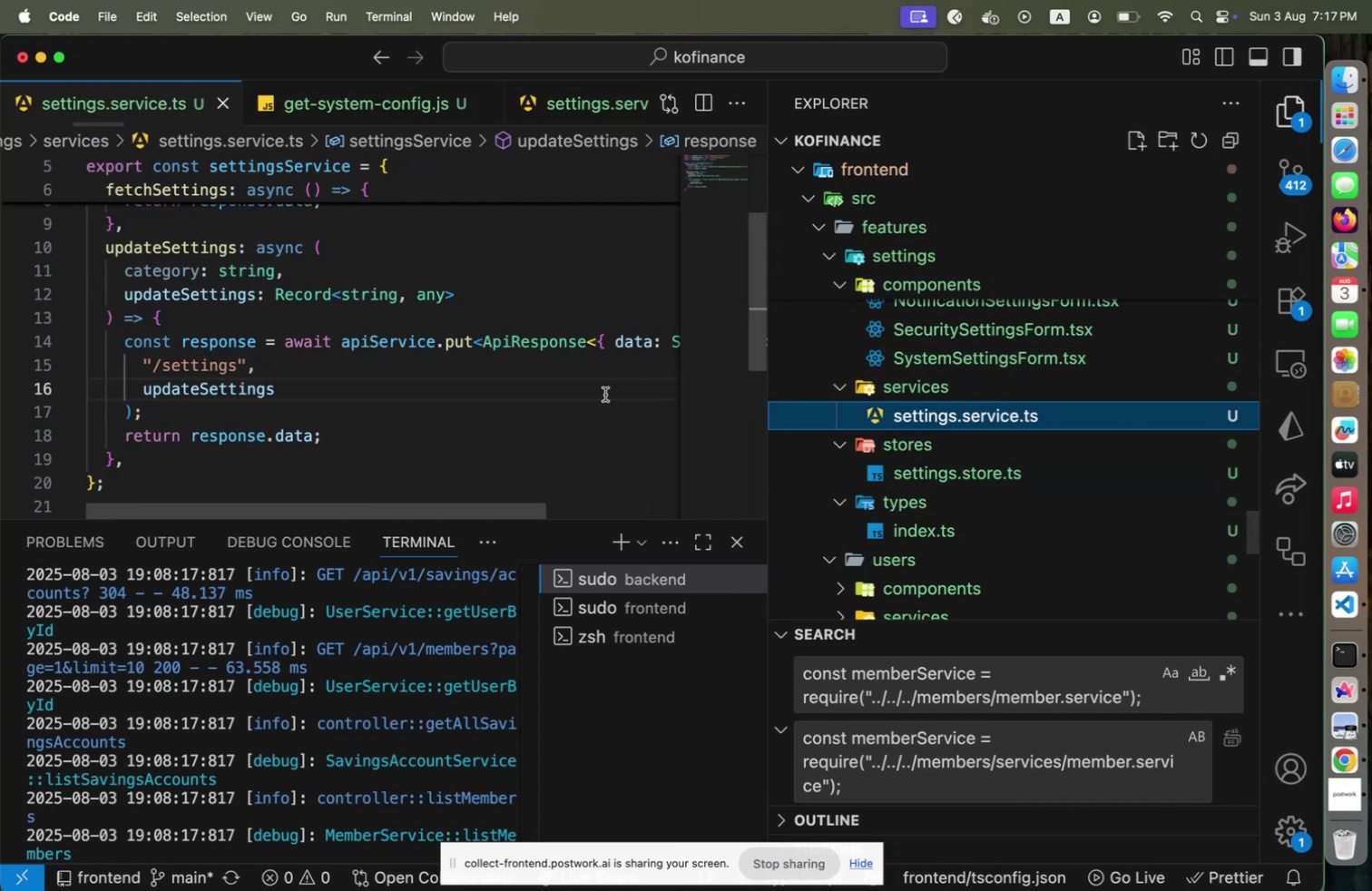 
scroll: coordinate [605, 394], scroll_direction: up, amount: 3.0
 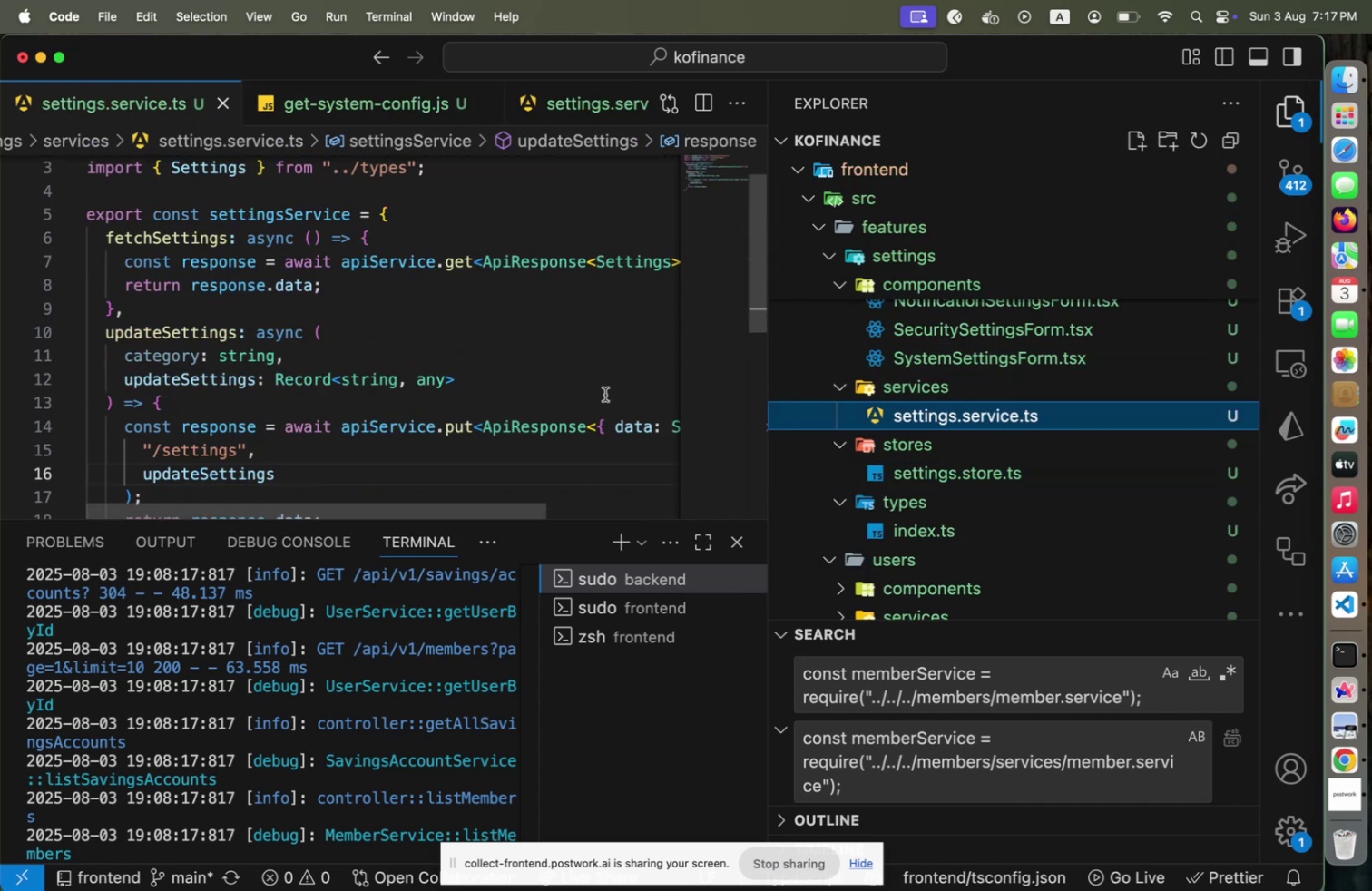 
scroll: coordinate [605, 394], scroll_direction: down, amount: 4.0
 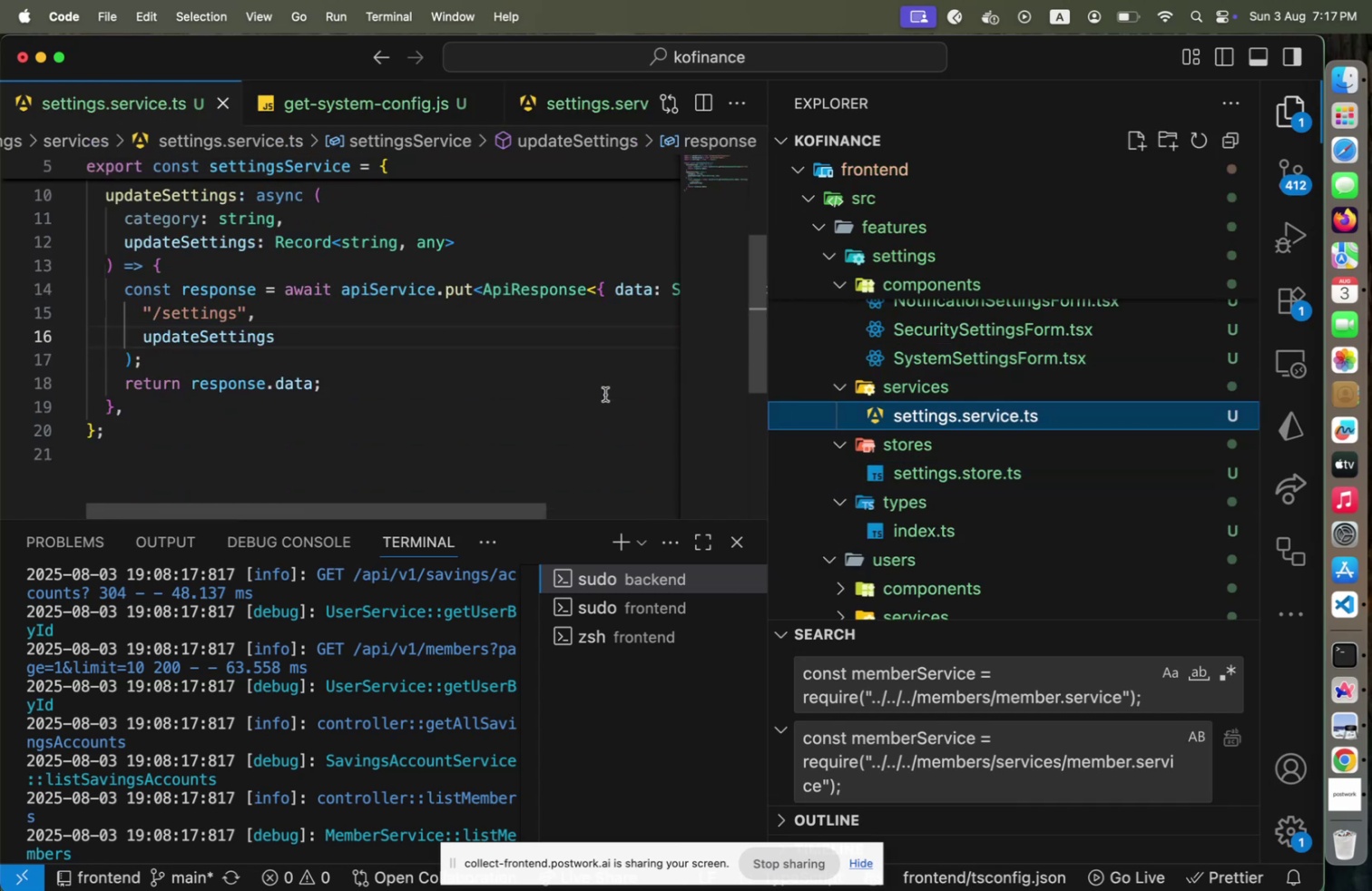 
scroll: coordinate [605, 394], scroll_direction: up, amount: 1.0
 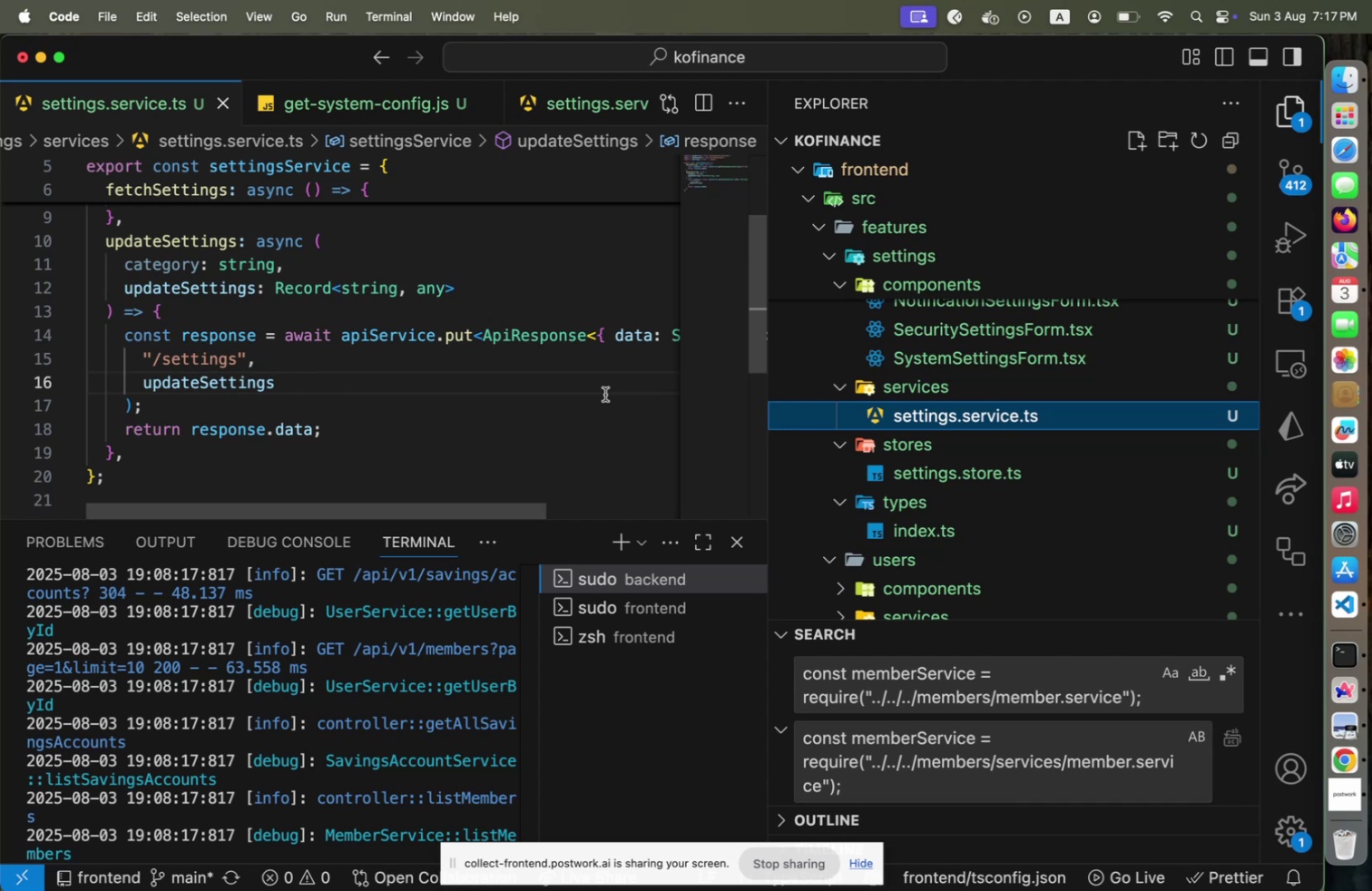 
wait(15.77)
 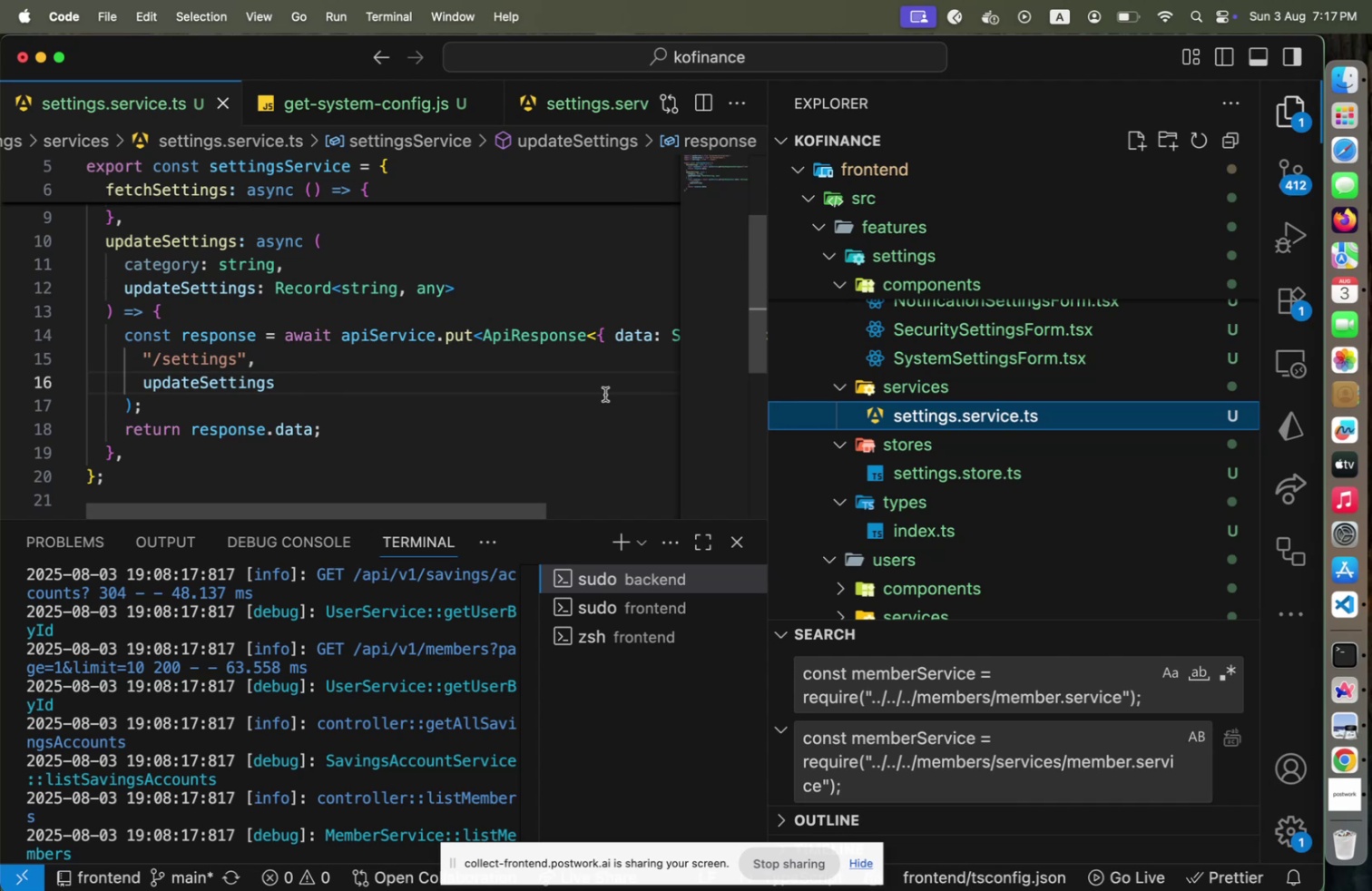 
left_click([989, 465])
 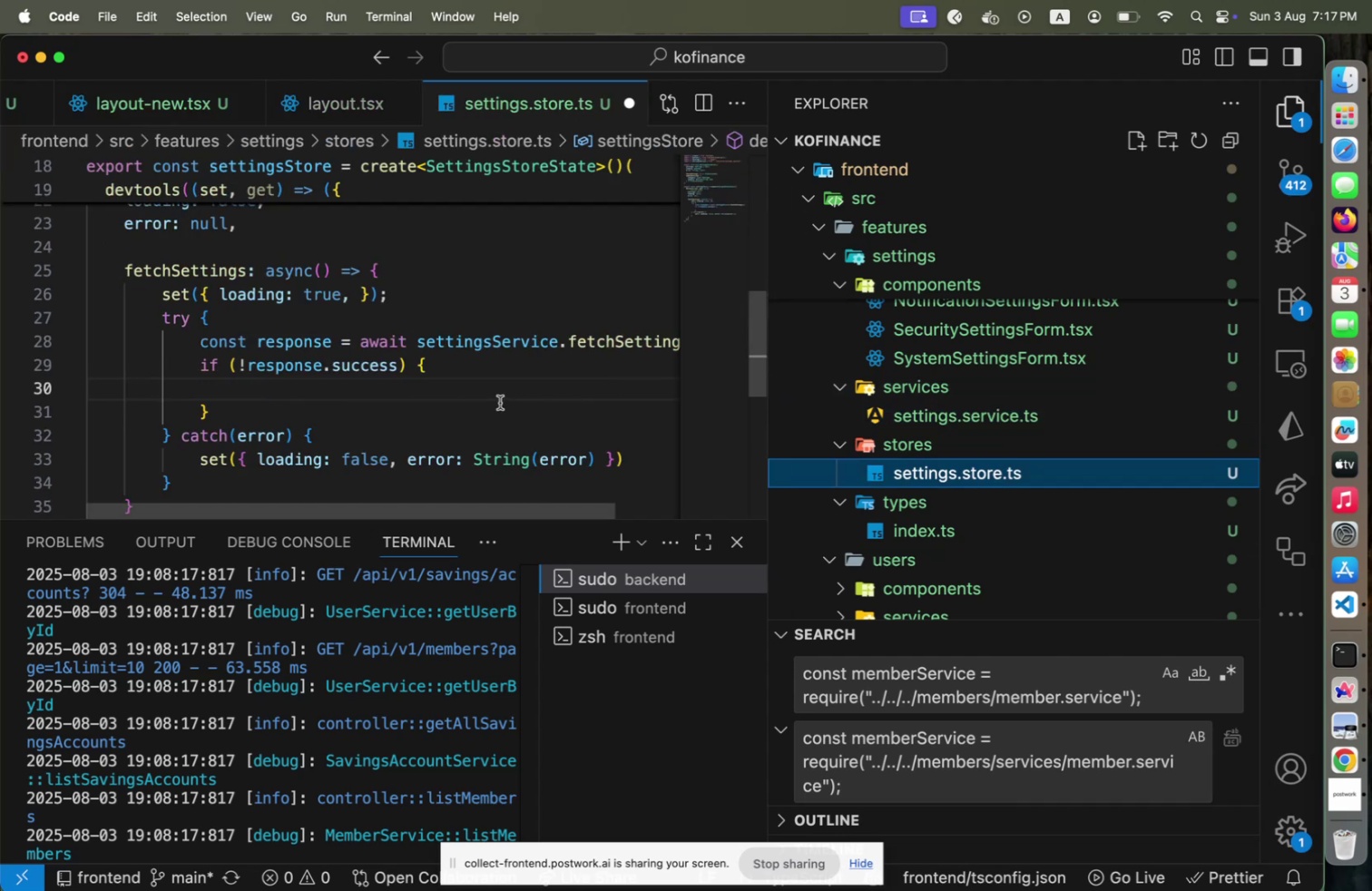 
left_click([500, 400])
 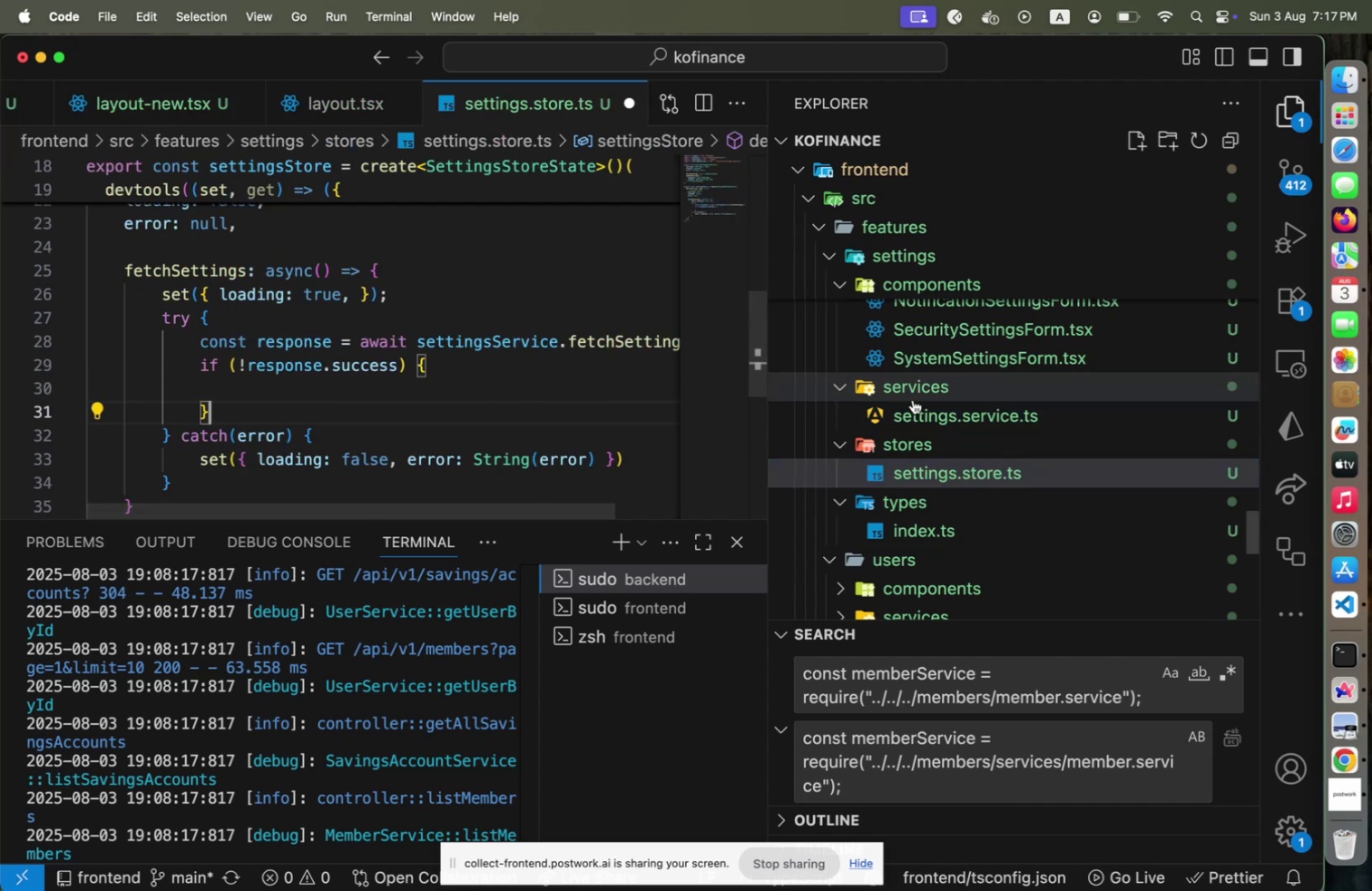 
scroll: coordinate [913, 395], scroll_direction: up, amount: 43.0
 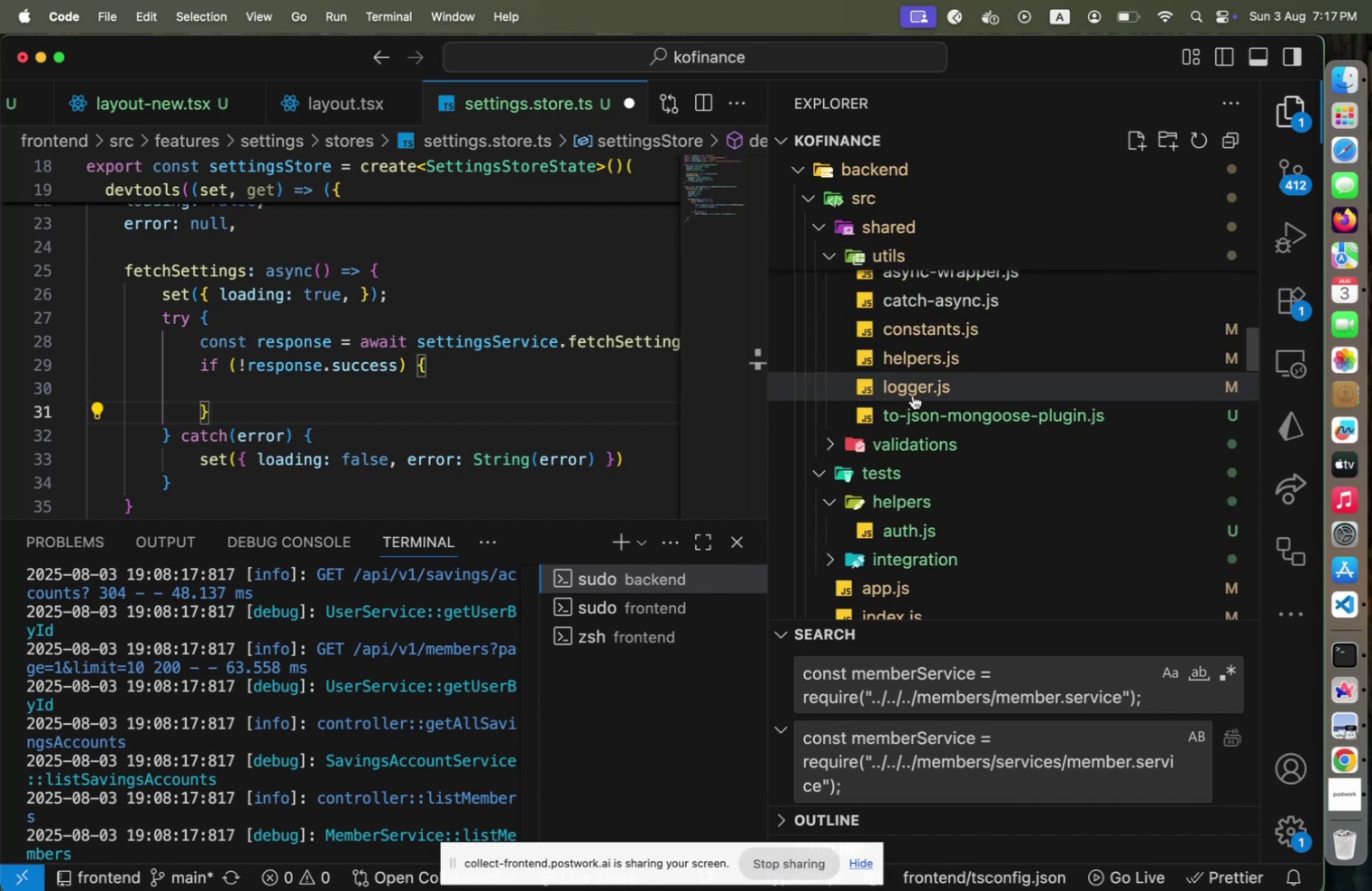 
scroll: coordinate [913, 395], scroll_direction: down, amount: 26.0
 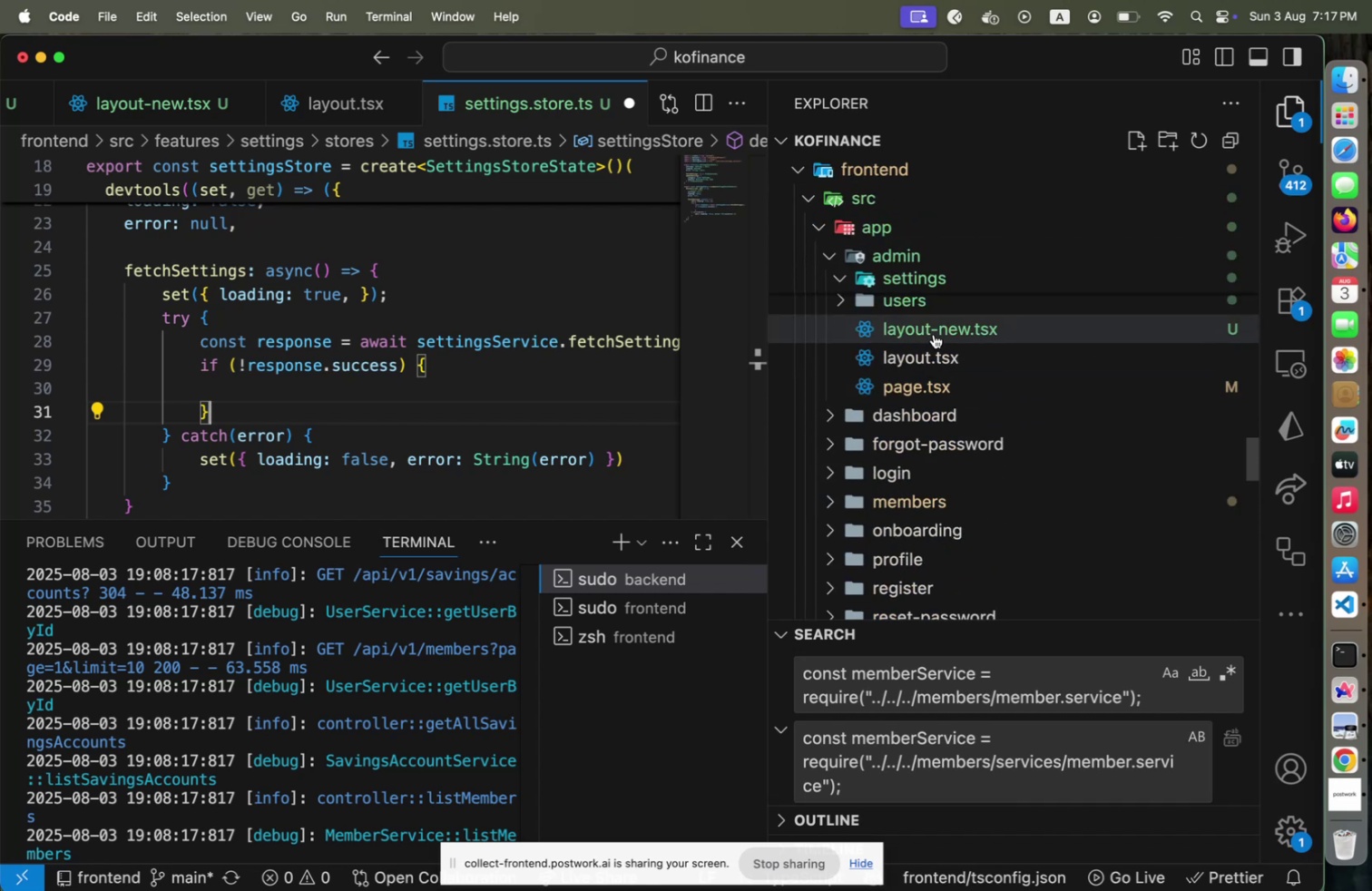 
scroll: coordinate [932, 347], scroll_direction: up, amount: 2.0
 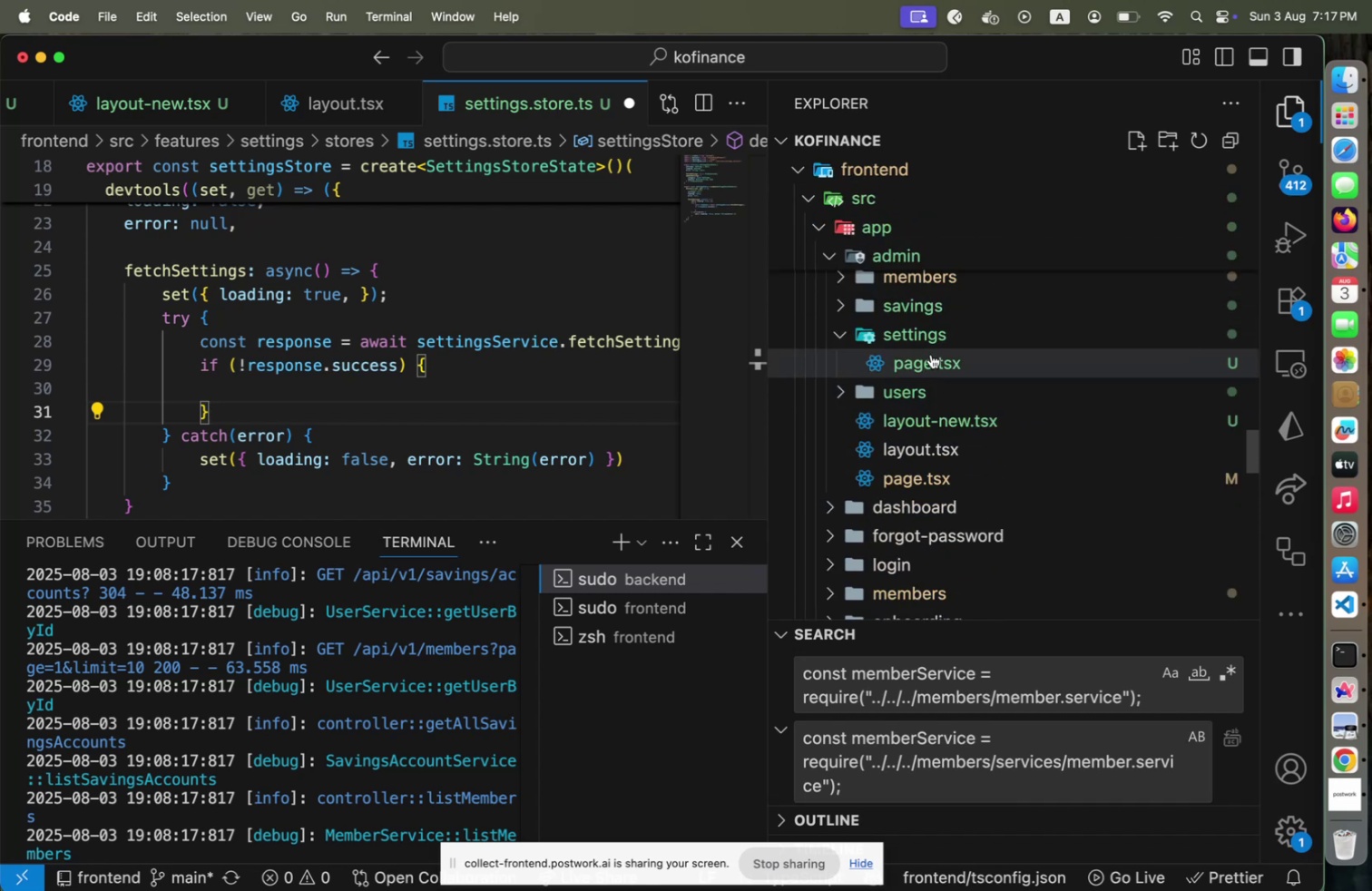 
left_click([931, 354])
 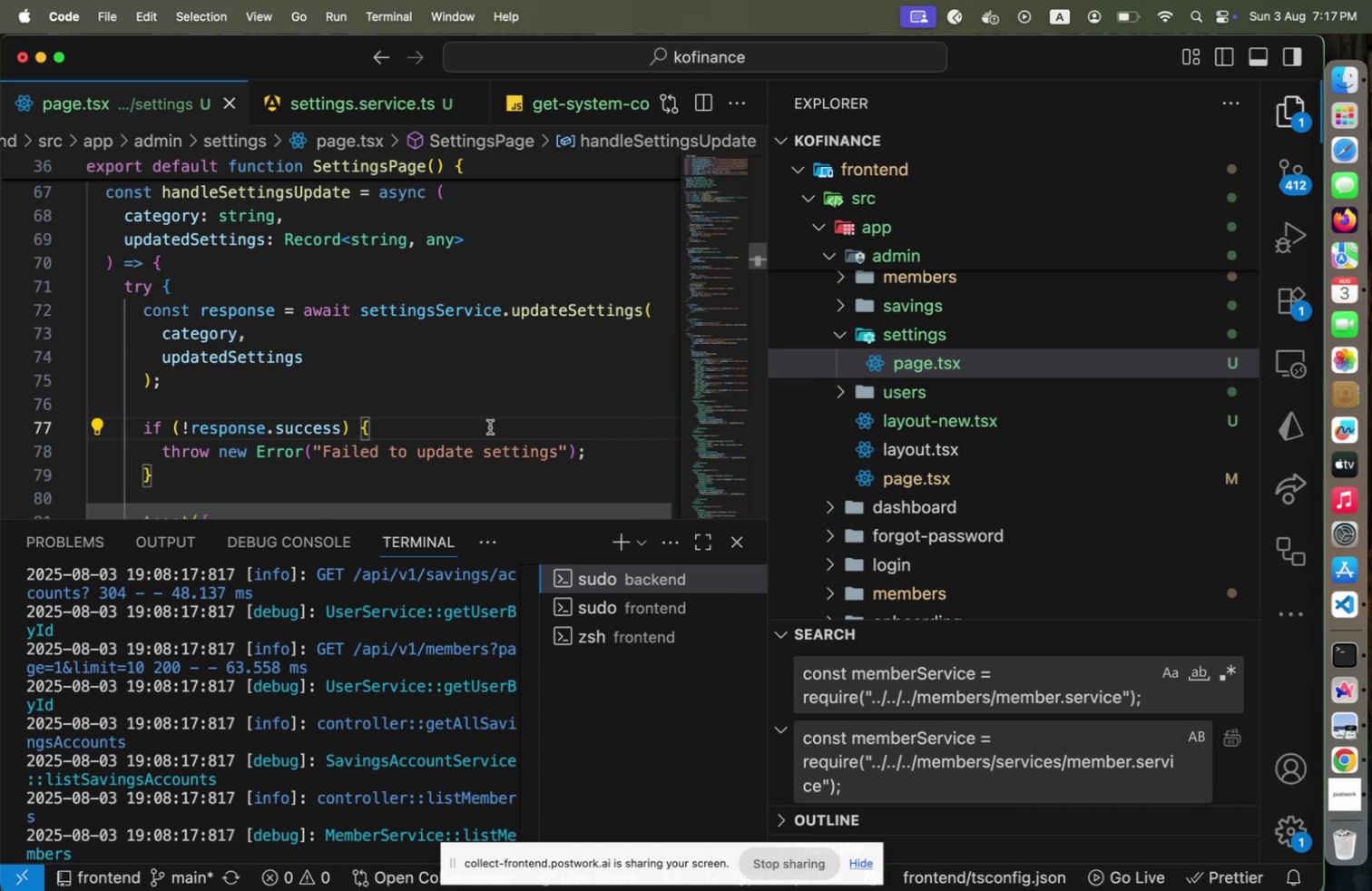 
wait(10.28)
 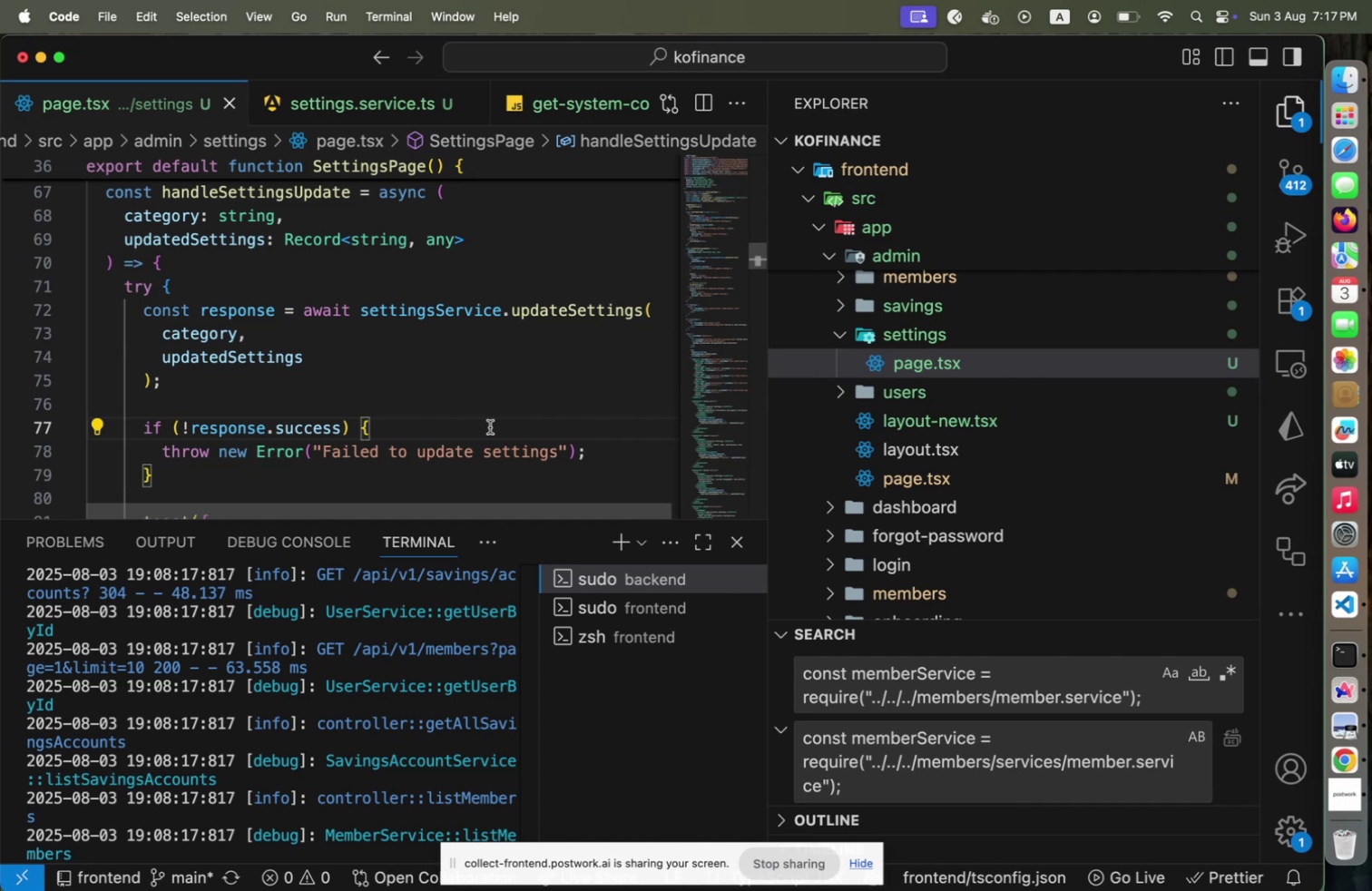 
key(ArrowDown)
 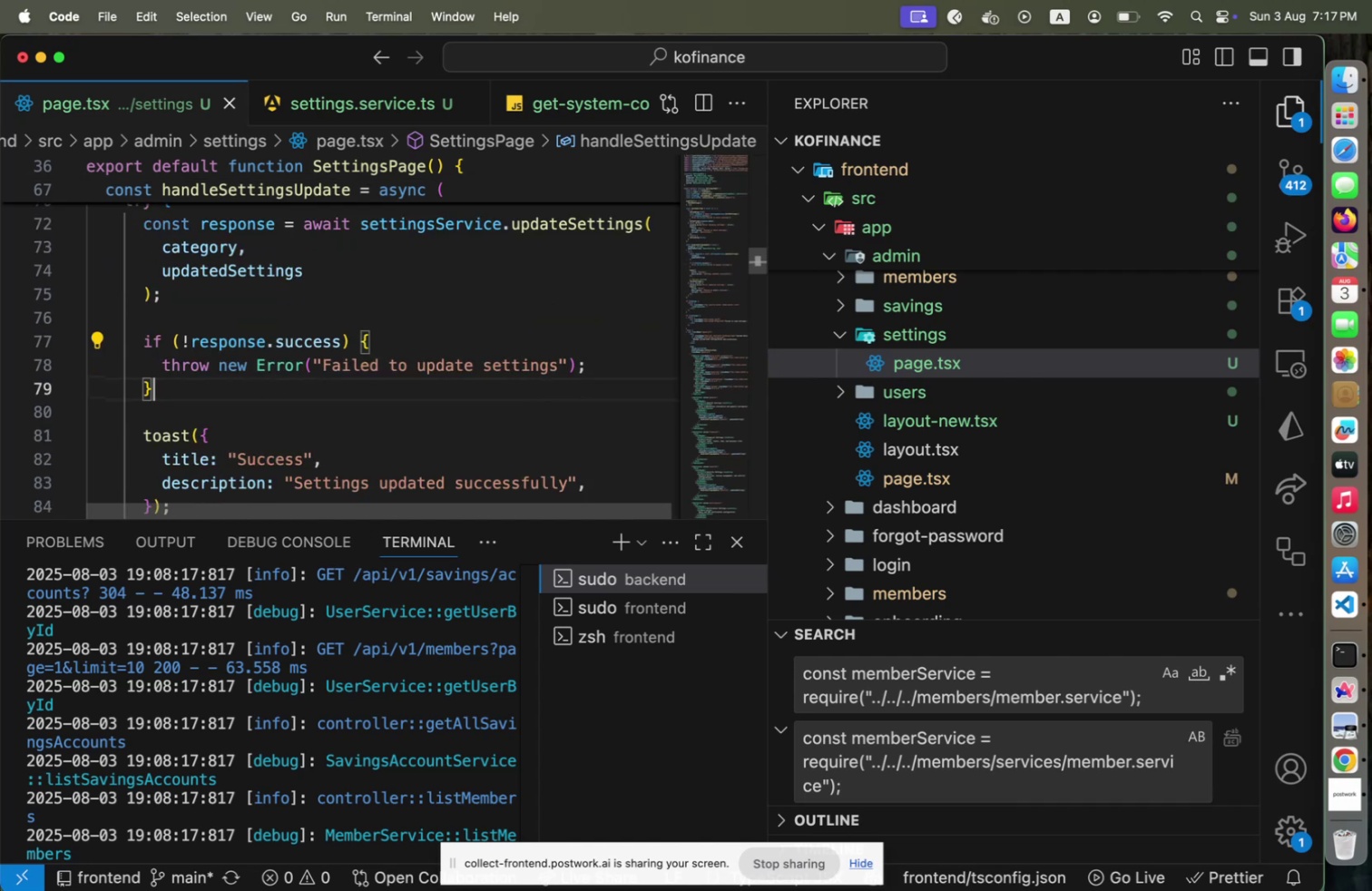 
key(ArrowDown)
 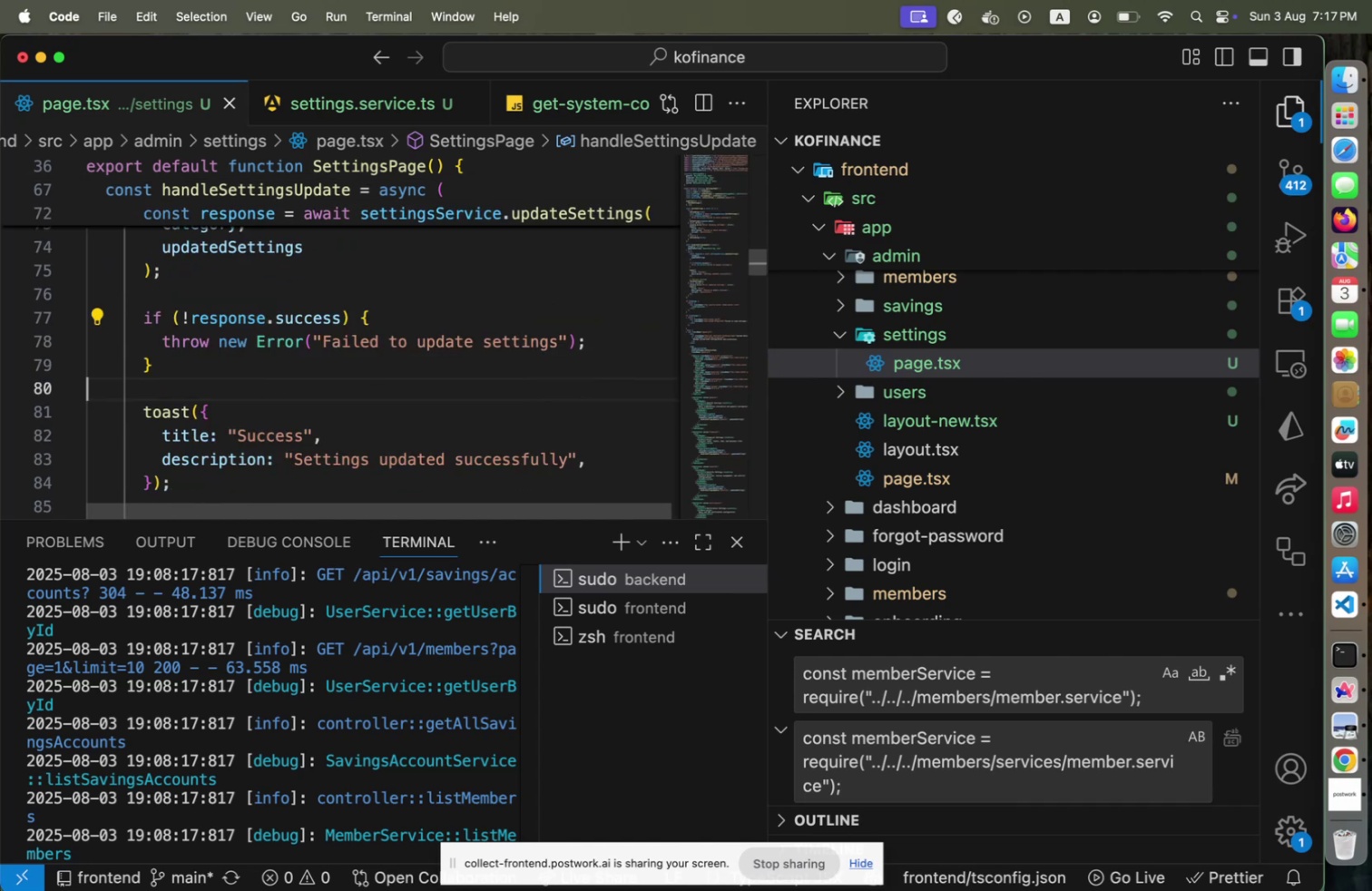 
hold_key(key=ArrowDown, duration=0.81)
 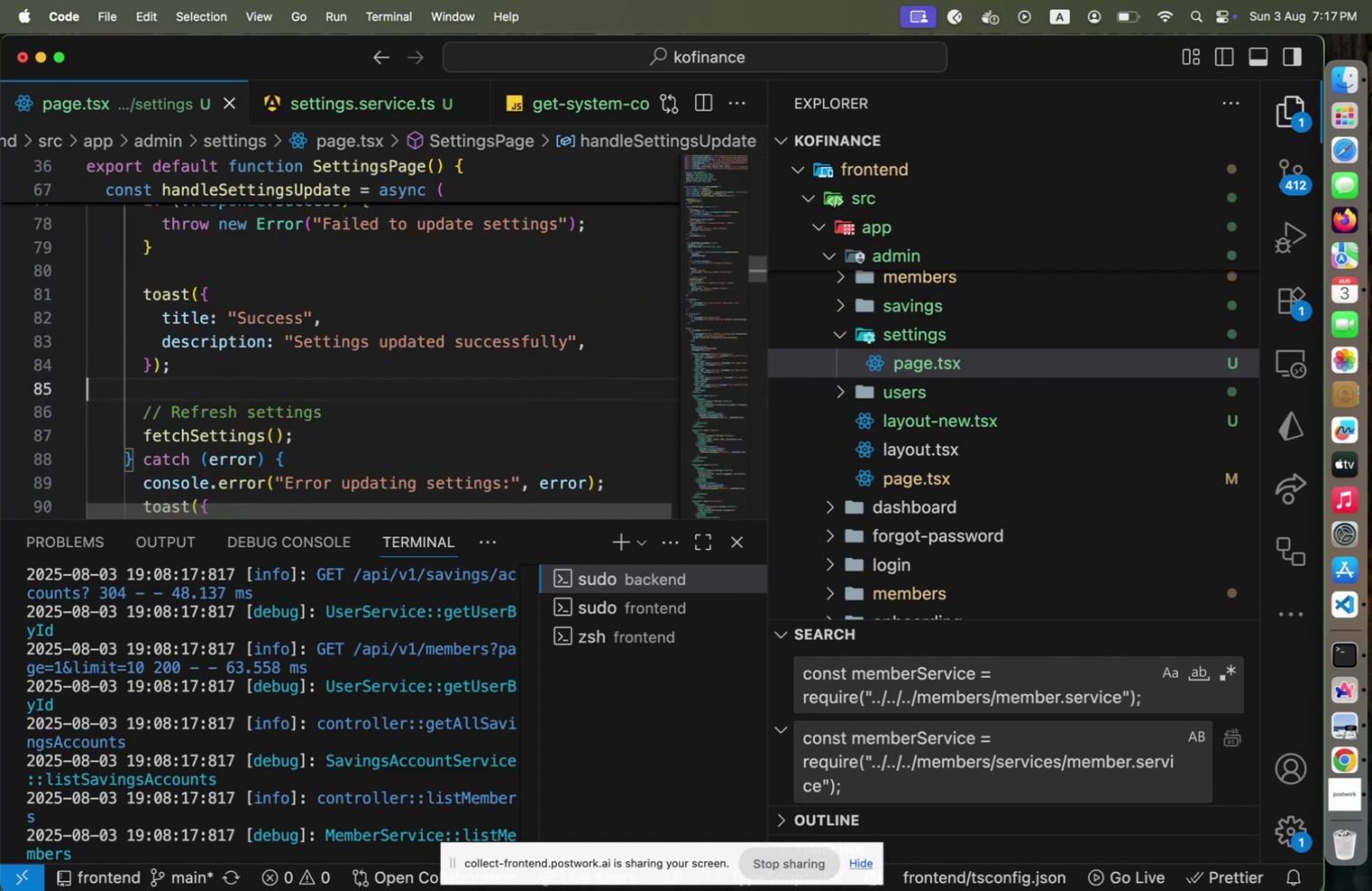 
key(ArrowDown)
 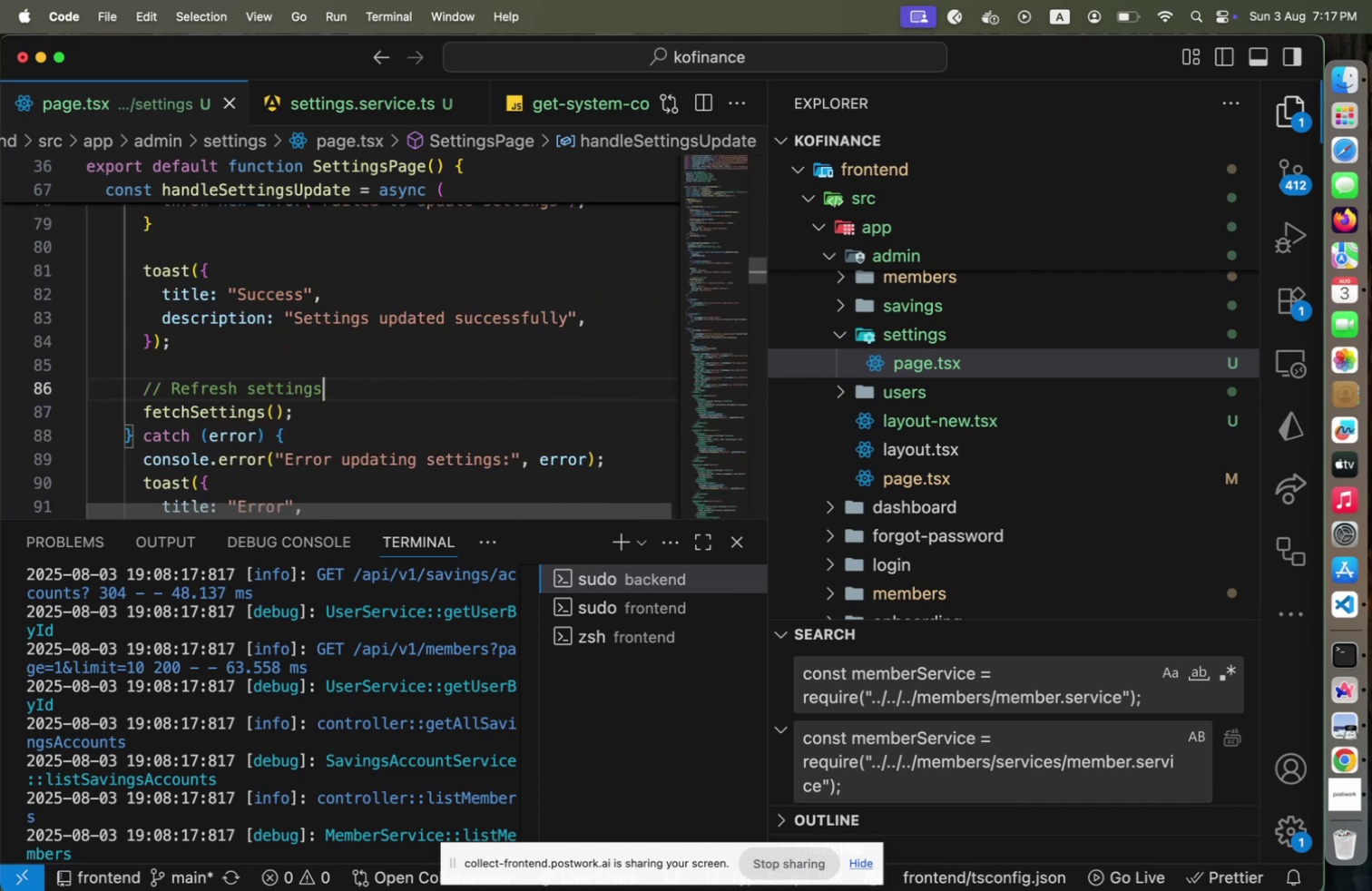 
hold_key(key=ArrowDown, duration=0.53)
 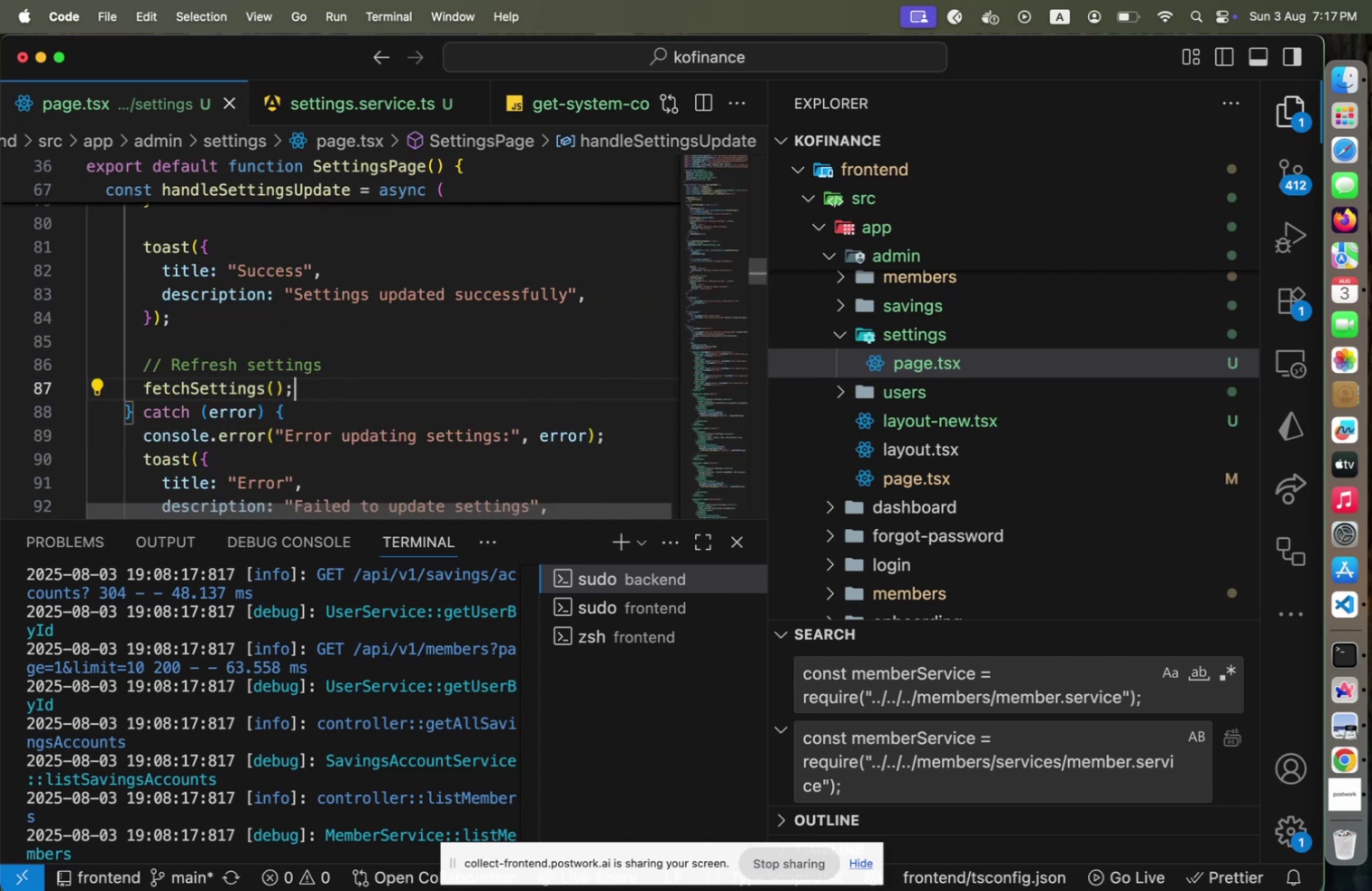 
key(ArrowUp)
 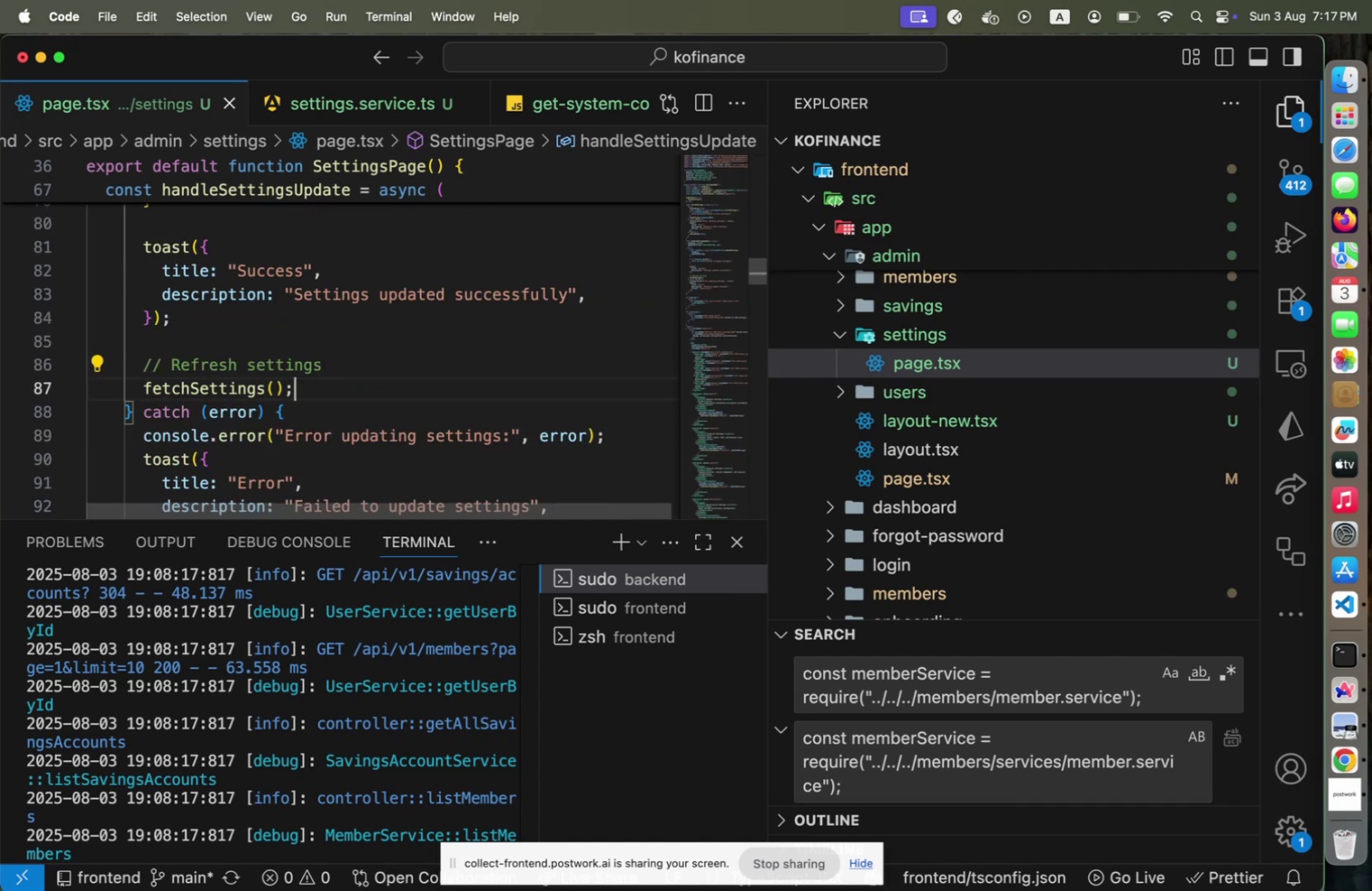 
key(ArrowDown)
 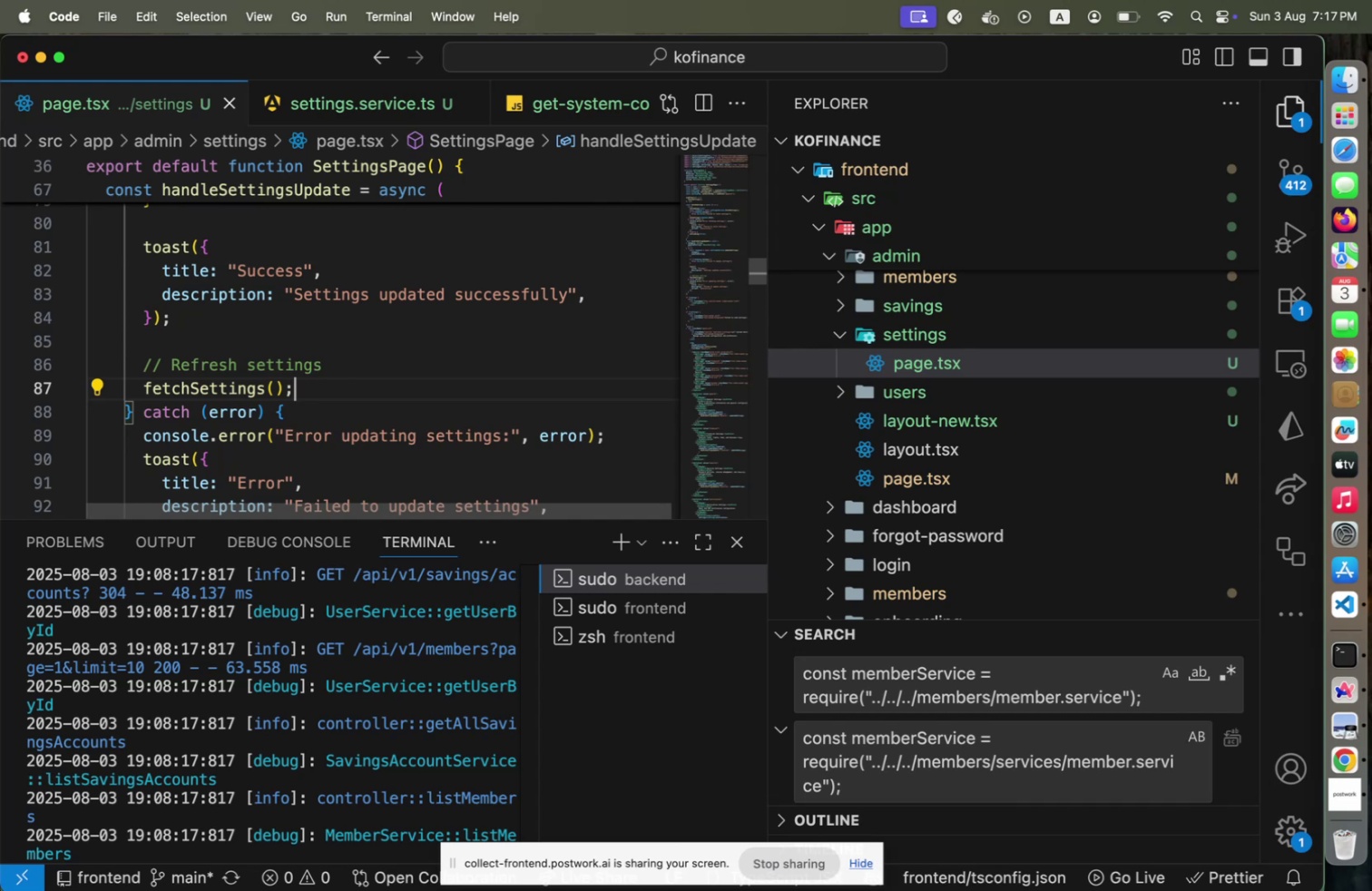 
wait(8.11)
 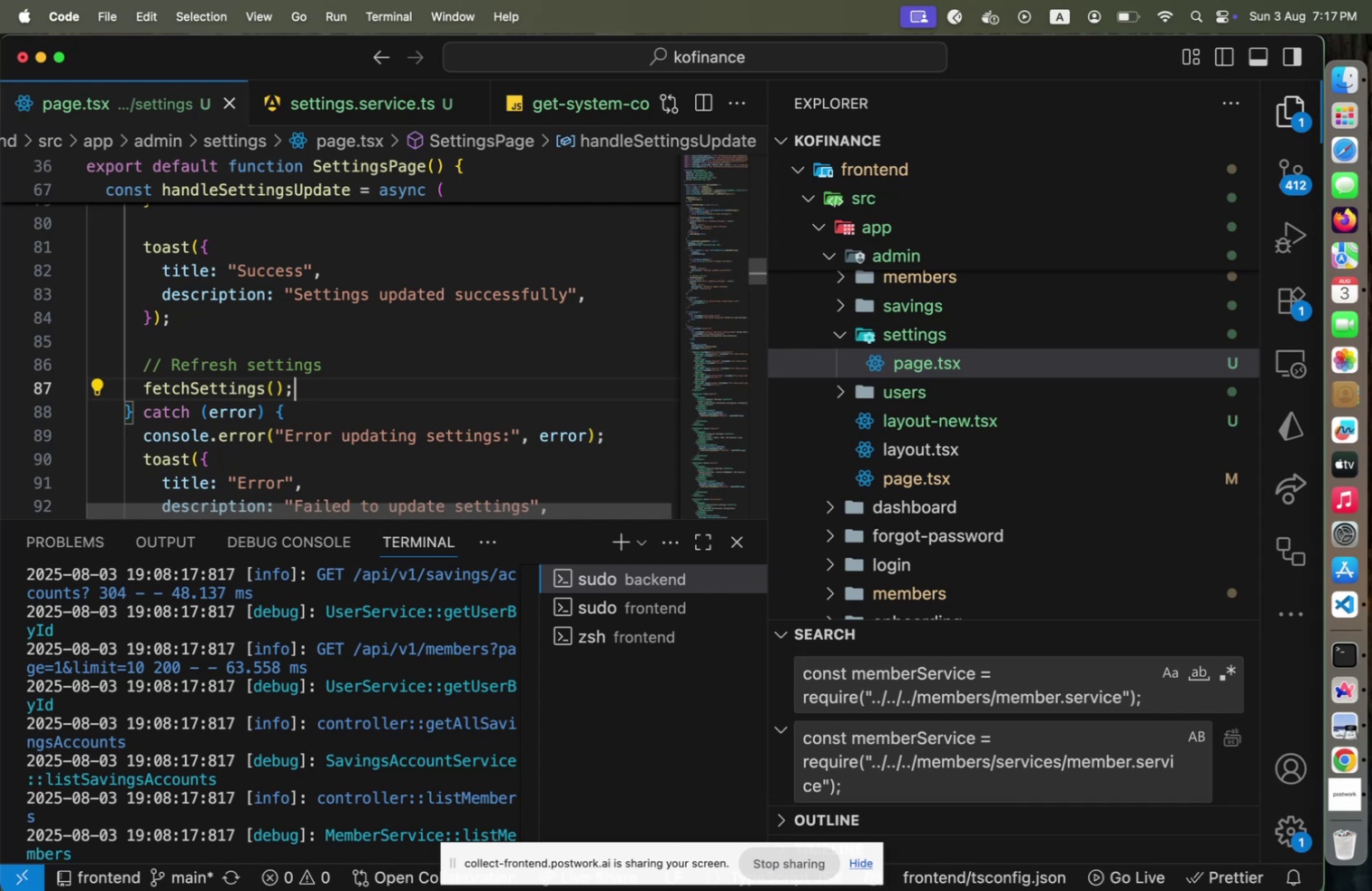 
hold_key(key=ArrowDown, duration=0.67)
 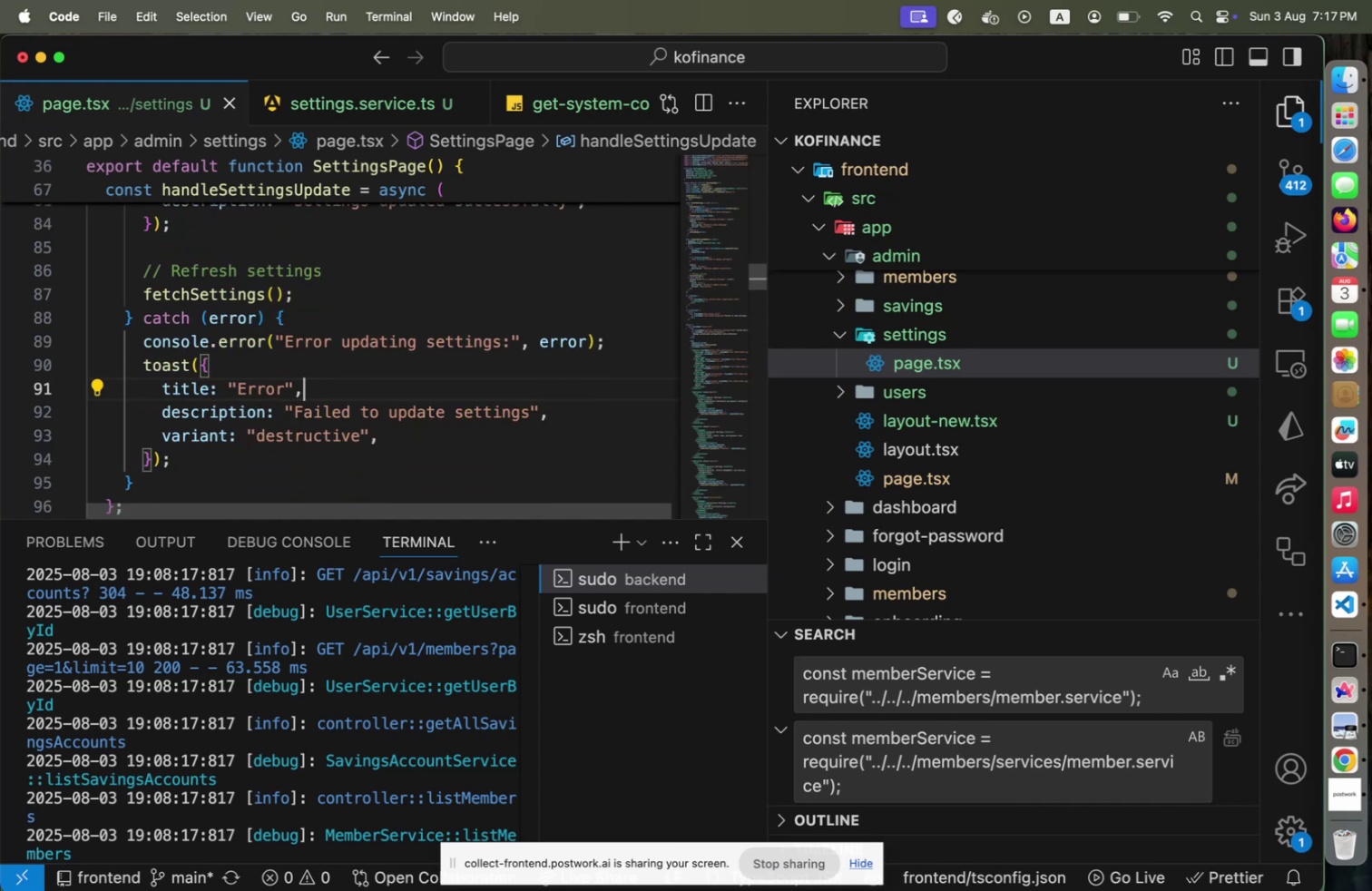 
hold_key(key=ArrowDown, duration=0.7)
 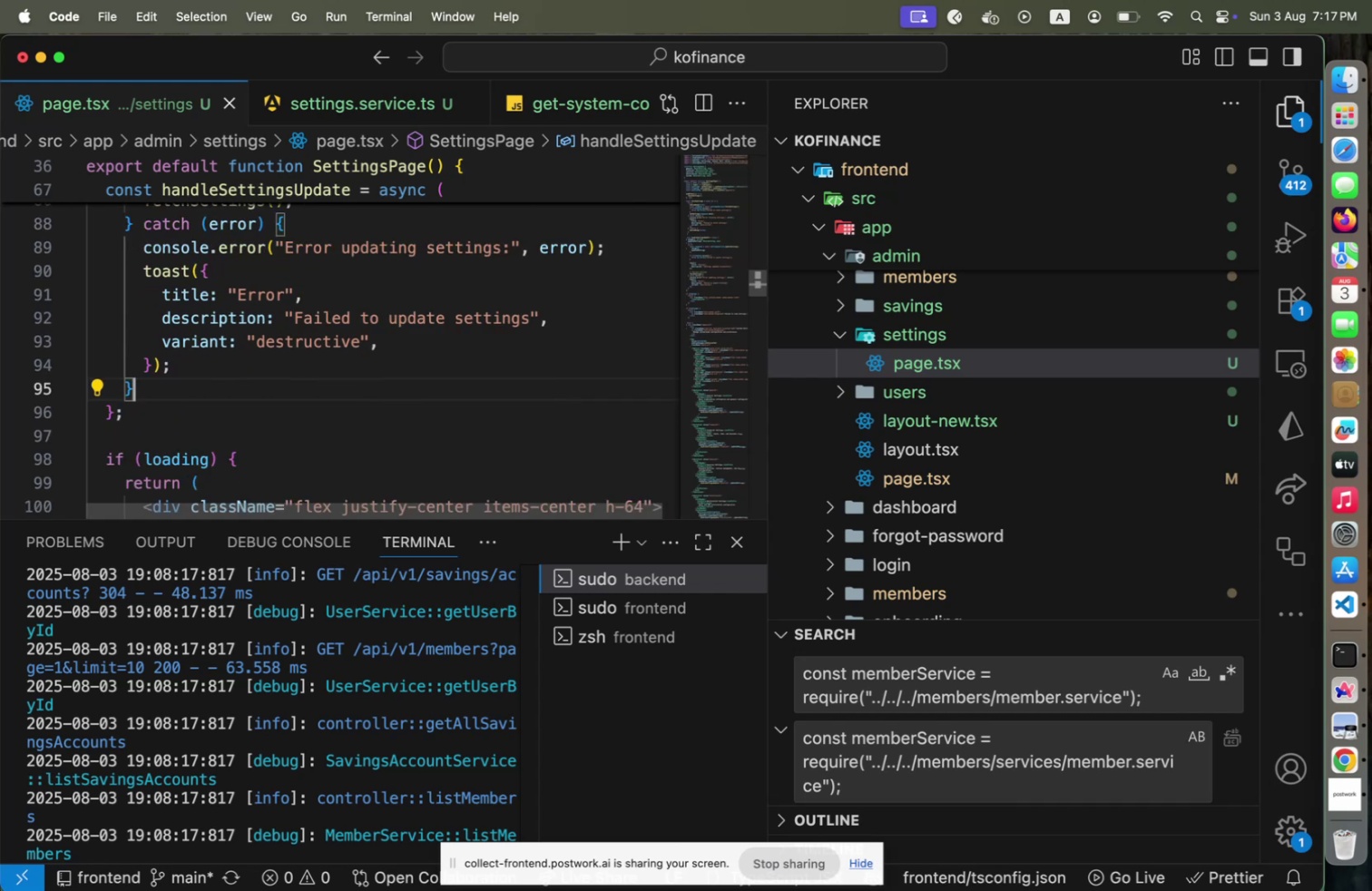 
hold_key(key=ArrowUp, duration=1.5)
 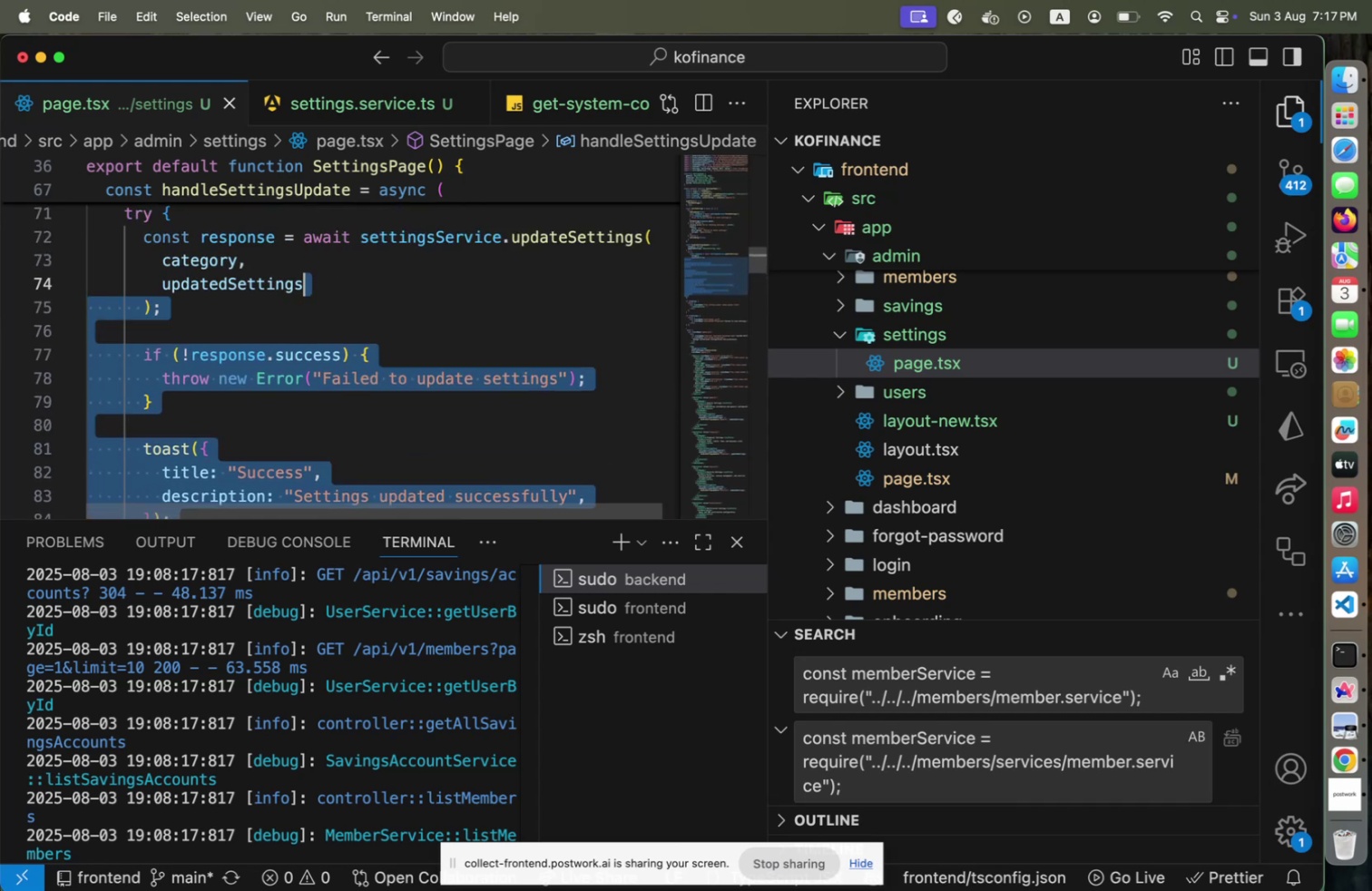 
hold_key(key=ArrowUp, duration=1.11)
 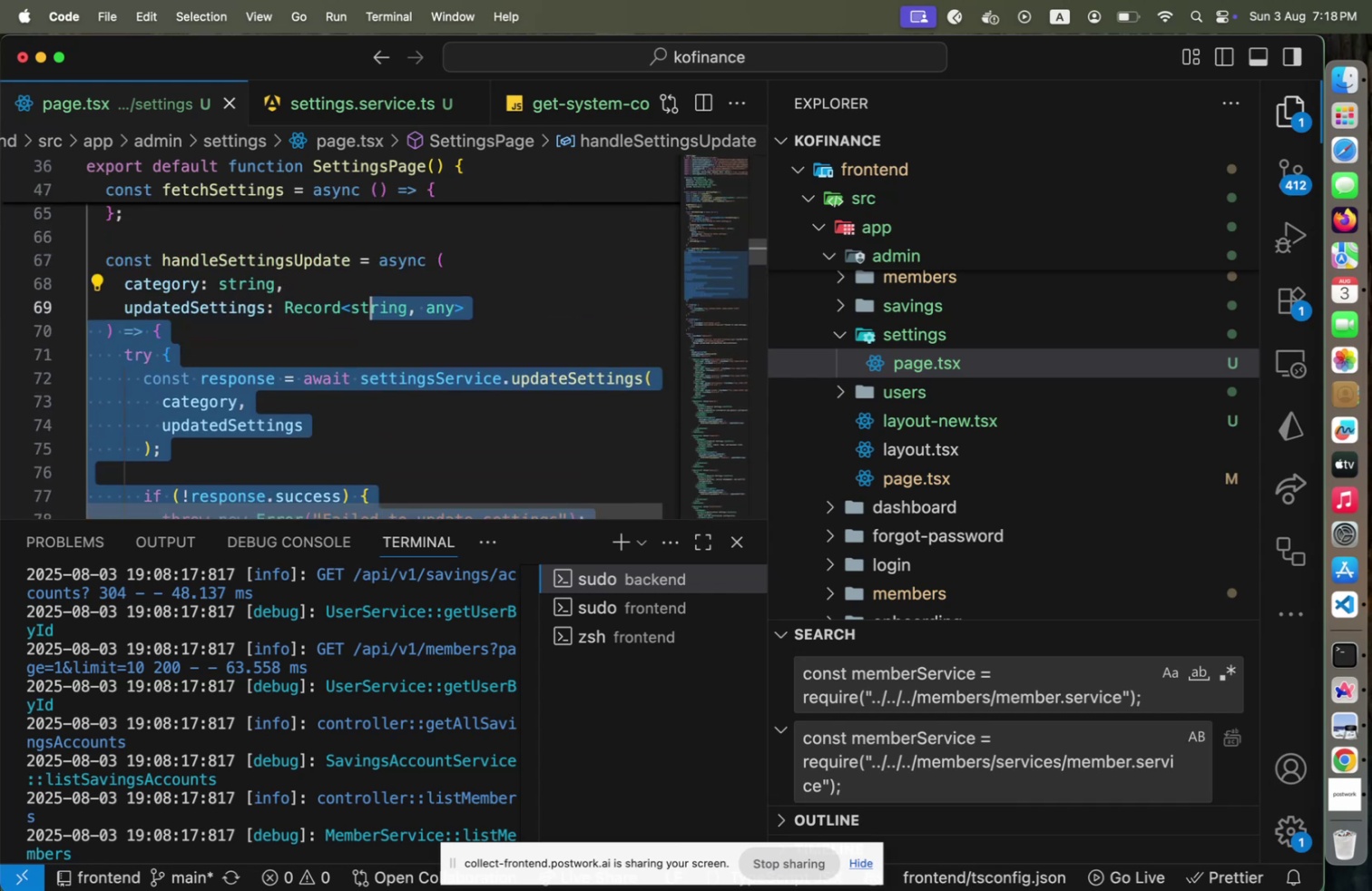 
key(Shift+ArrowDown)
 